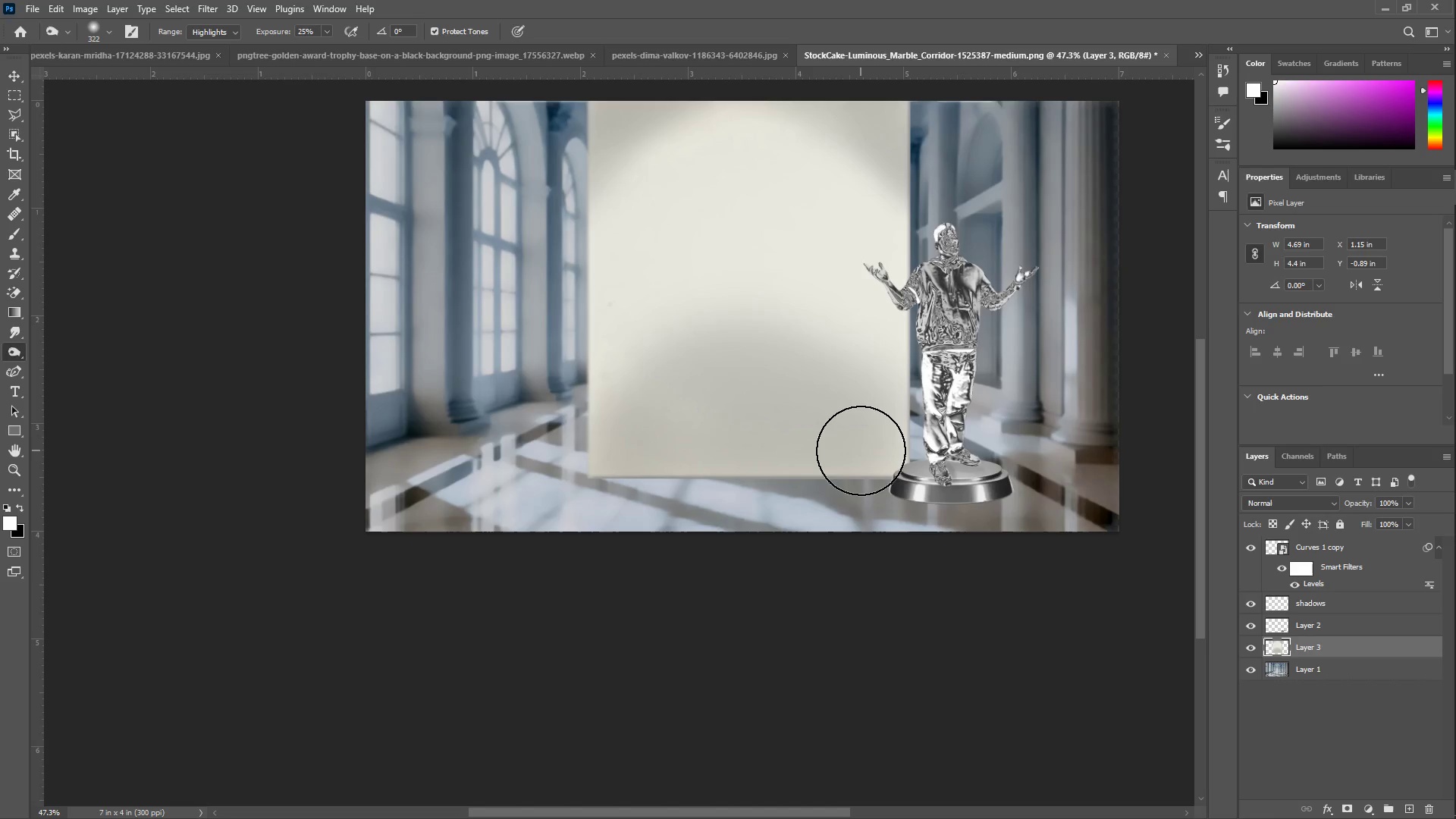 
left_click_drag(start_coordinate=[607, 475], to_coordinate=[613, 485])
 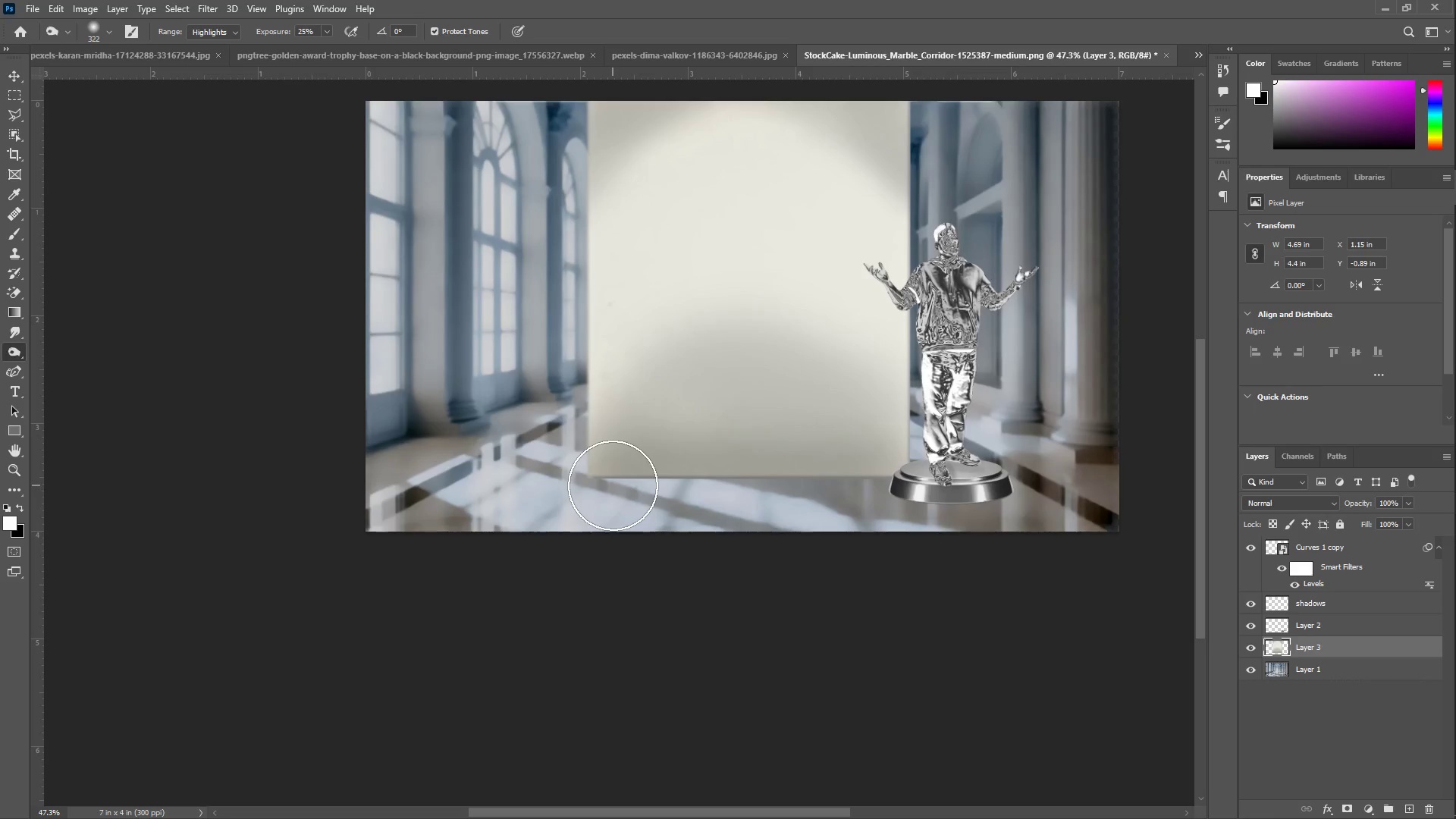 
left_click_drag(start_coordinate=[612, 485], to_coordinate=[860, 516])
 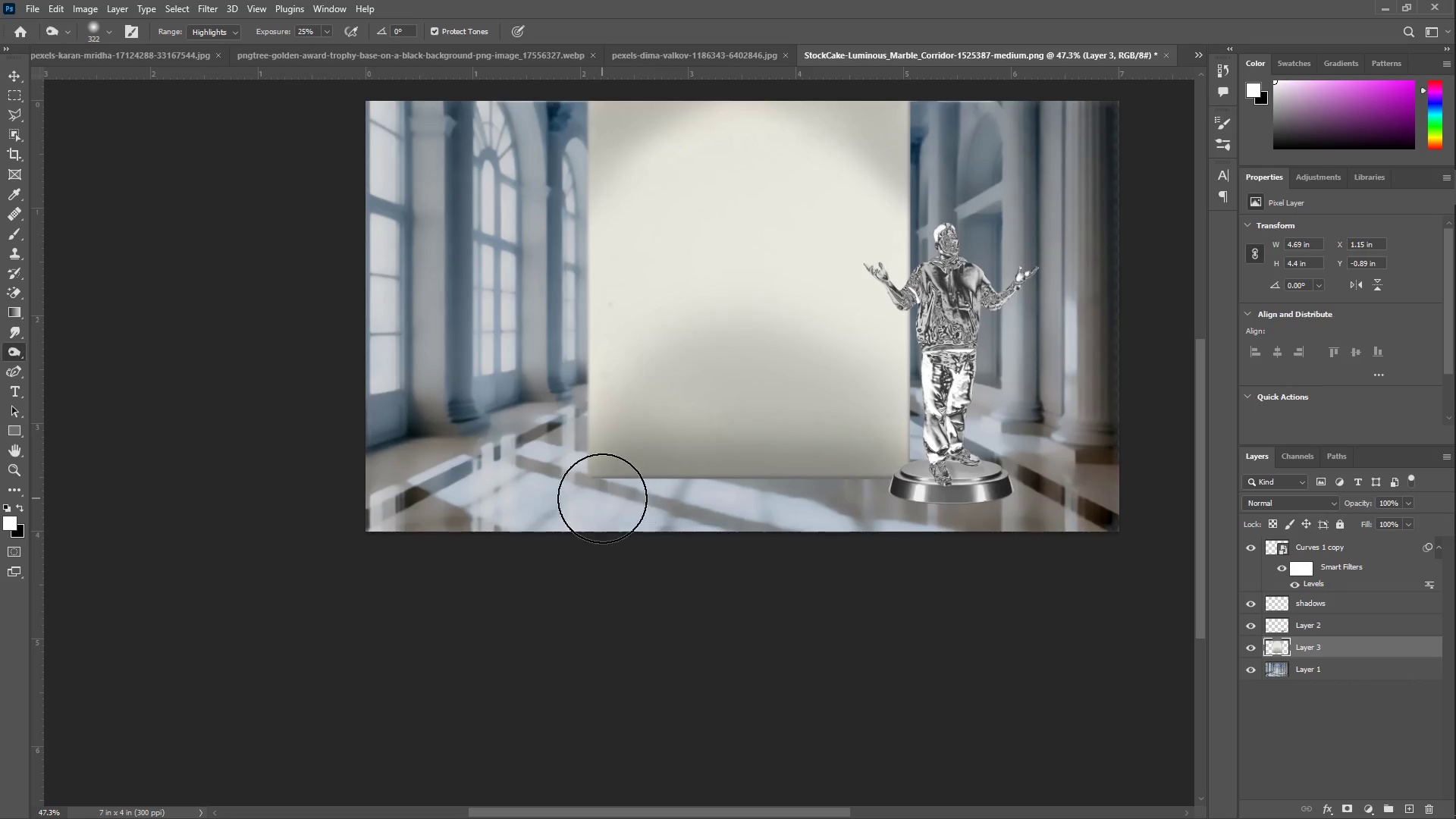 
left_click_drag(start_coordinate=[625, 500], to_coordinate=[955, 510])
 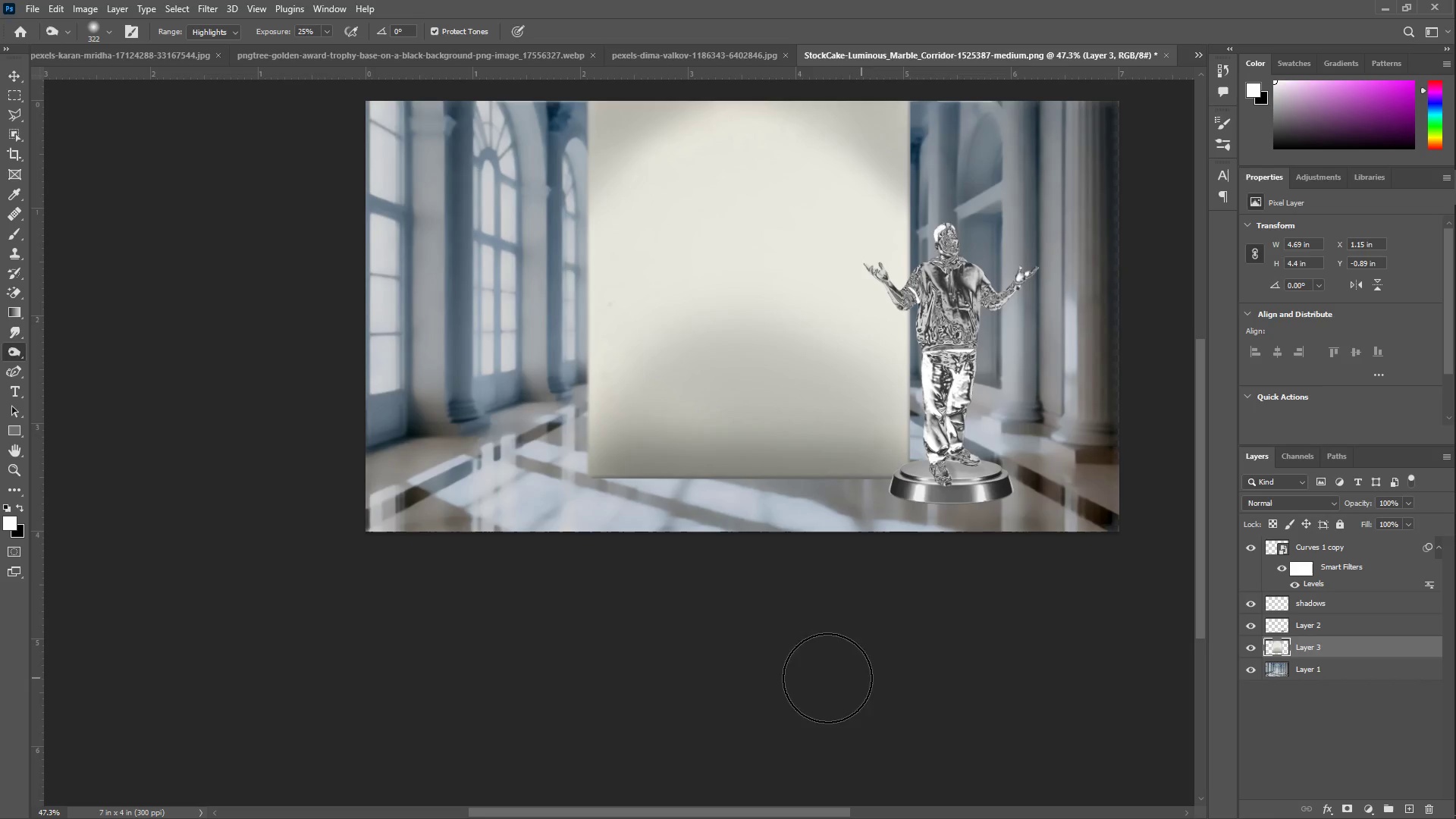 
type(zz)
 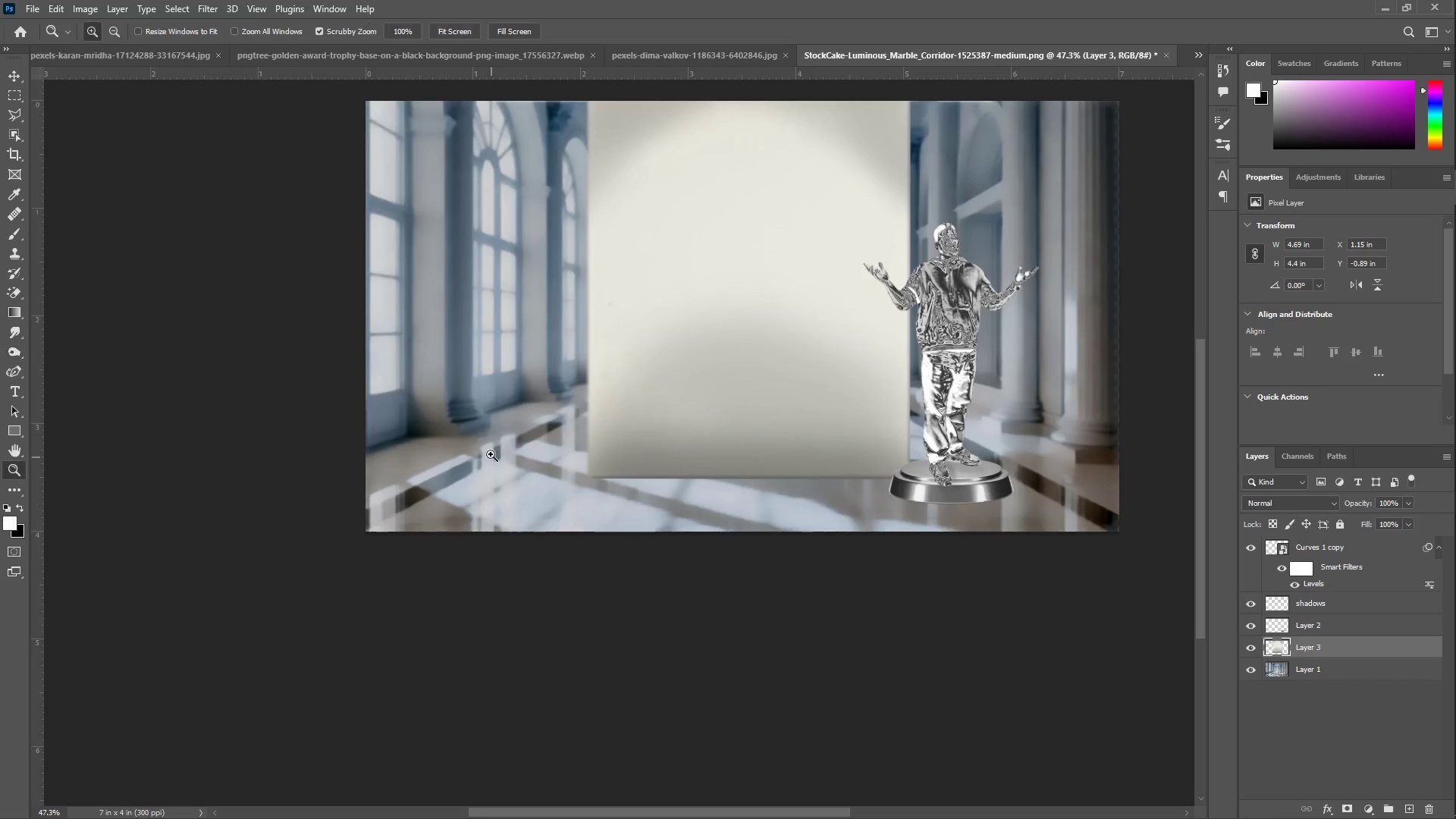 
left_click_drag(start_coordinate=[486, 453], to_coordinate=[465, 457])
 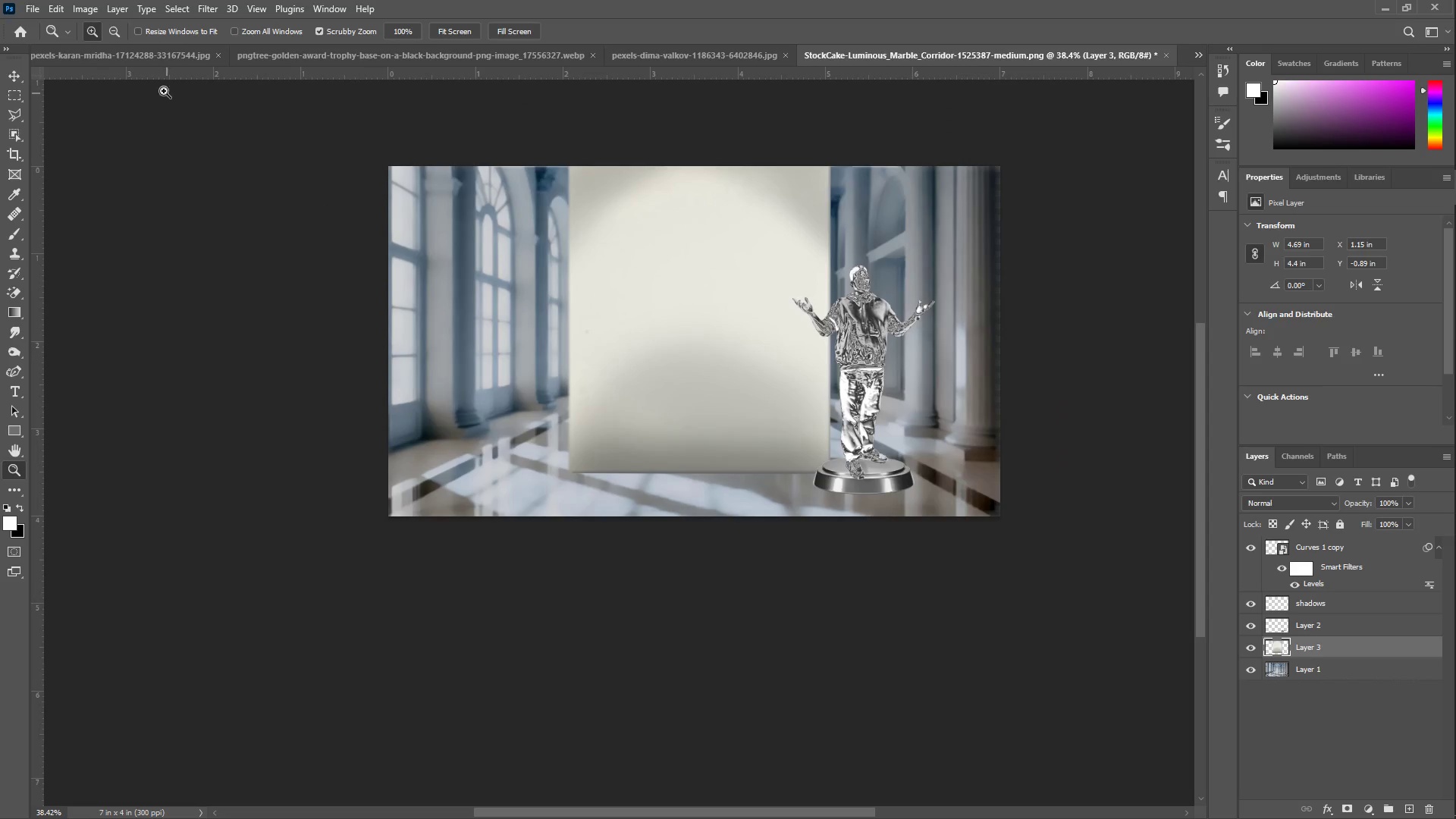 
double_click([118, 52])
 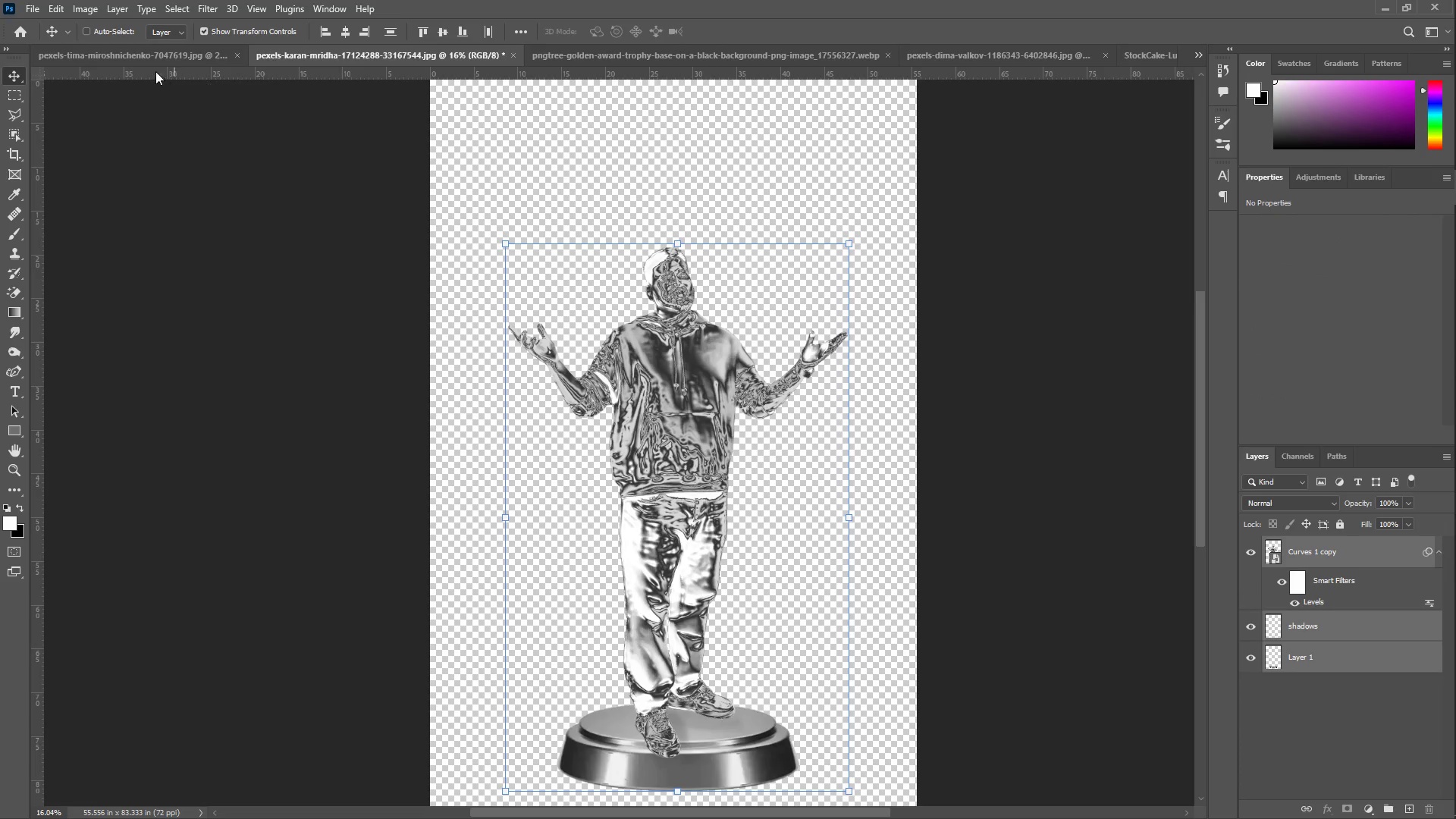 
left_click([141, 59])
 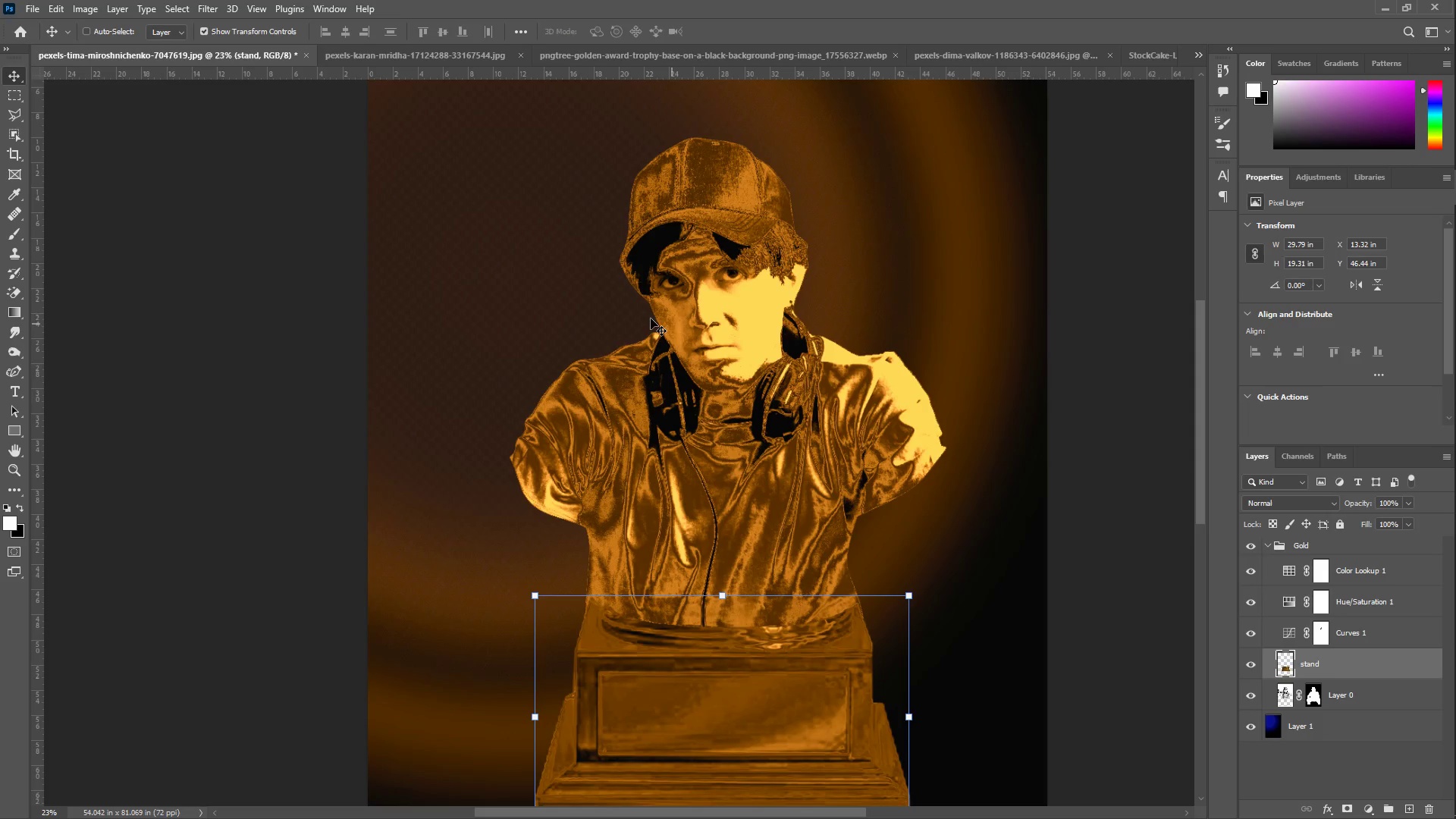 
key(Z)
 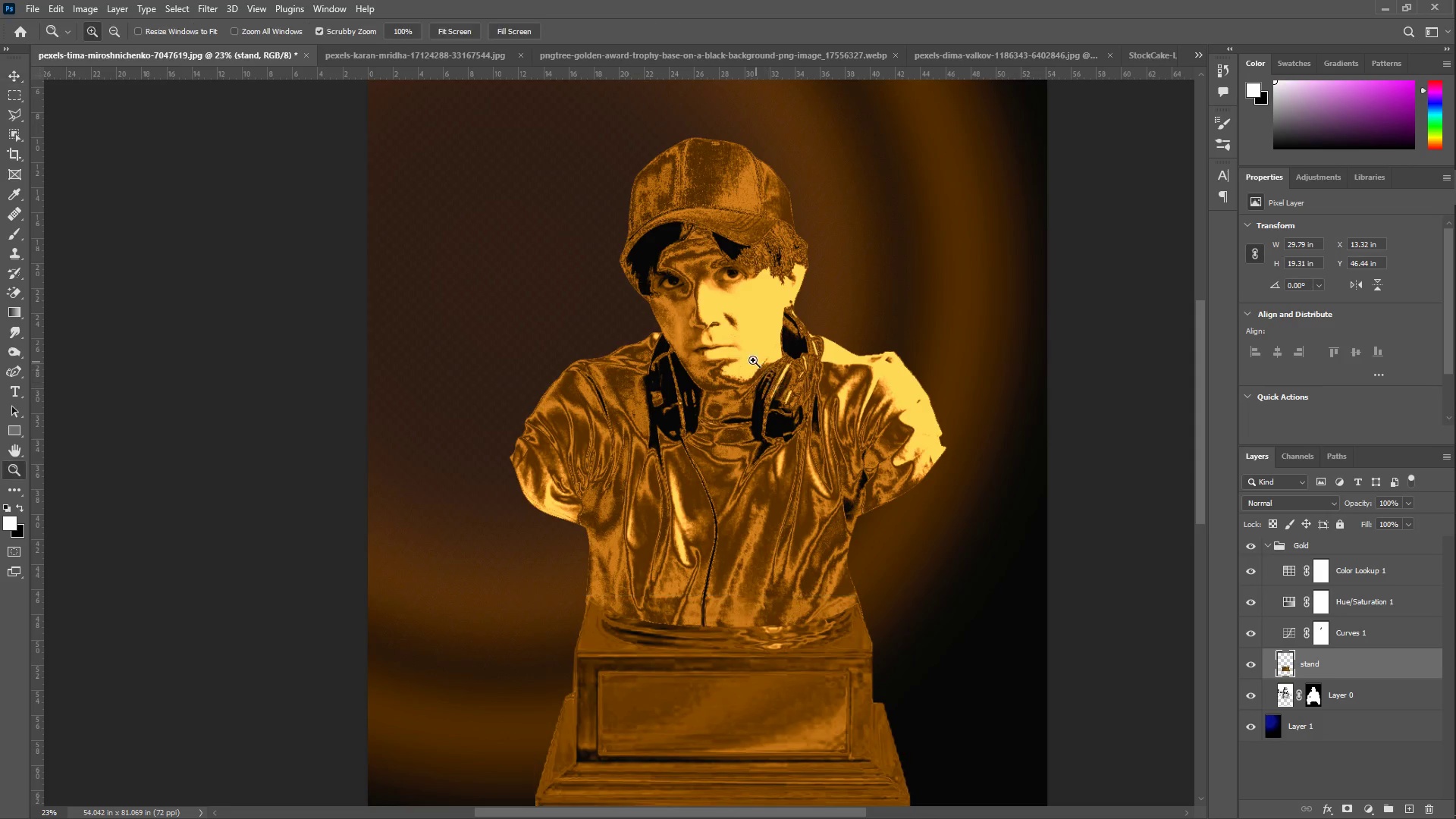 
left_click_drag(start_coordinate=[748, 359], to_coordinate=[712, 357])
 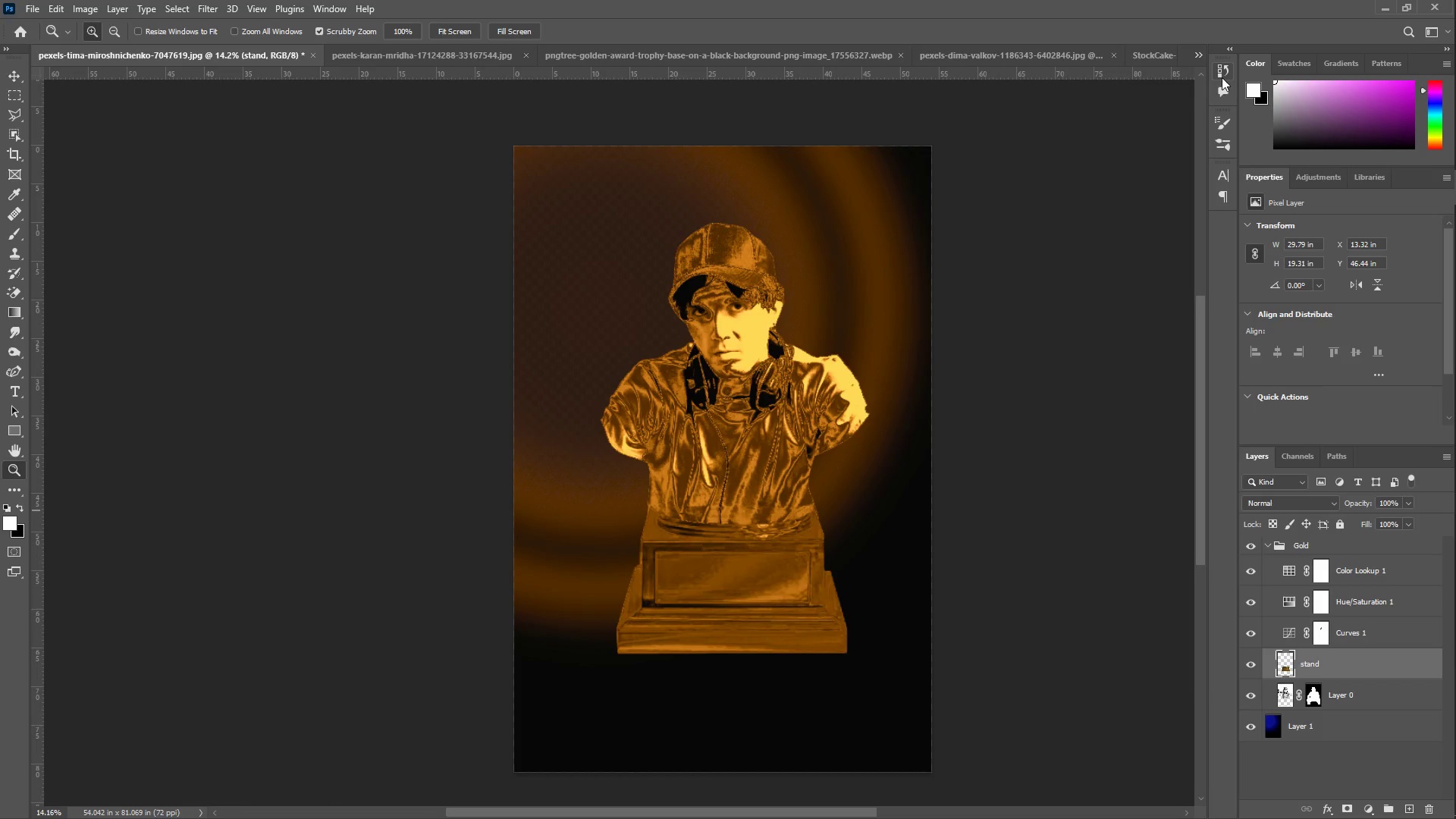 
left_click([1133, 163])
 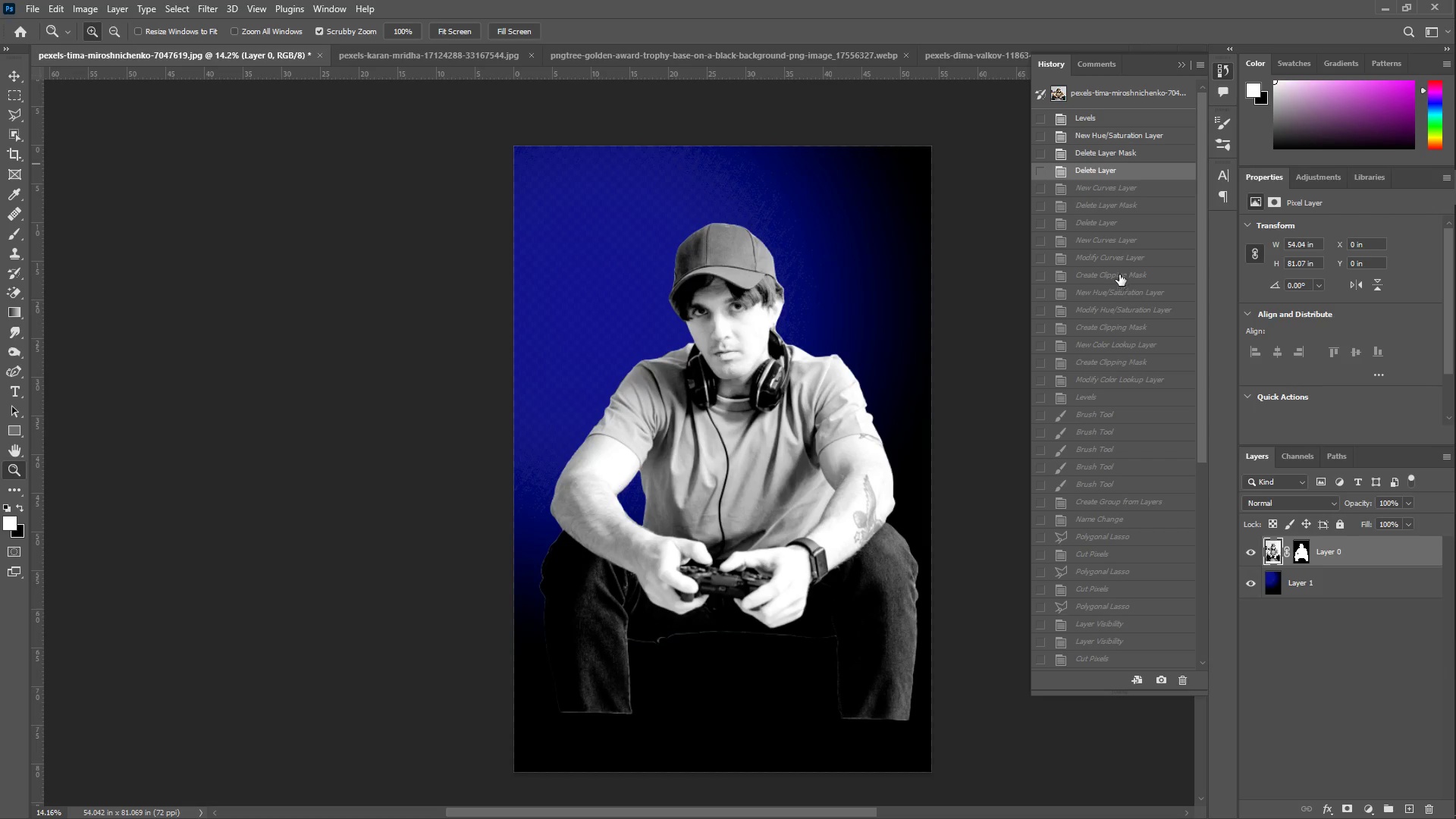 
left_click([1101, 337])
 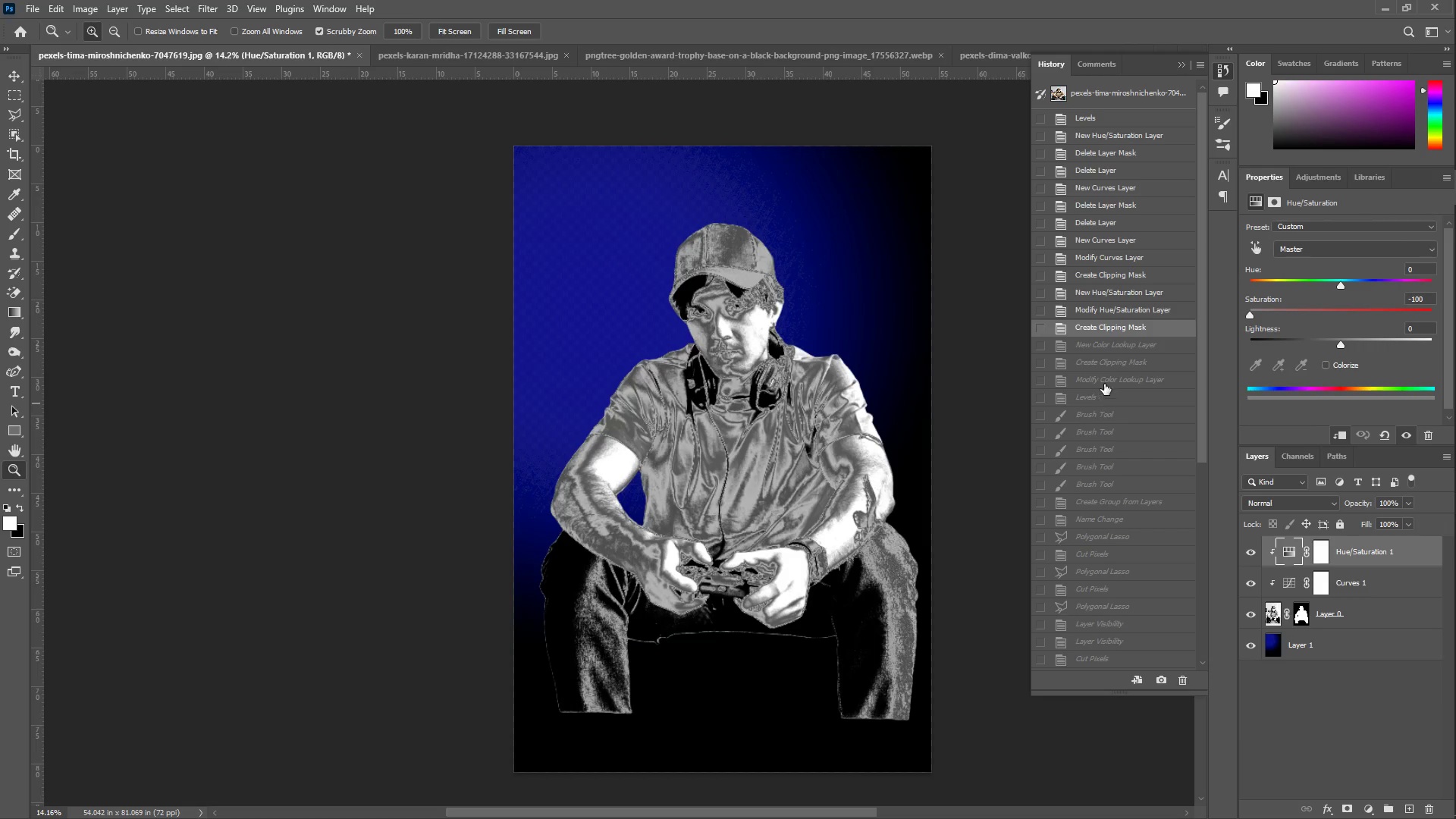 
left_click([1108, 374])
 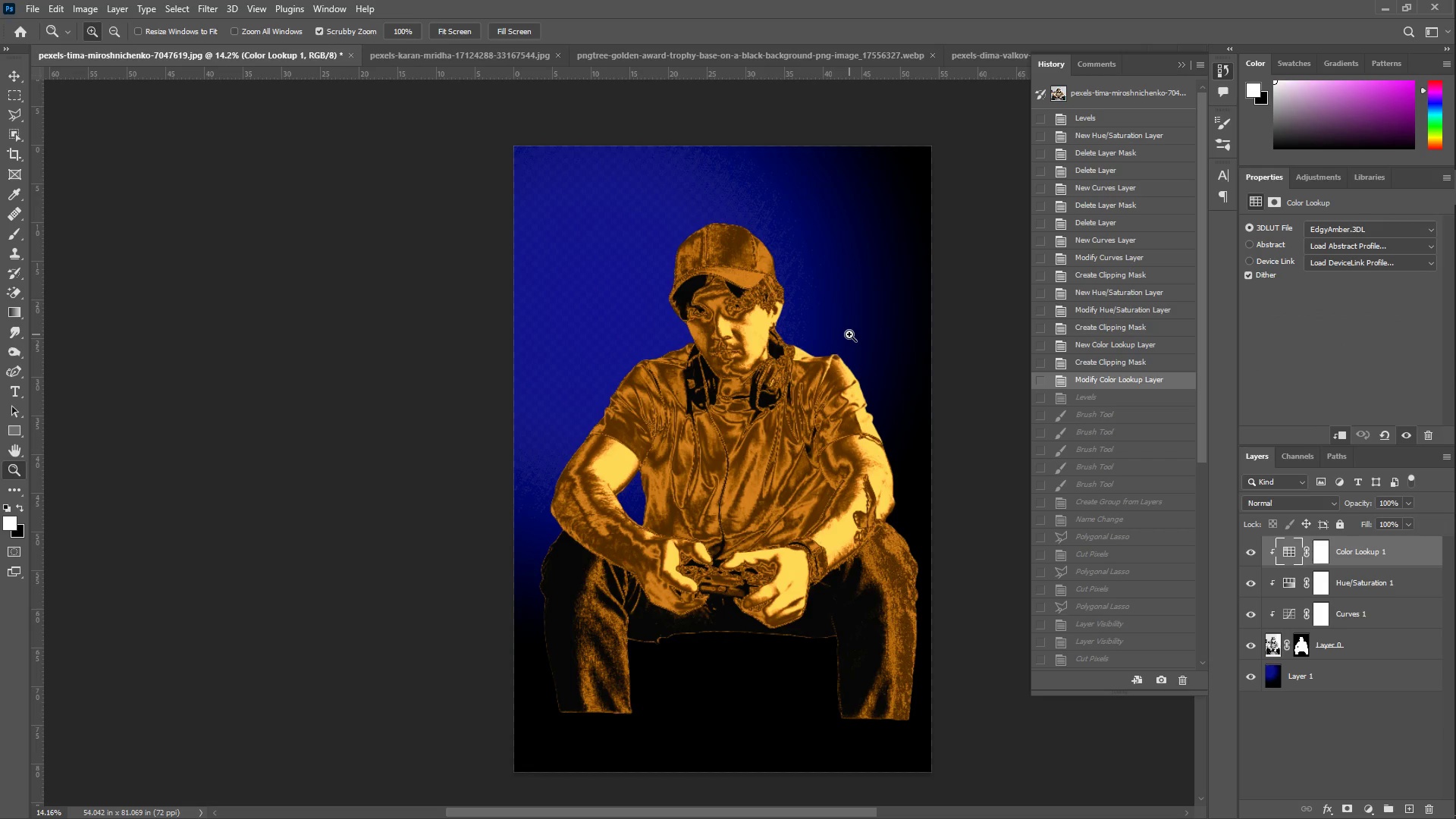 
left_click([1087, 342])
 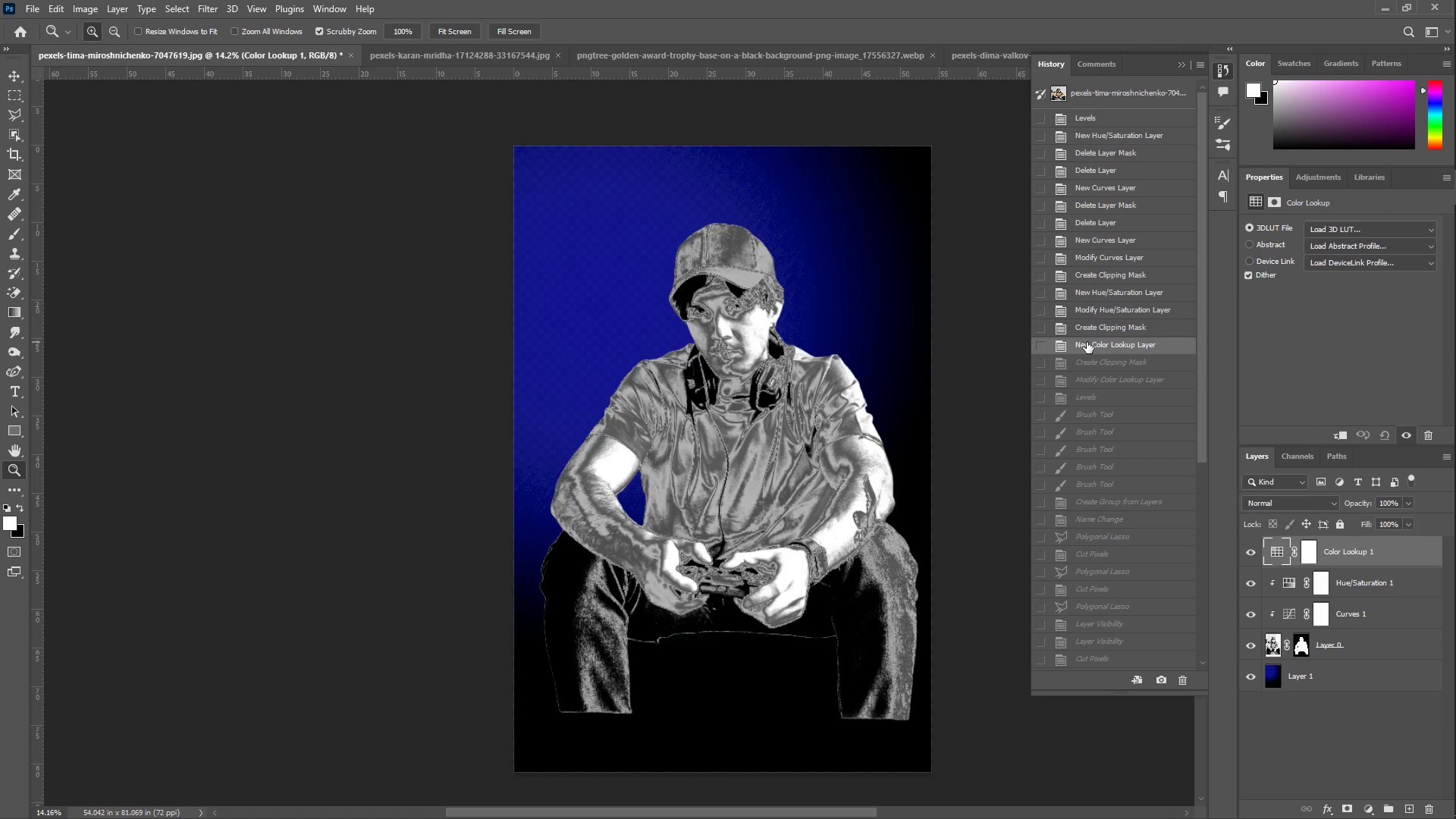 
left_click([1096, 300])
 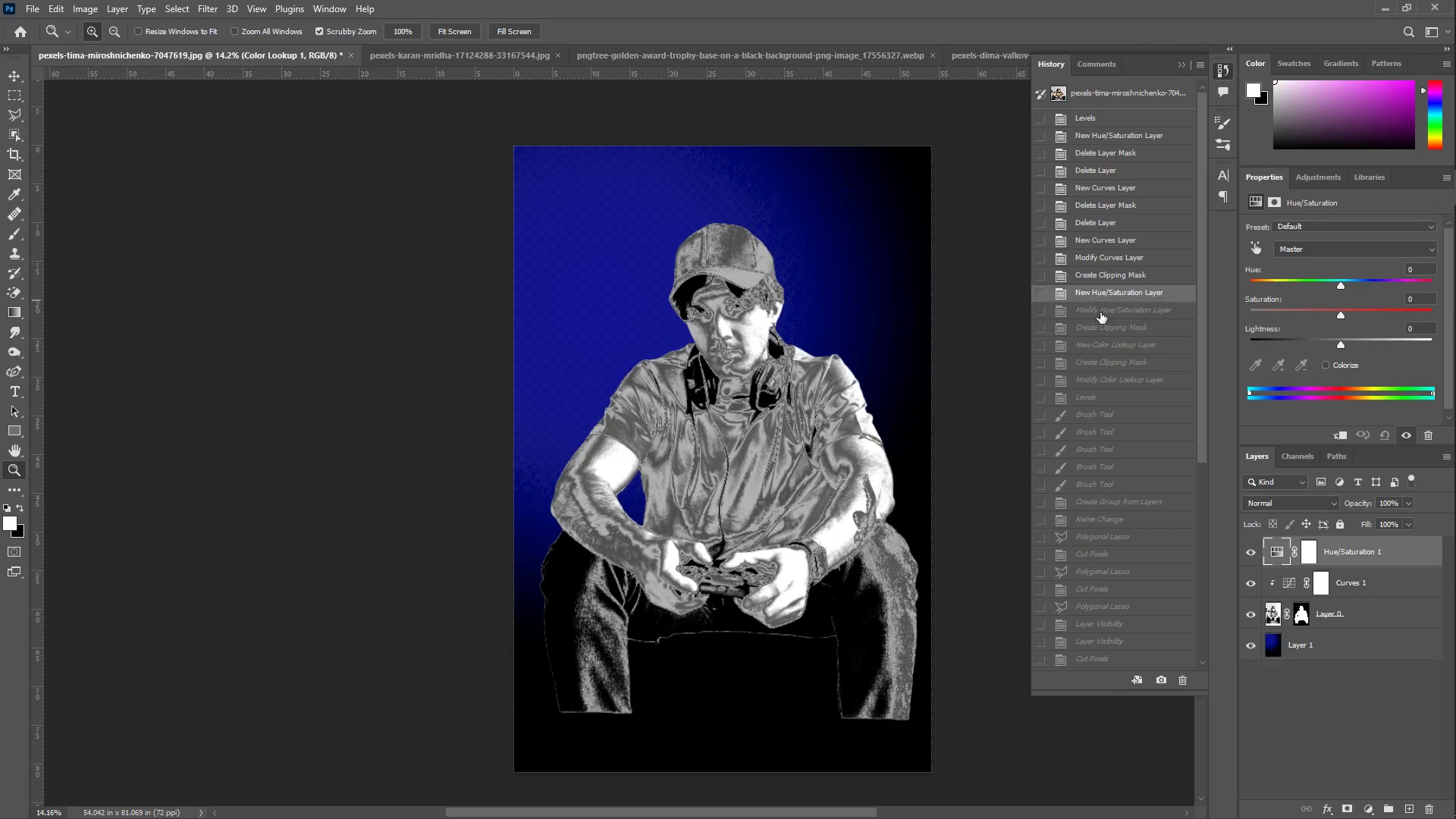 
left_click([1099, 227])
 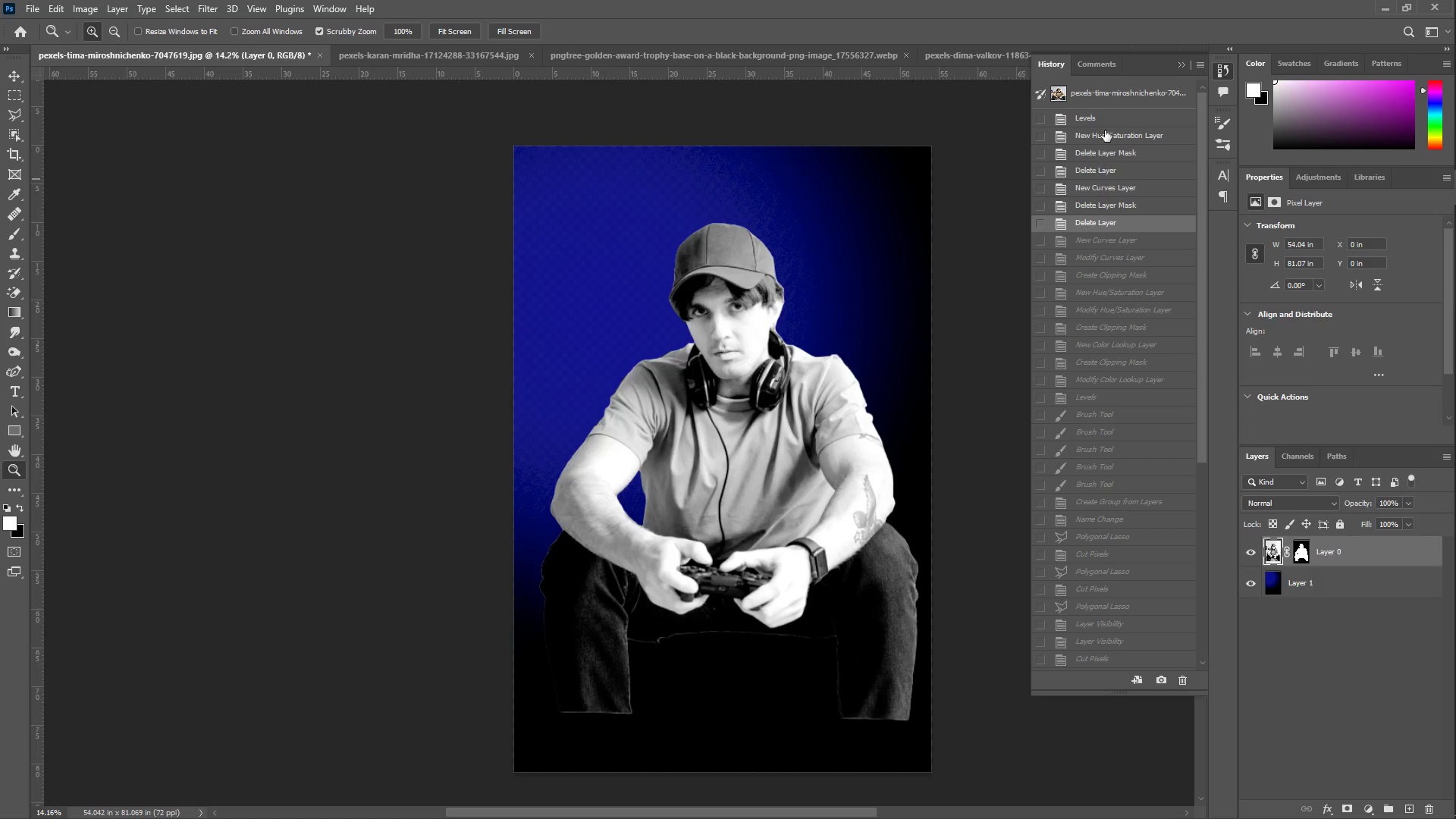 
scroll: coordinate [1101, 315], scroll_direction: up, amount: 5.0
 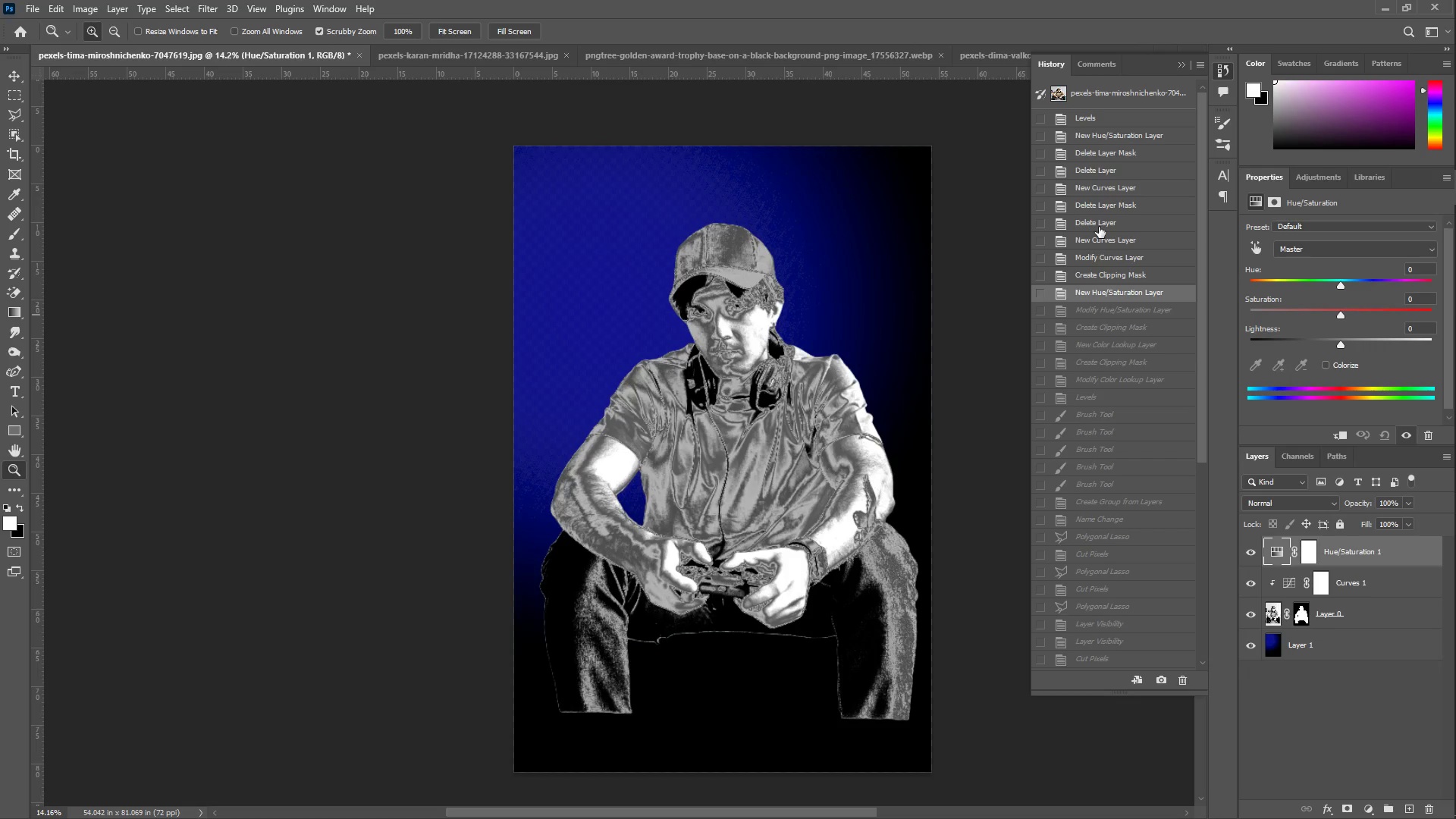 
left_click([1106, 124])
 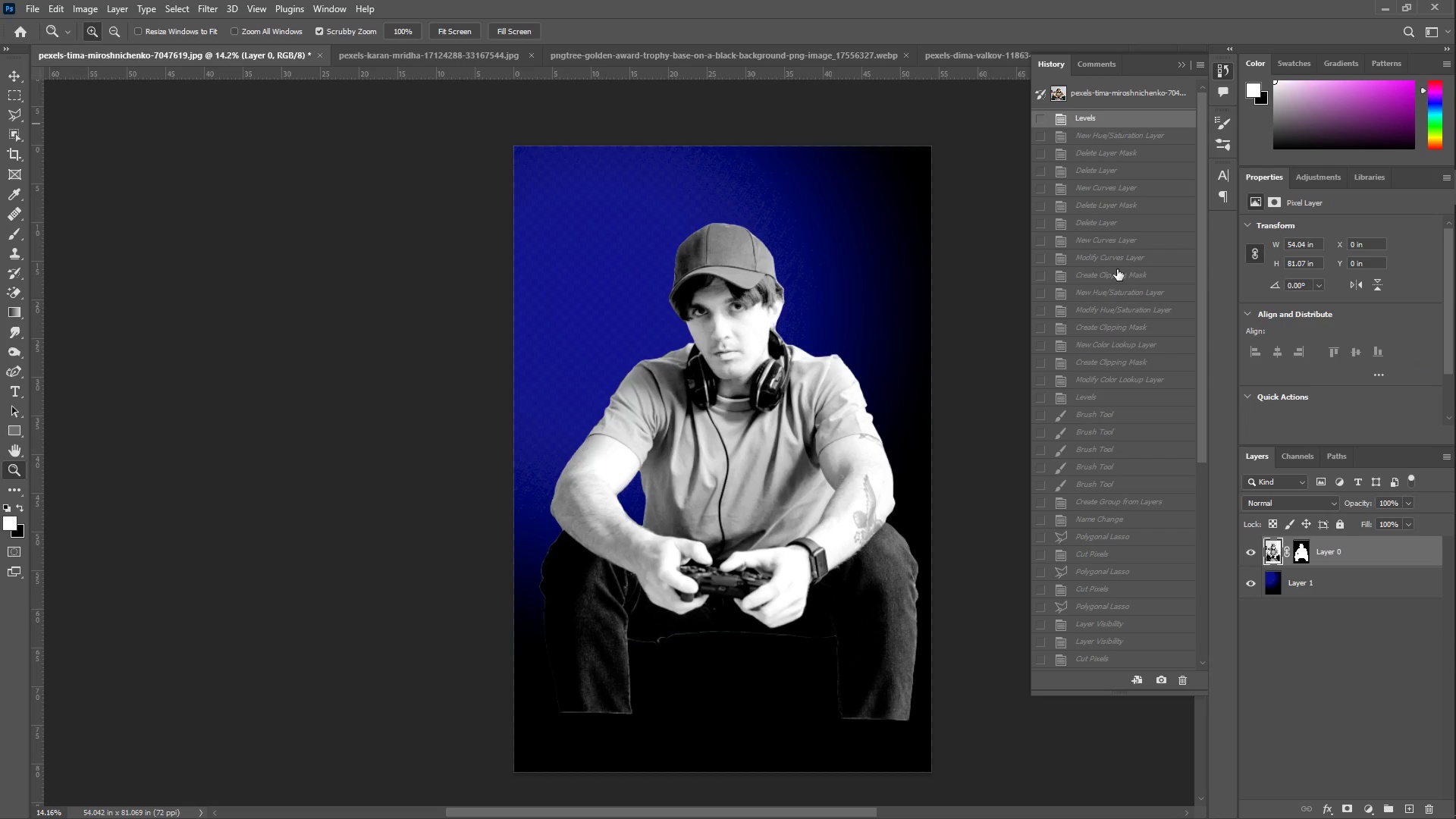 
wait(5.58)
 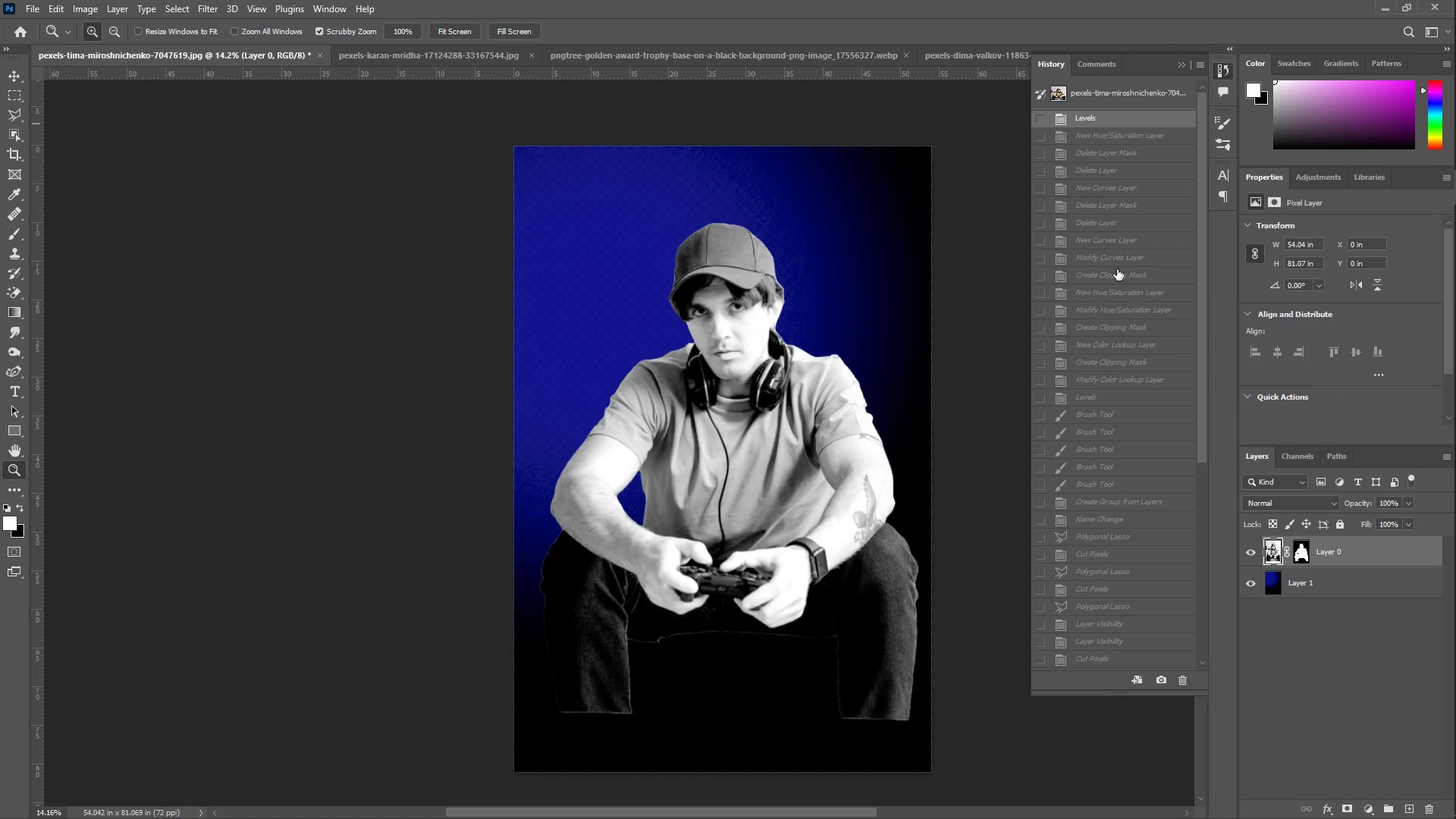 
left_click([1131, 312])
 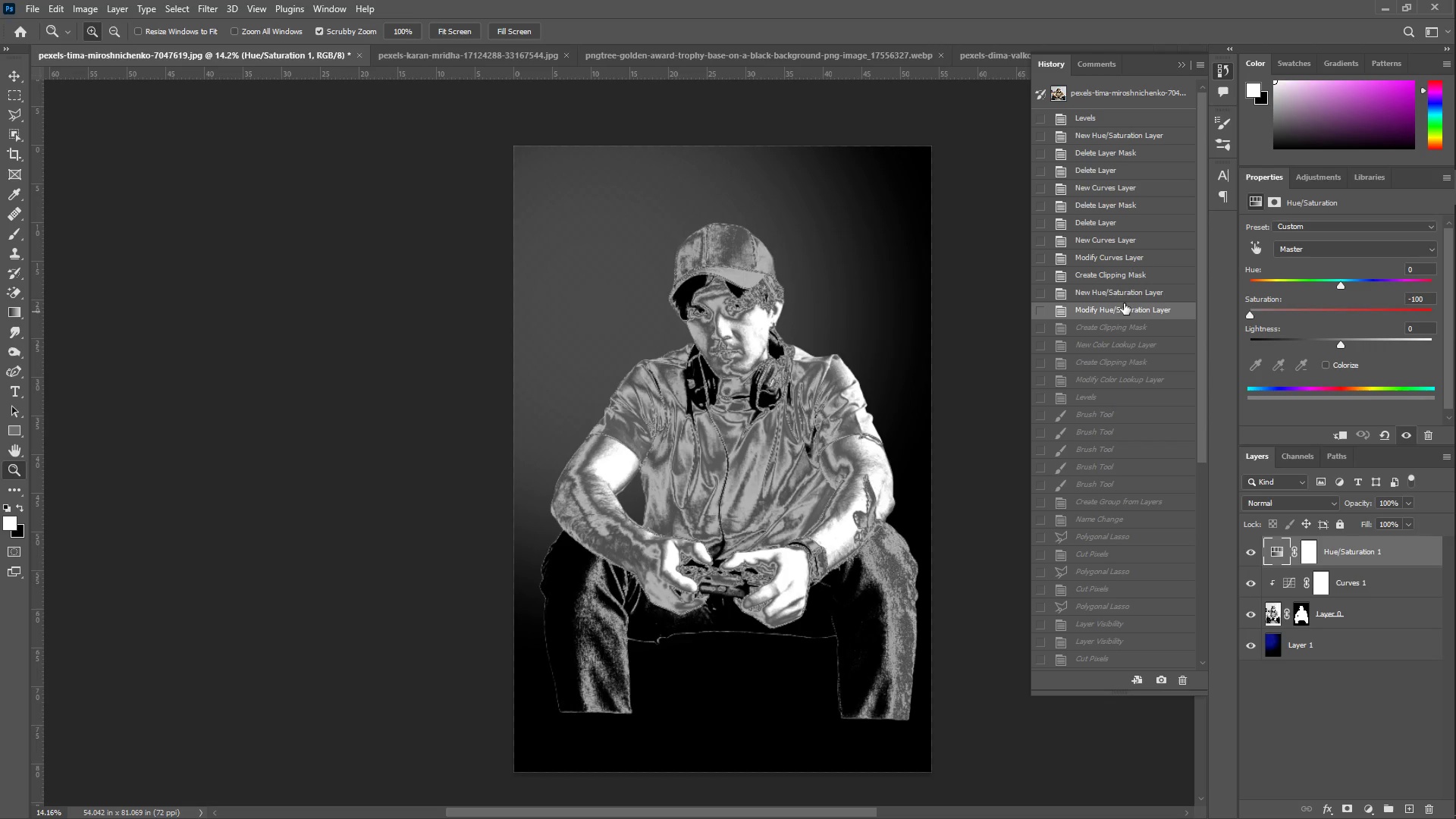 
left_click([1103, 276])
 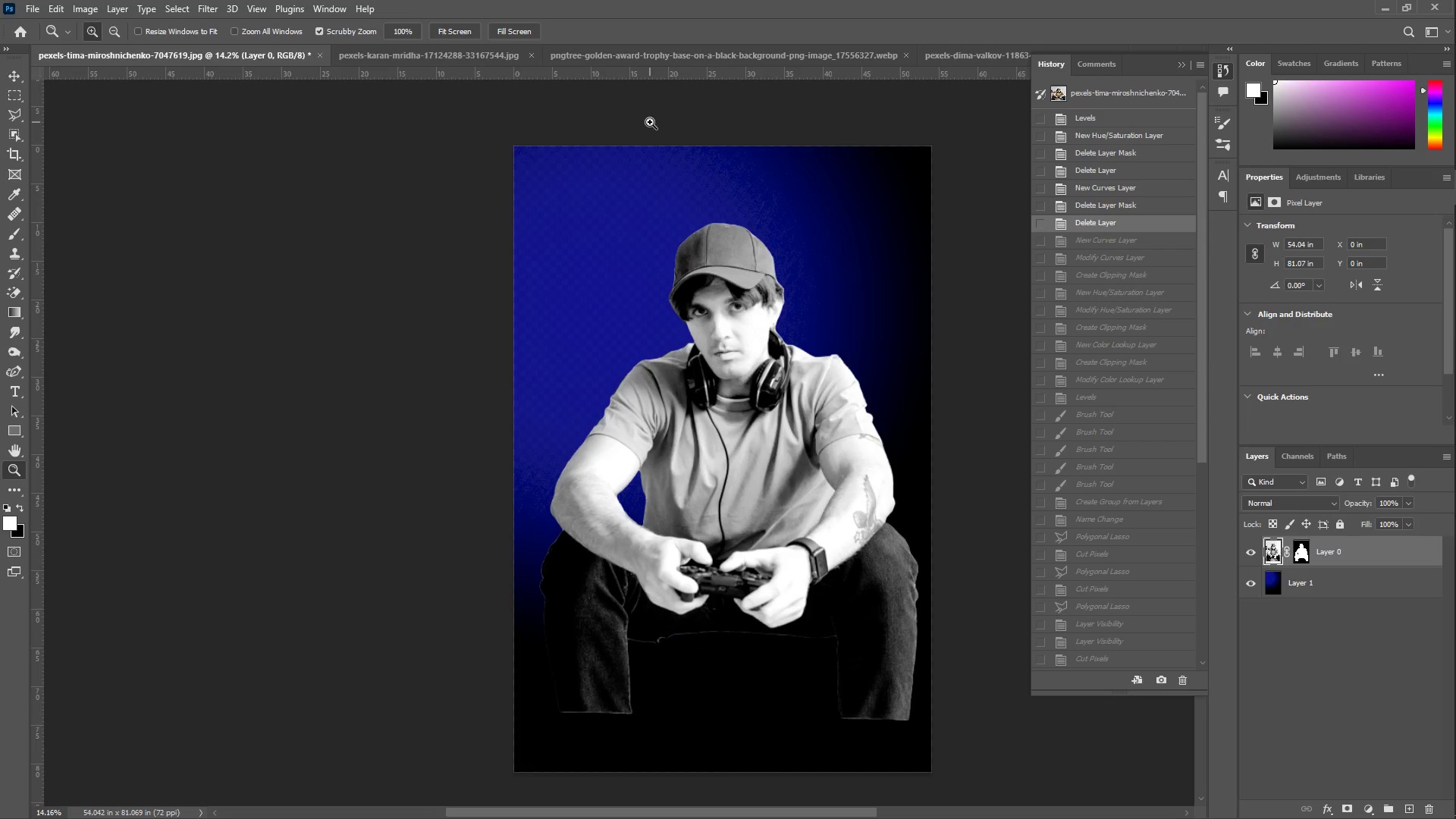 
left_click([693, 52])
 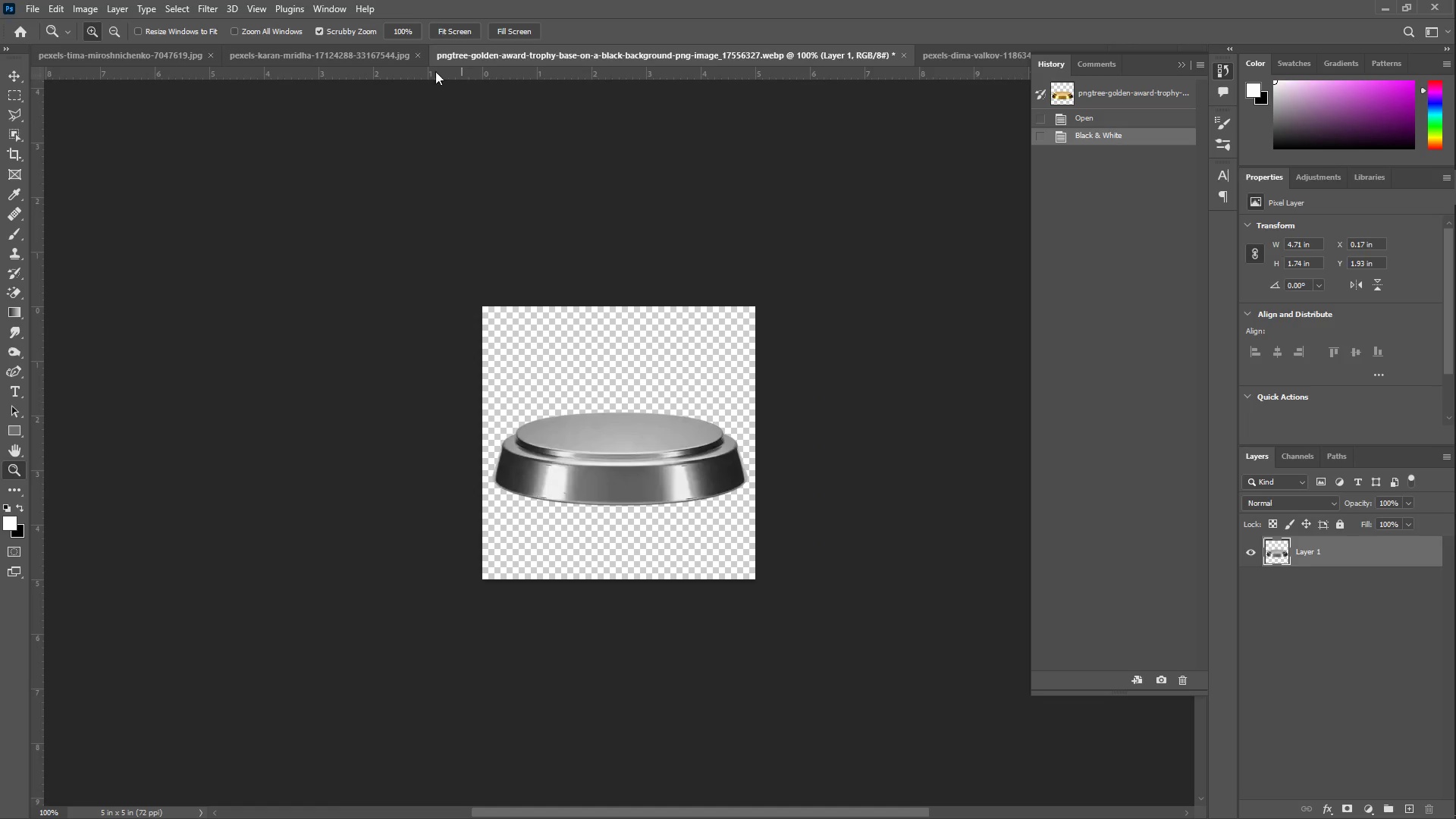 
left_click([353, 46])
 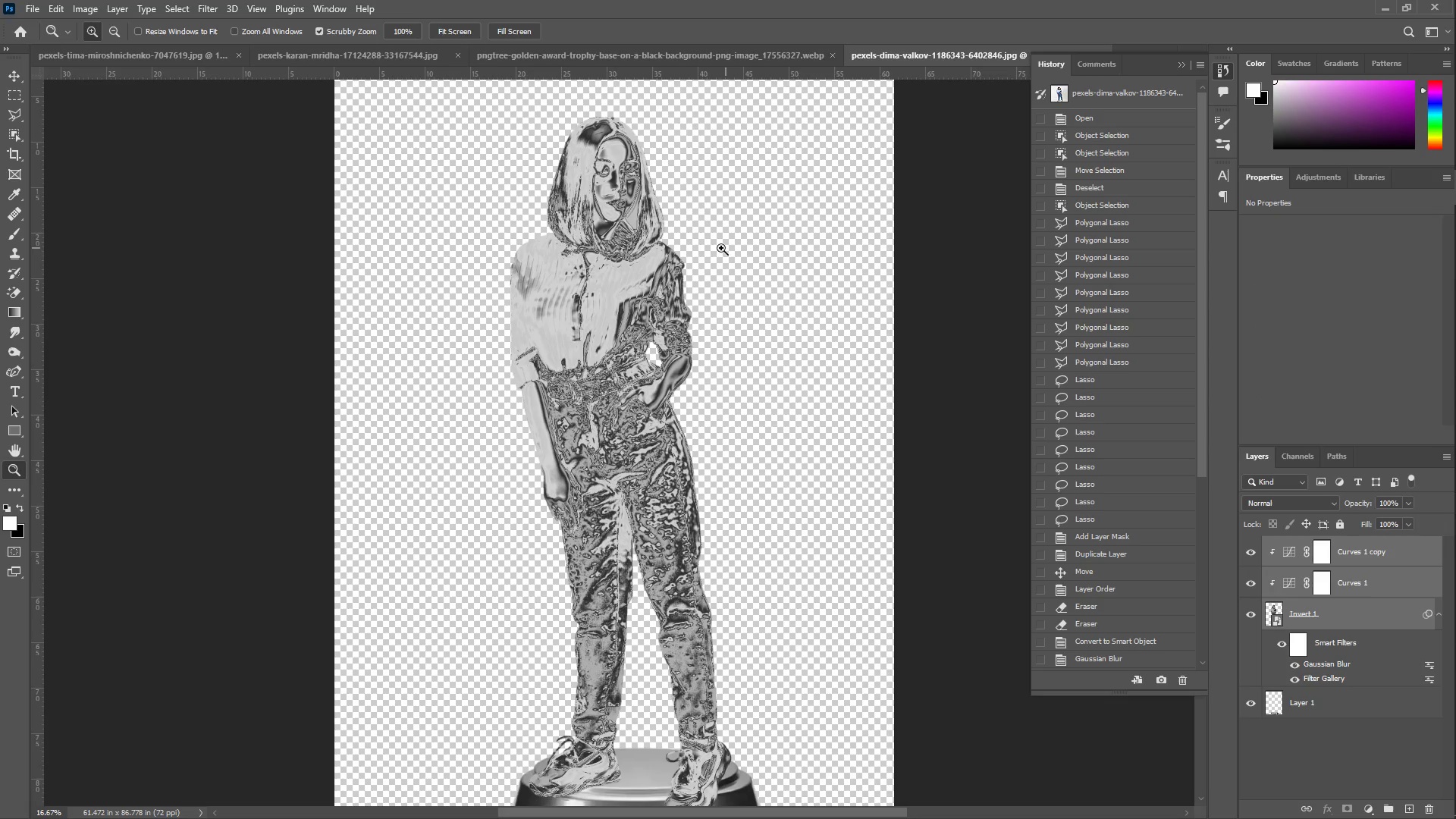 
left_click([9, 73])
 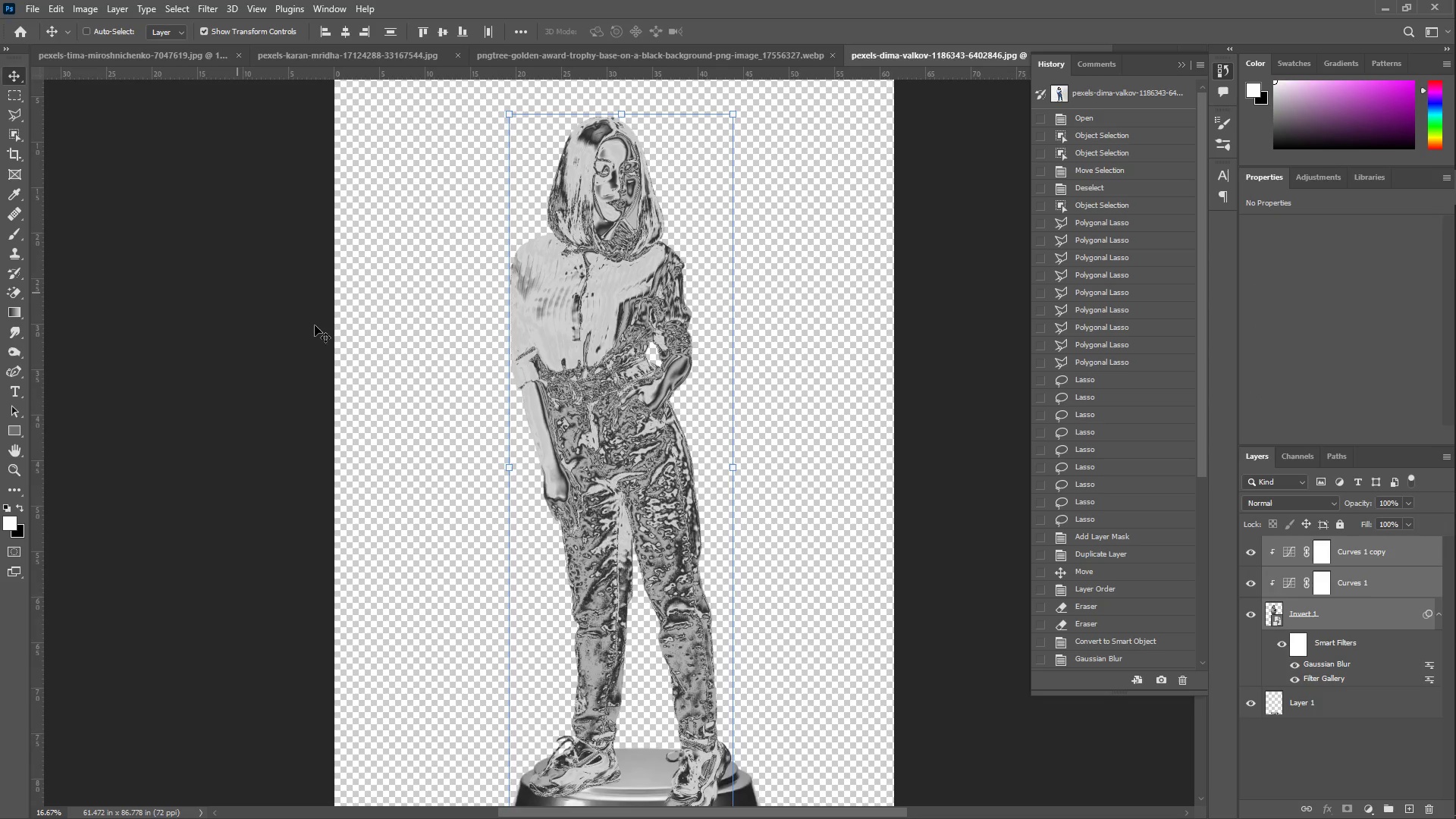 
scroll: coordinate [684, 417], scroll_direction: down, amount: 10.0
 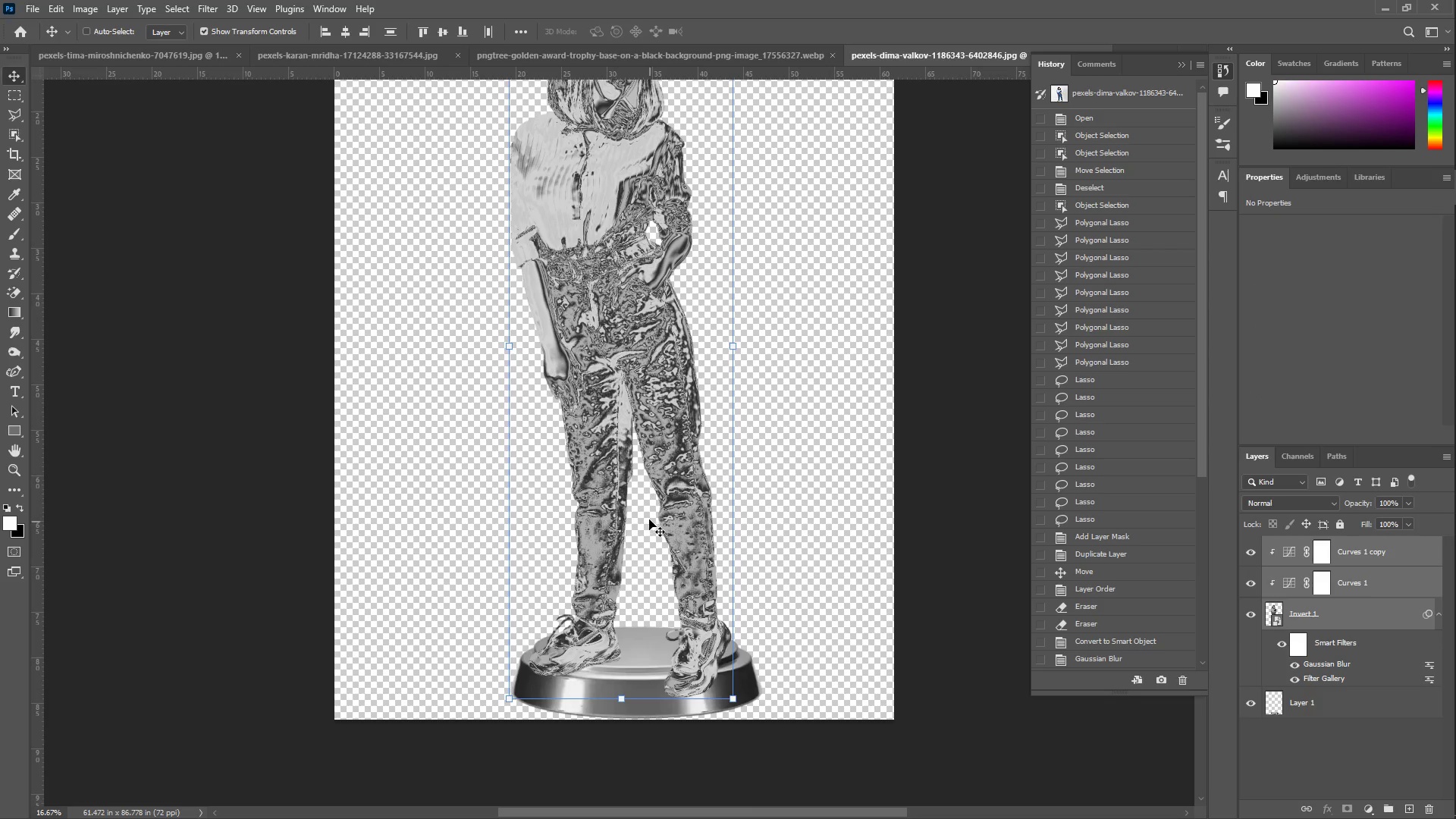 
hold_key(key=ShiftLeft, duration=0.72)
 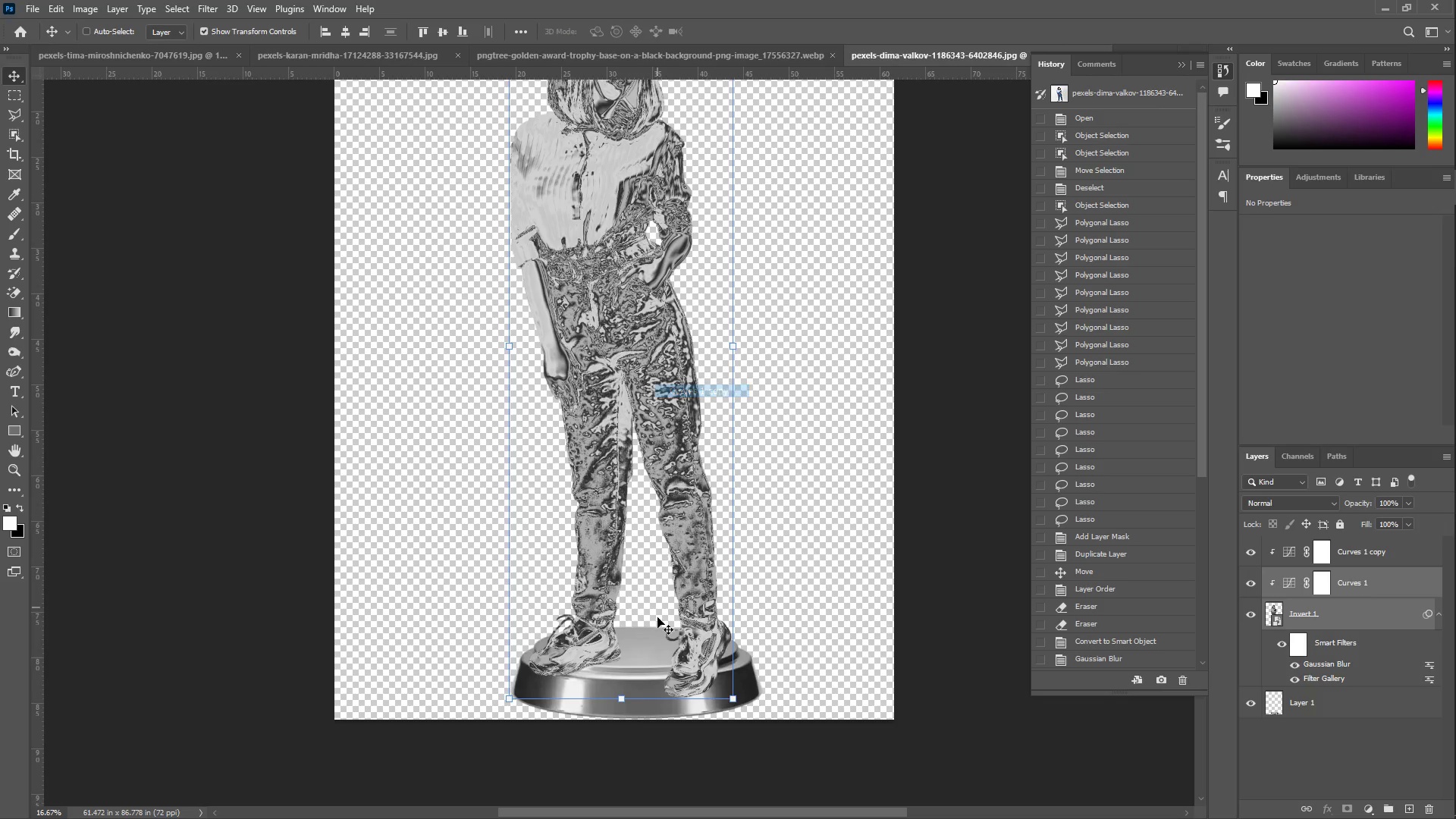 
hold_key(key=ShiftLeft, duration=1.0)
right_click([639, 675])
 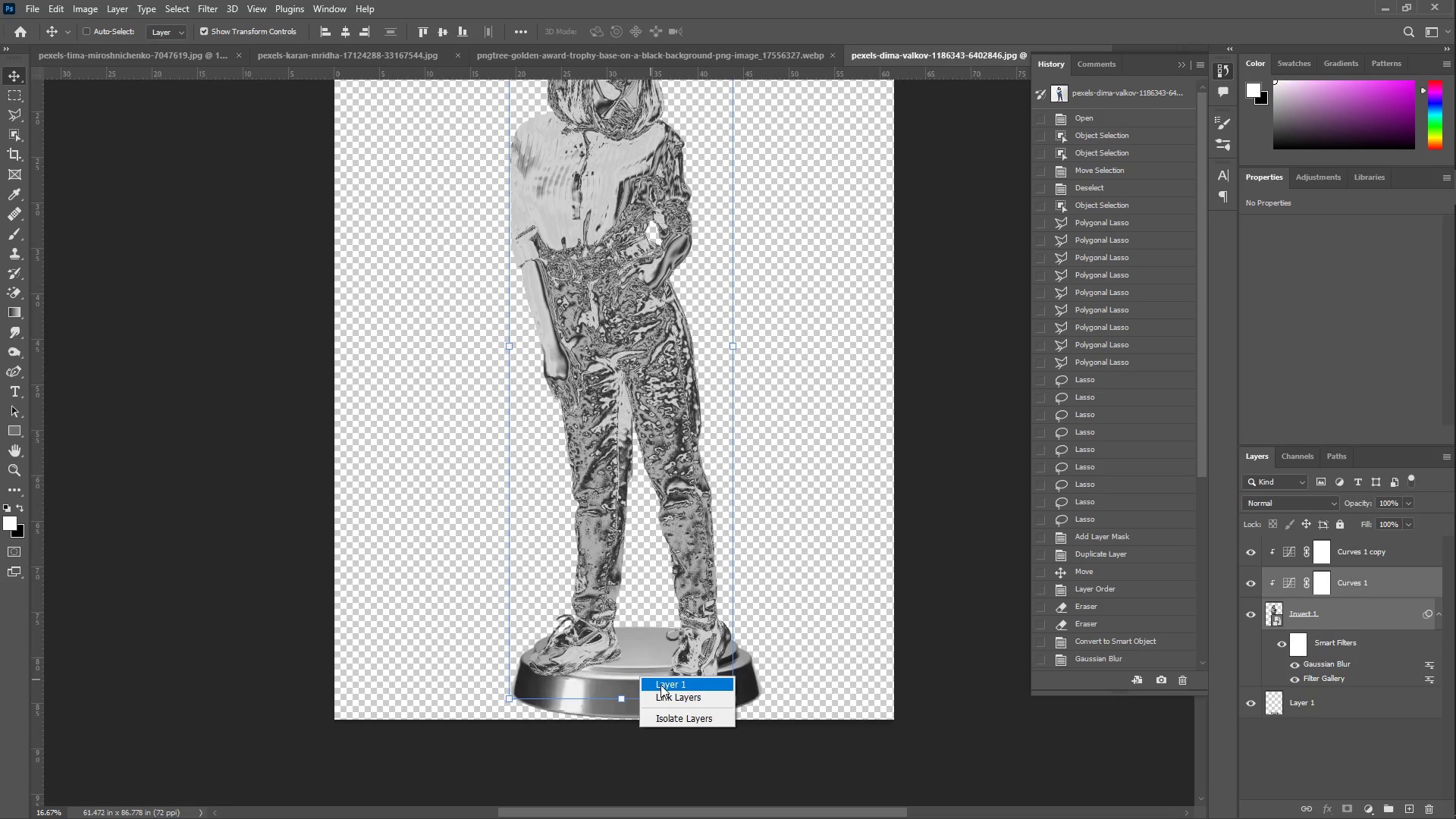 
left_click([661, 685])
 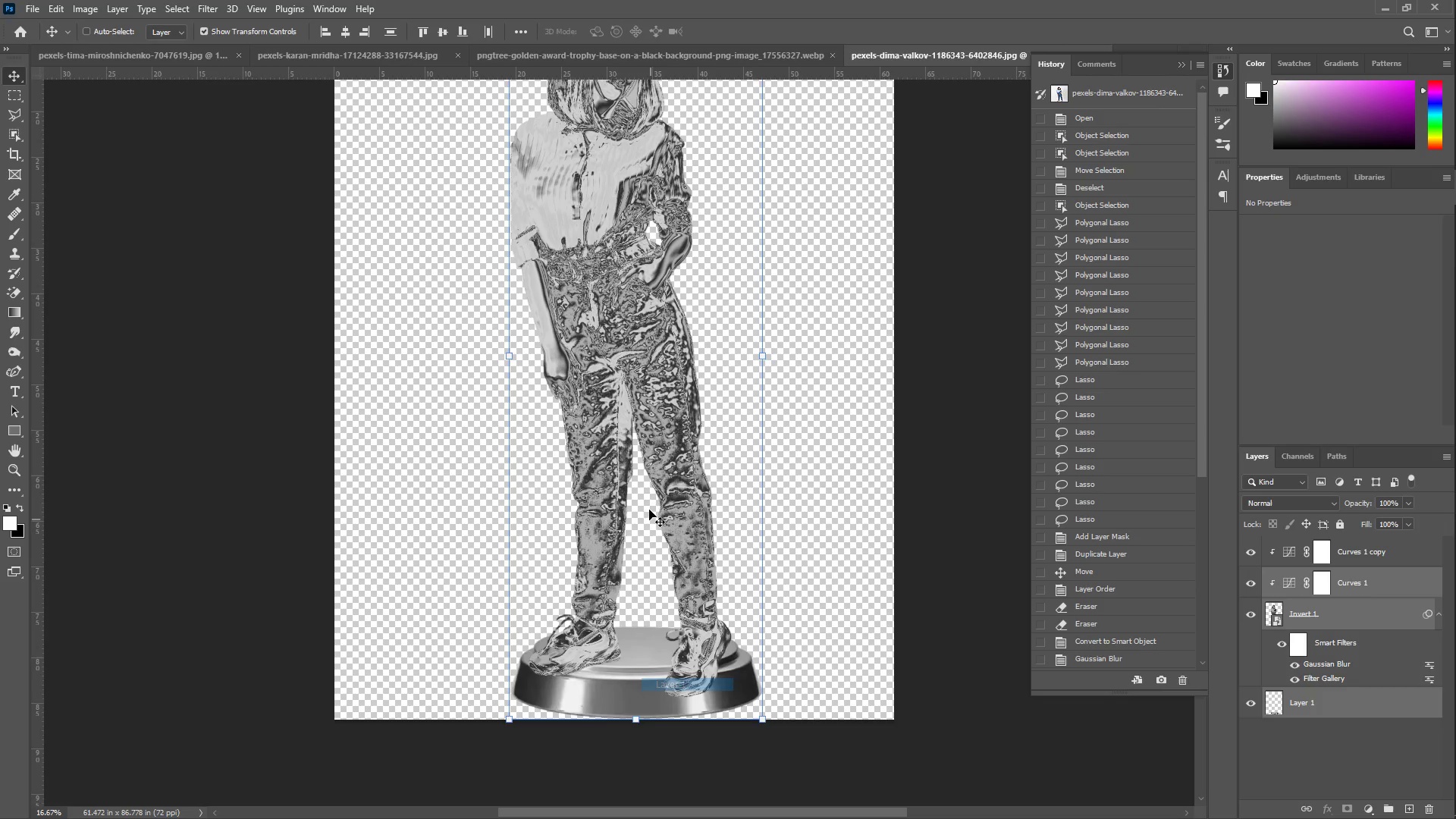 
left_click_drag(start_coordinate=[646, 485], to_coordinate=[642, 480])
 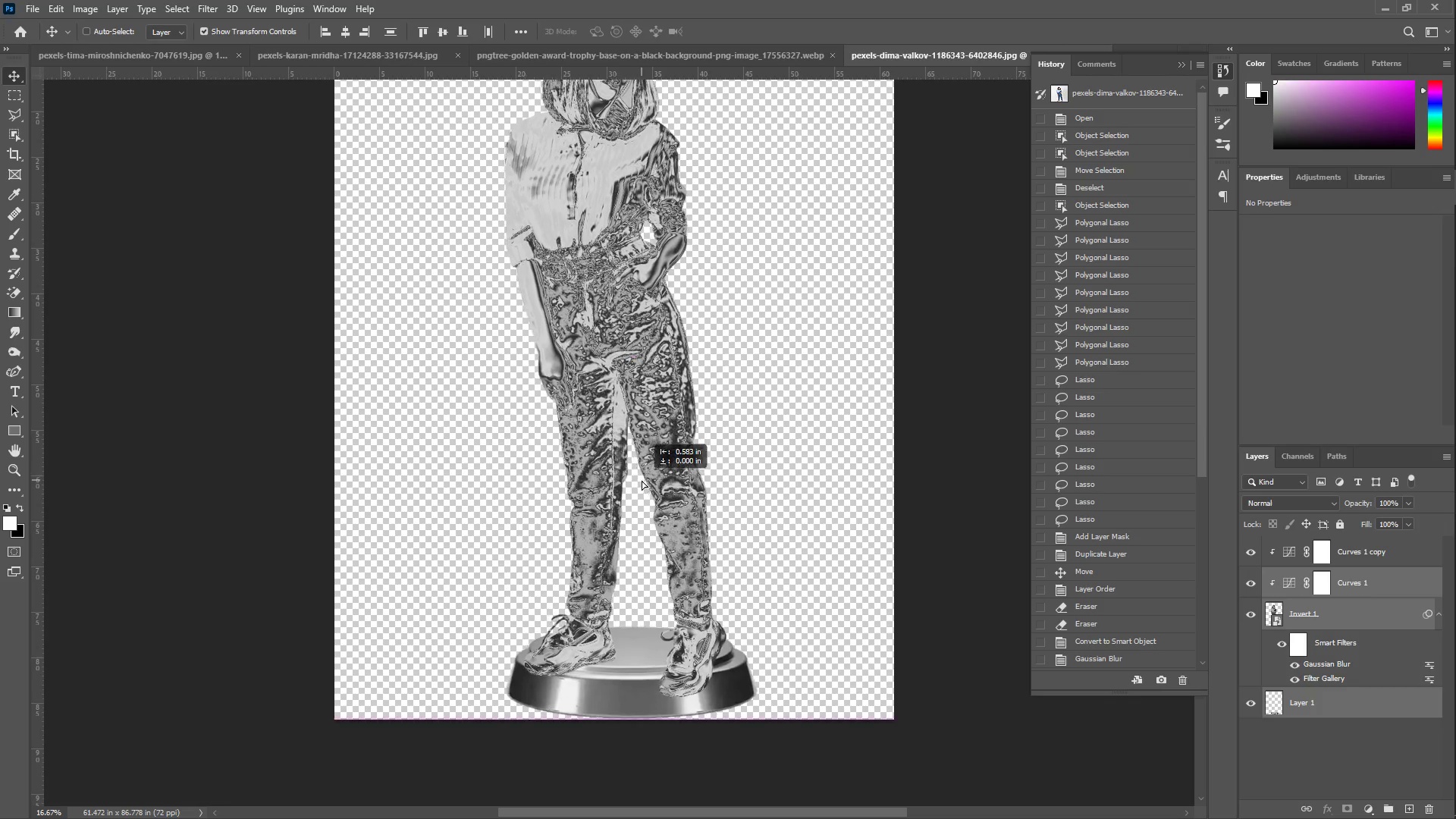 
key(Control+C)
 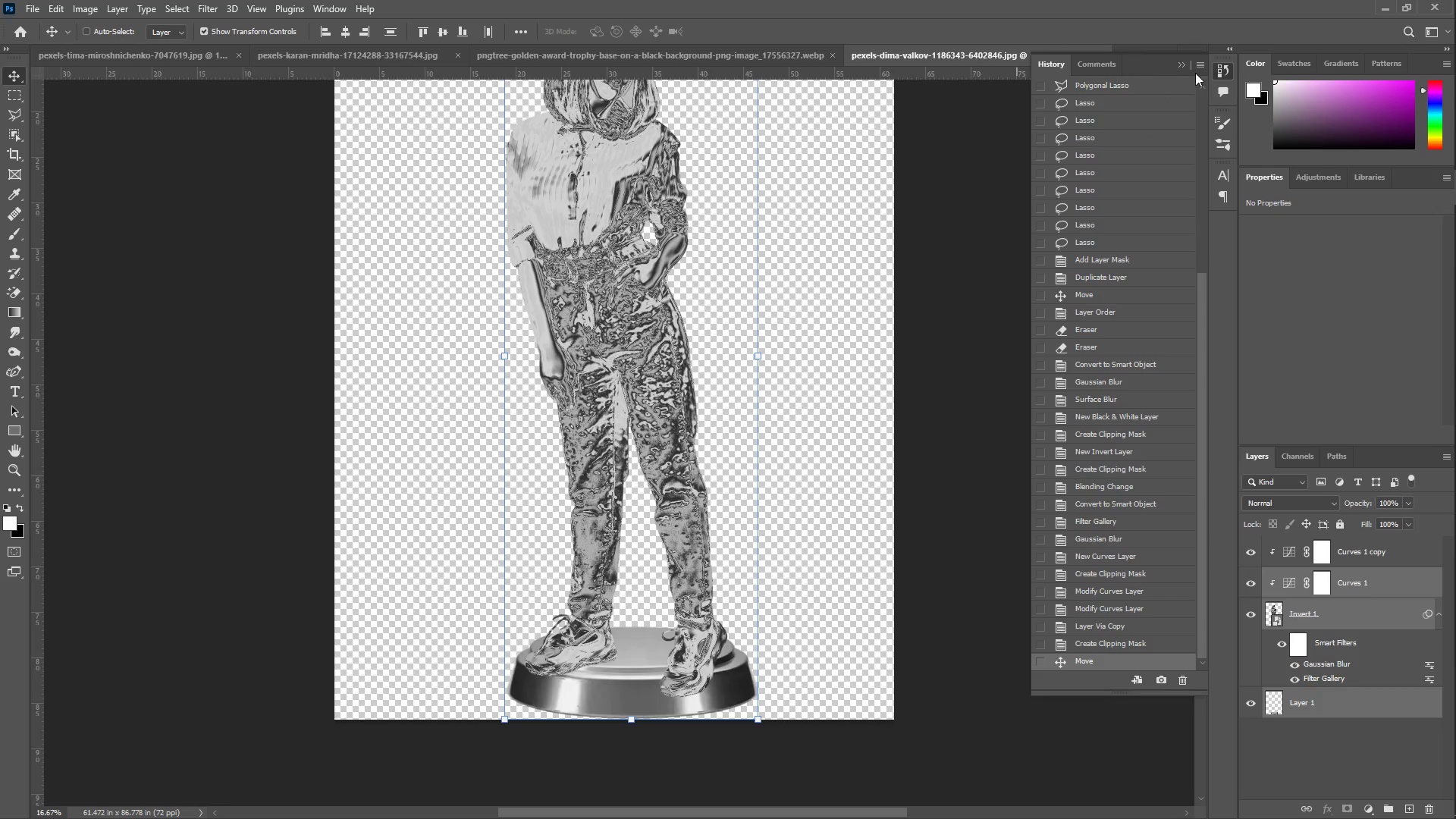 
left_click([1183, 60])
 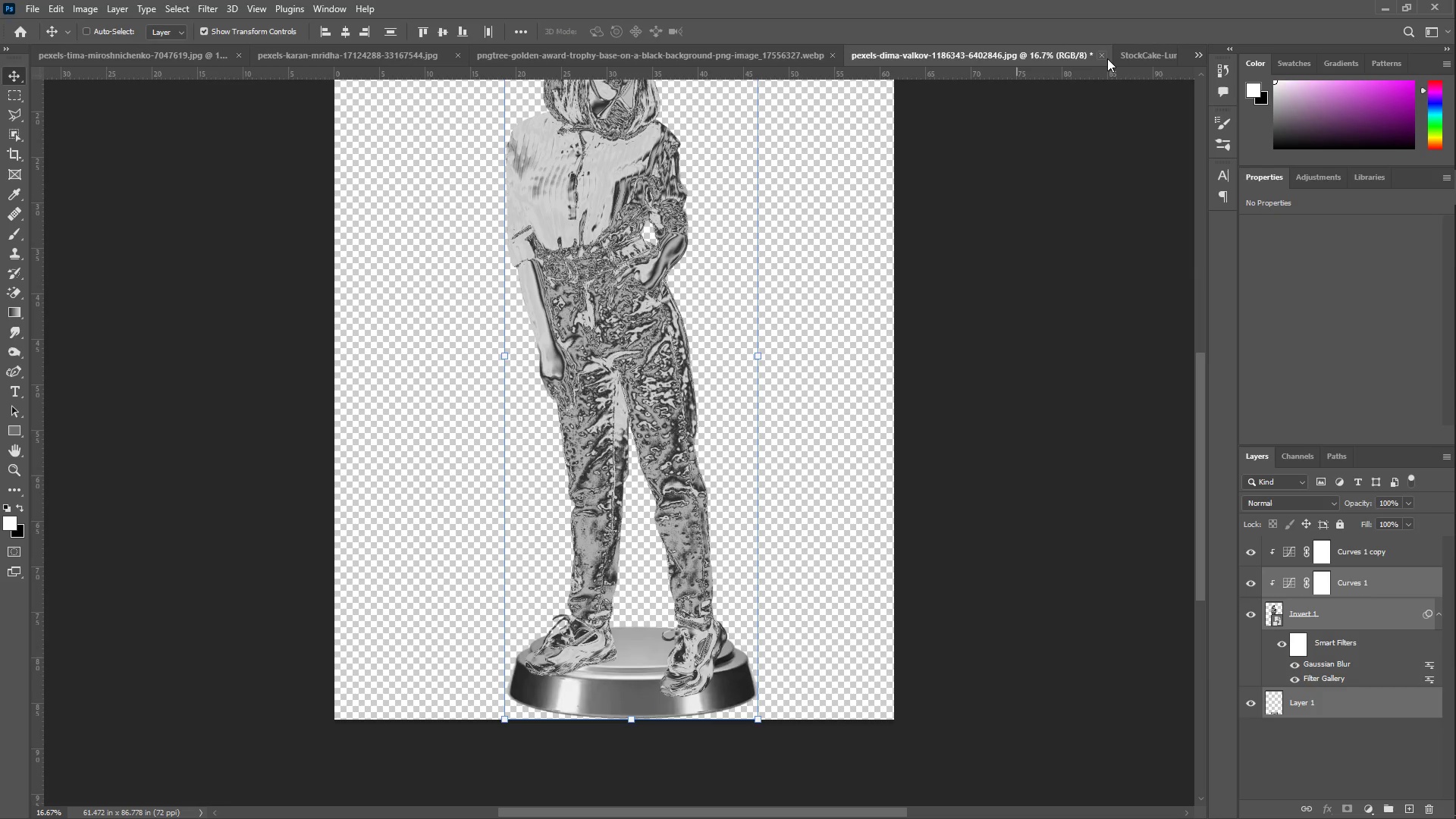 
left_click([1128, 53])
 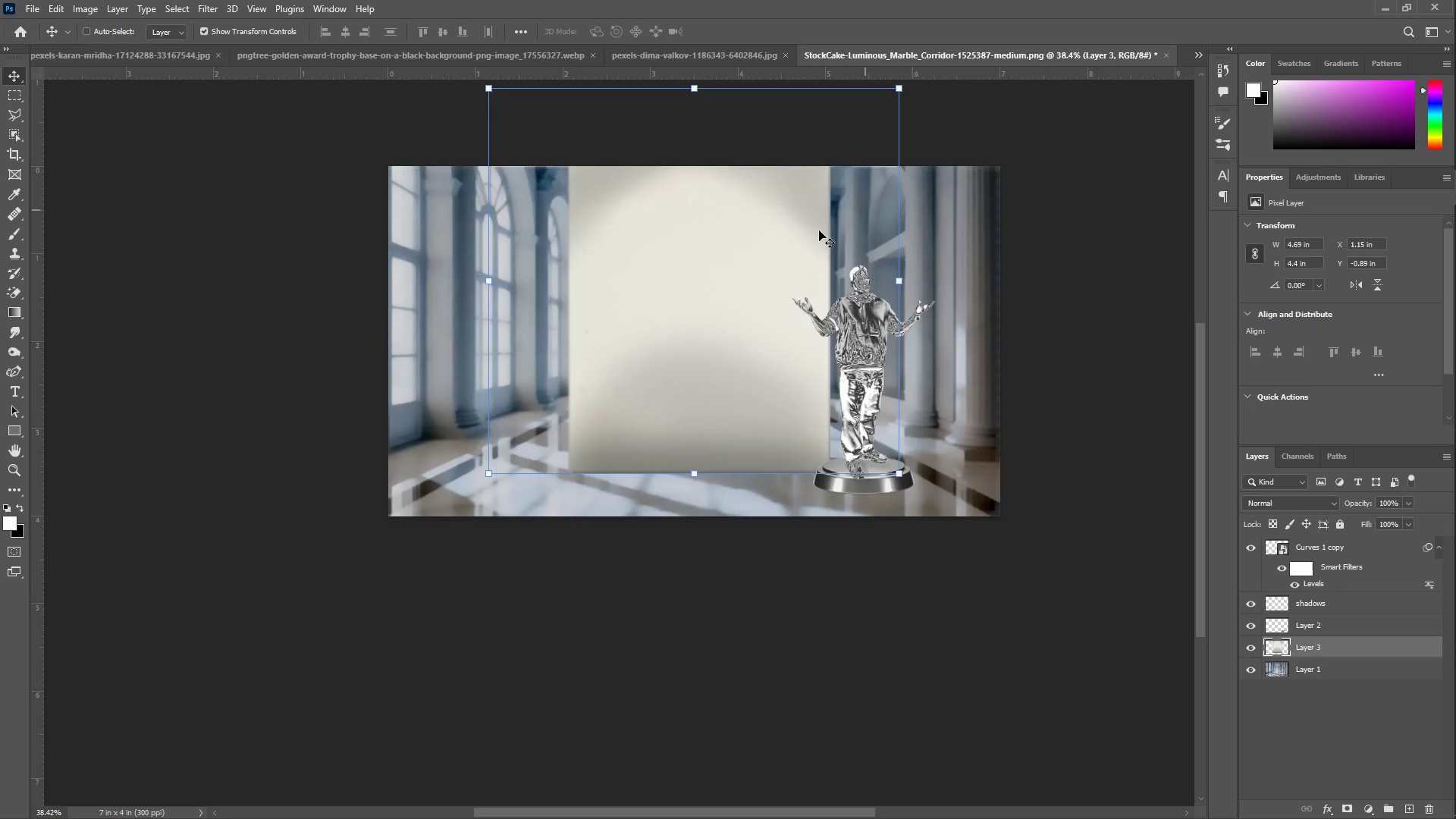 
key(Control+ControlLeft)
 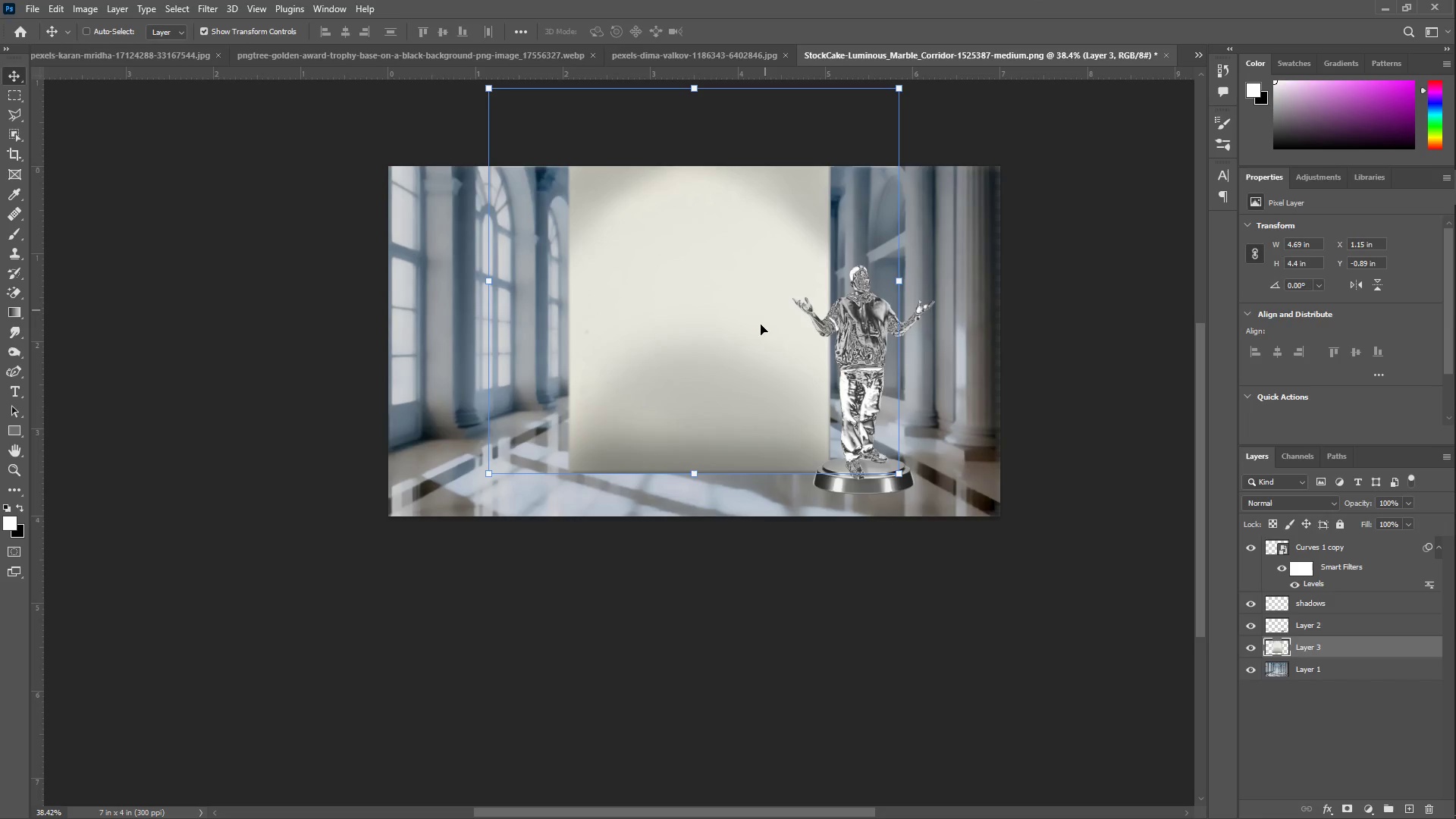 
key(Control+V)
 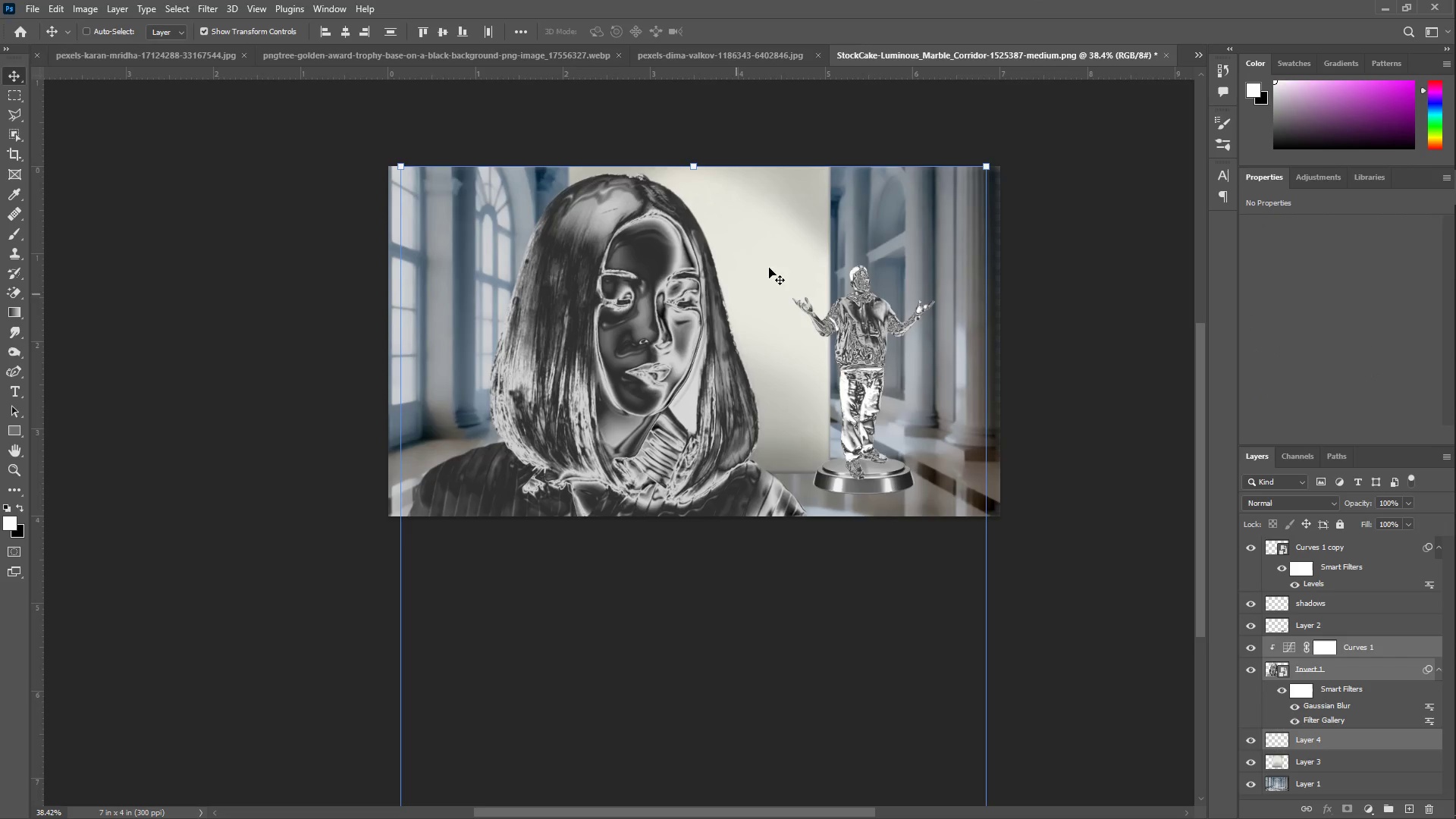 
left_click_drag(start_coordinate=[982, 165], to_coordinate=[750, 409])
 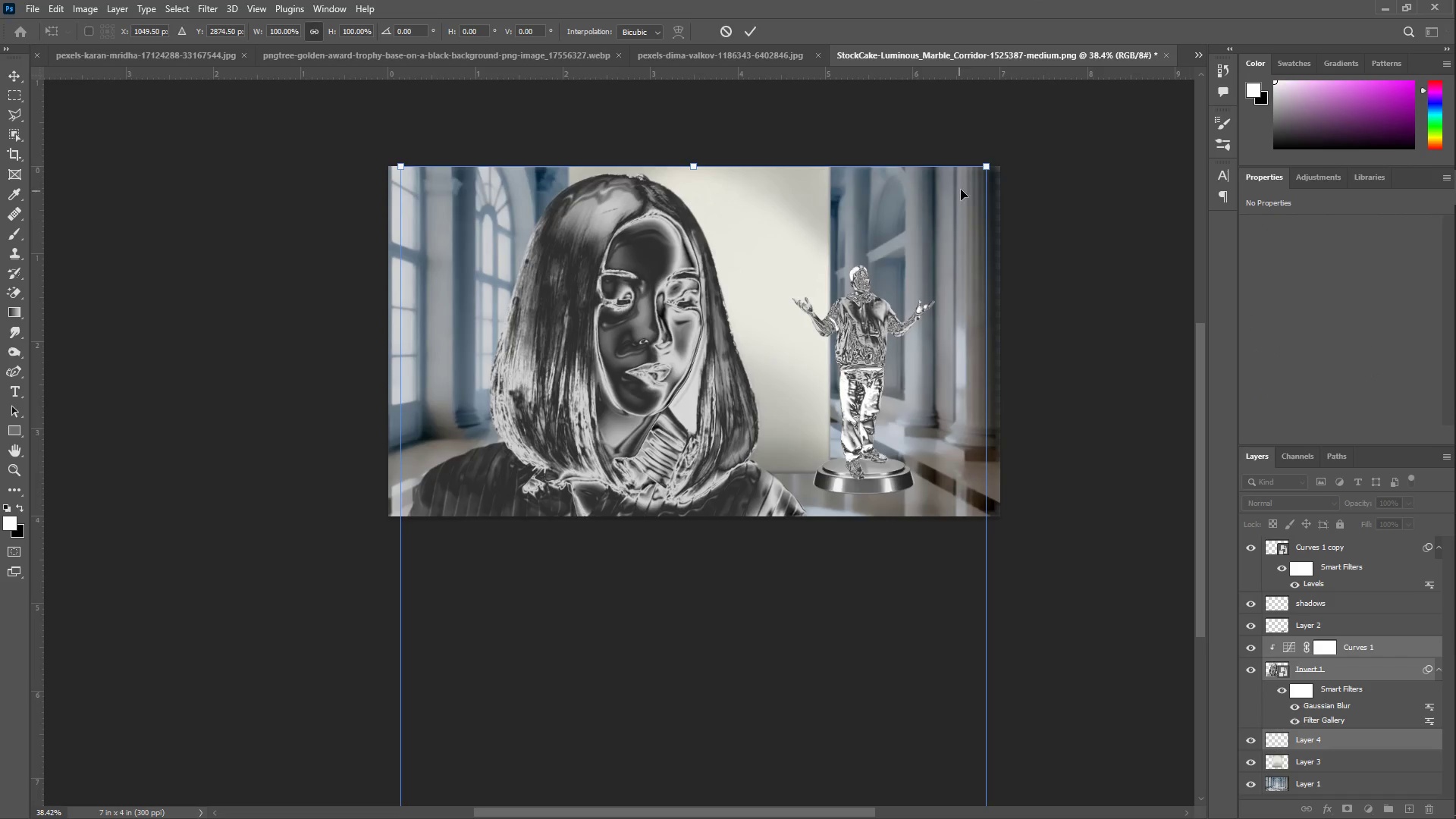 
left_click_drag(start_coordinate=[987, 168], to_coordinate=[679, 525])
 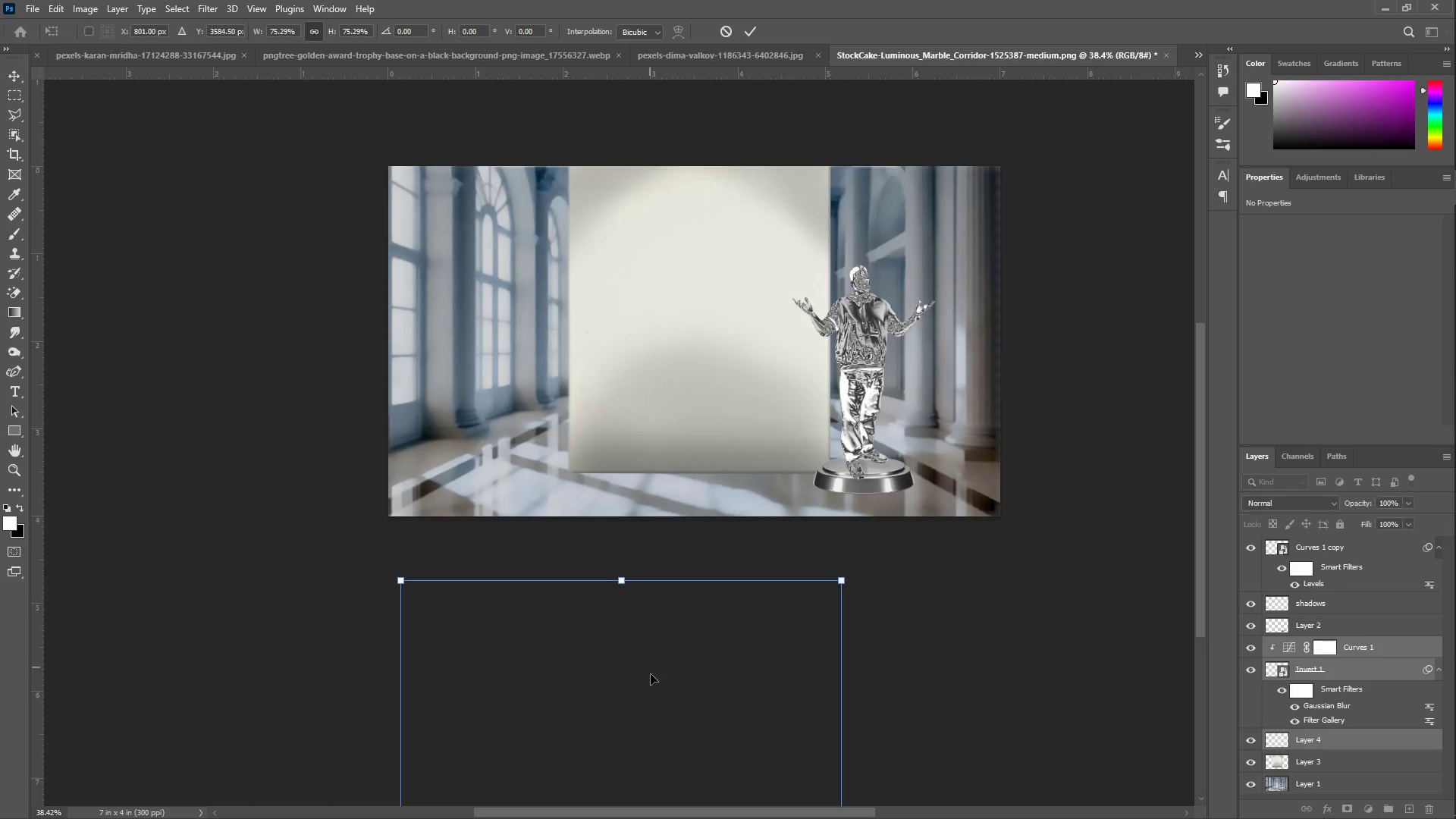 
left_click_drag(start_coordinate=[651, 693], to_coordinate=[670, 339])
 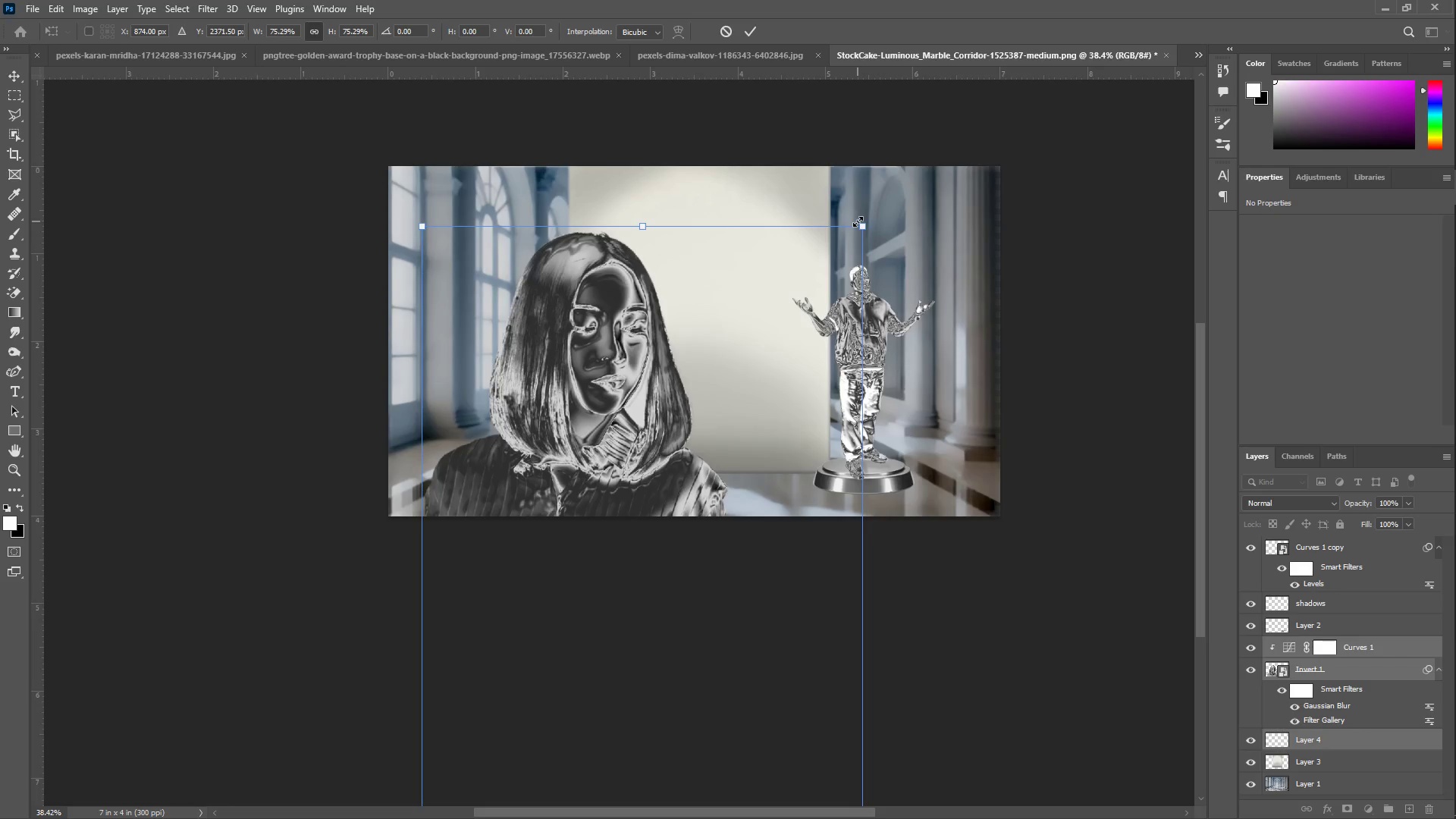 
left_click_drag(start_coordinate=[863, 223], to_coordinate=[592, 615])
 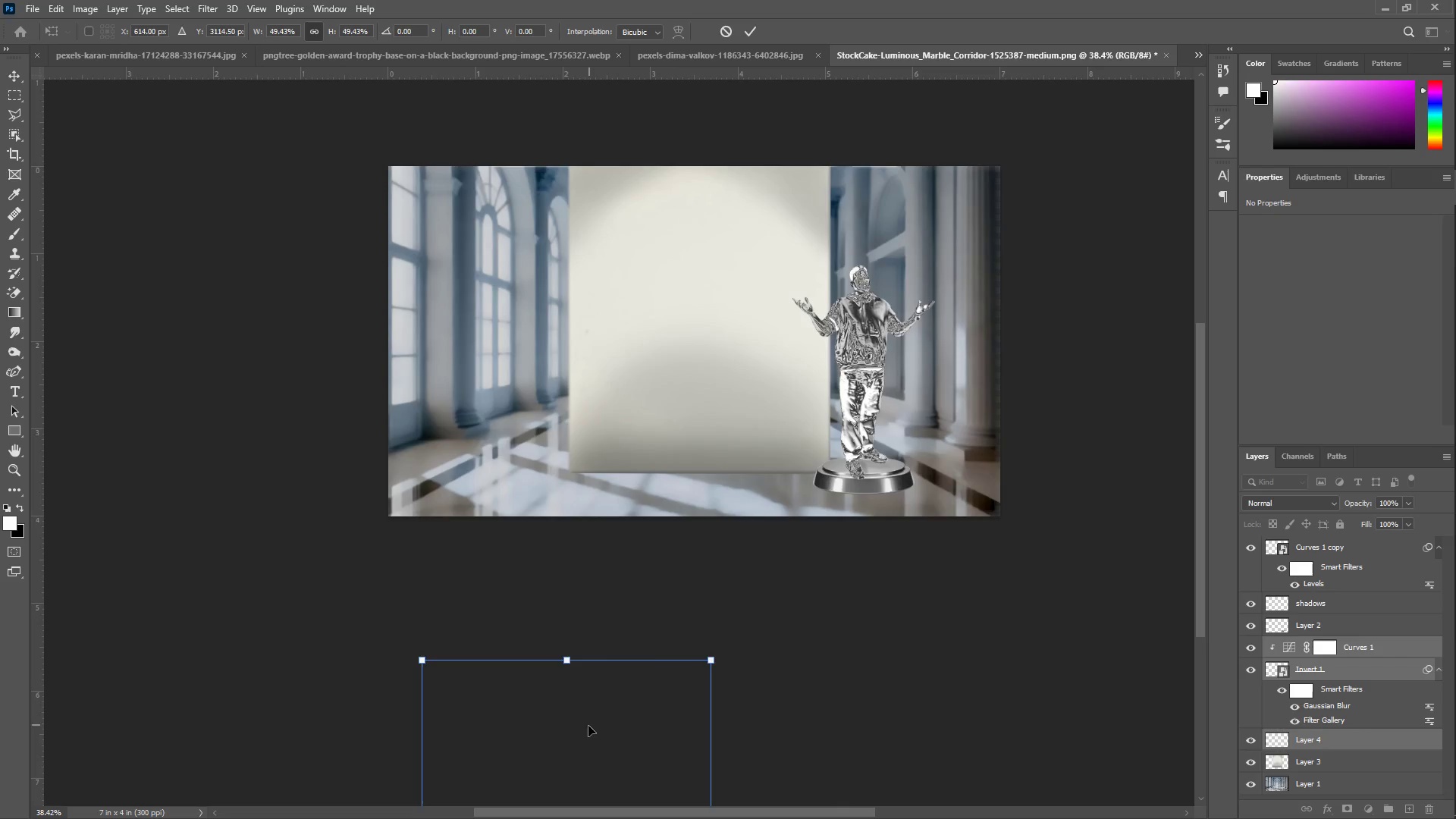 
left_click_drag(start_coordinate=[588, 732], to_coordinate=[662, 308])
 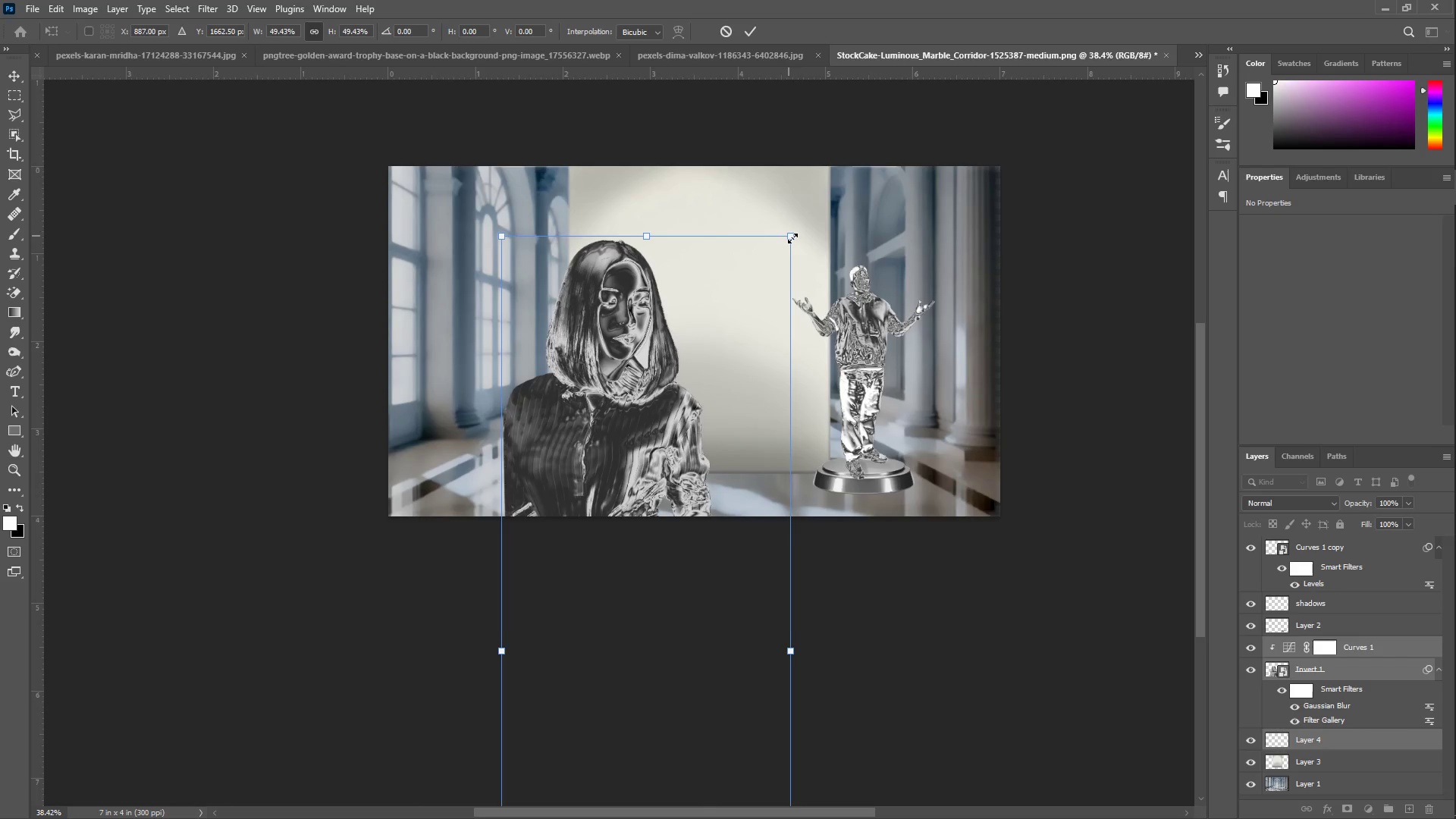 
left_click_drag(start_coordinate=[794, 239], to_coordinate=[589, 525])
 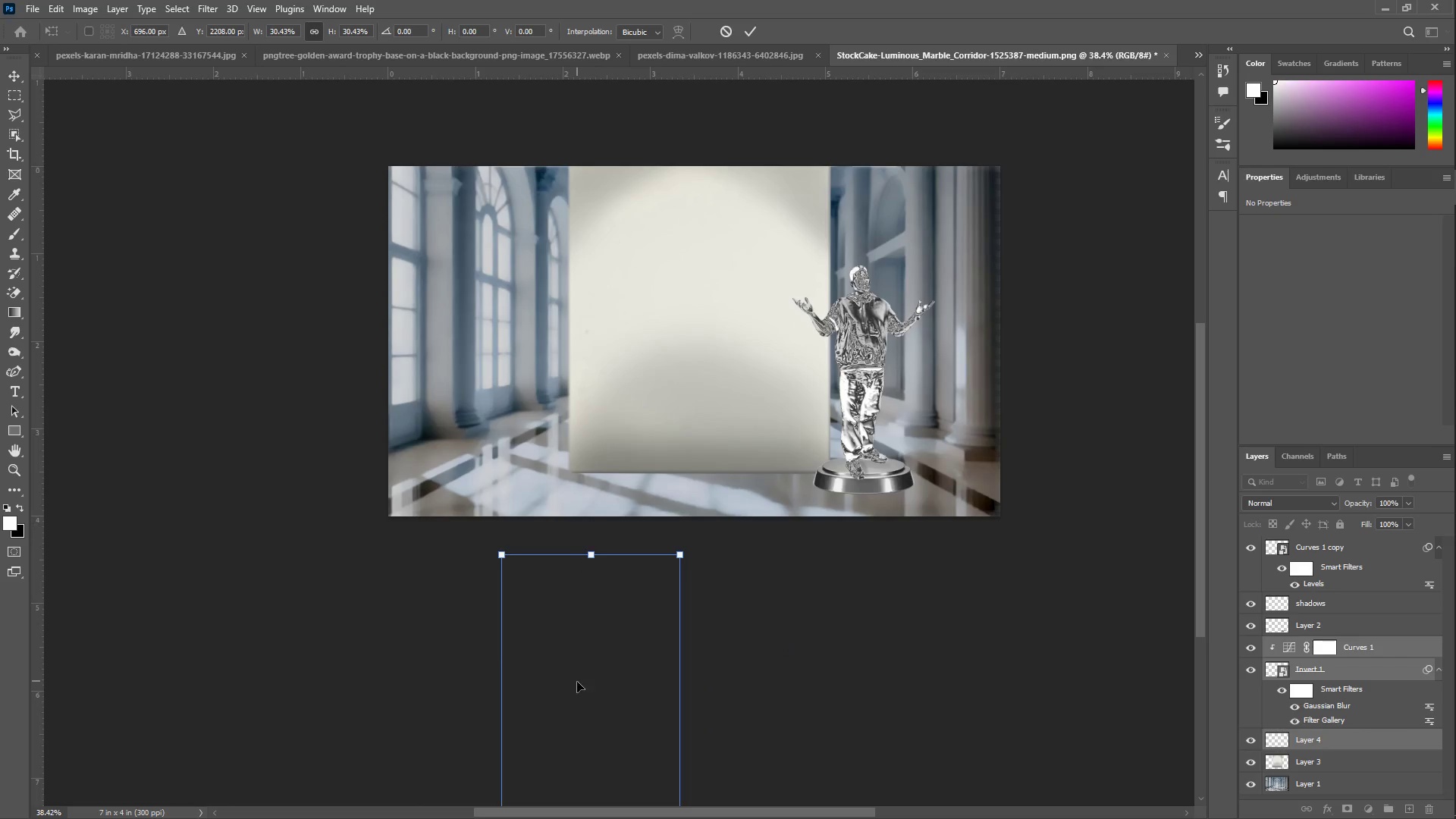 
left_click_drag(start_coordinate=[577, 682], to_coordinate=[601, 316])
 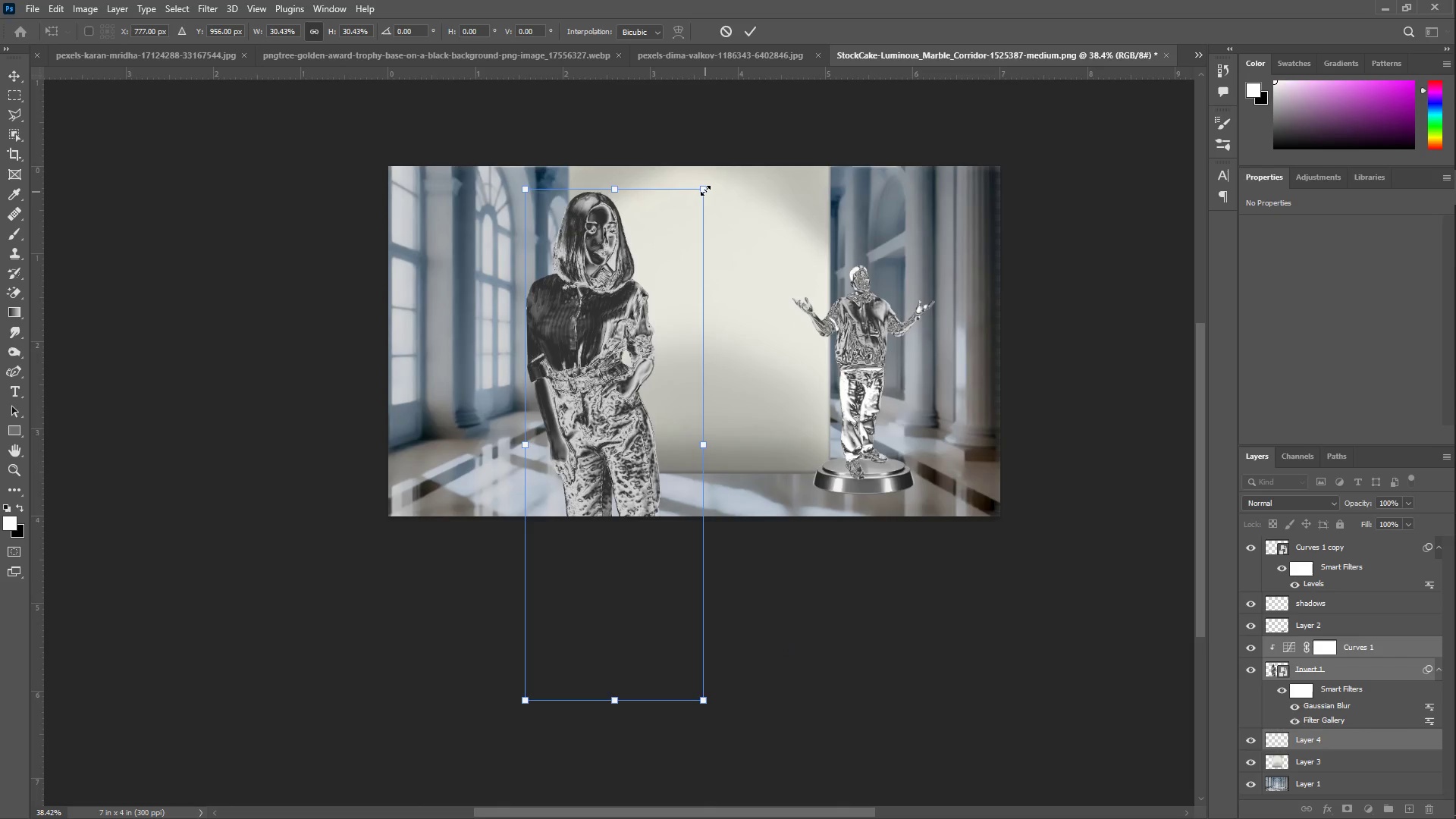 
left_click_drag(start_coordinate=[705, 190], to_coordinate=[607, 384])
 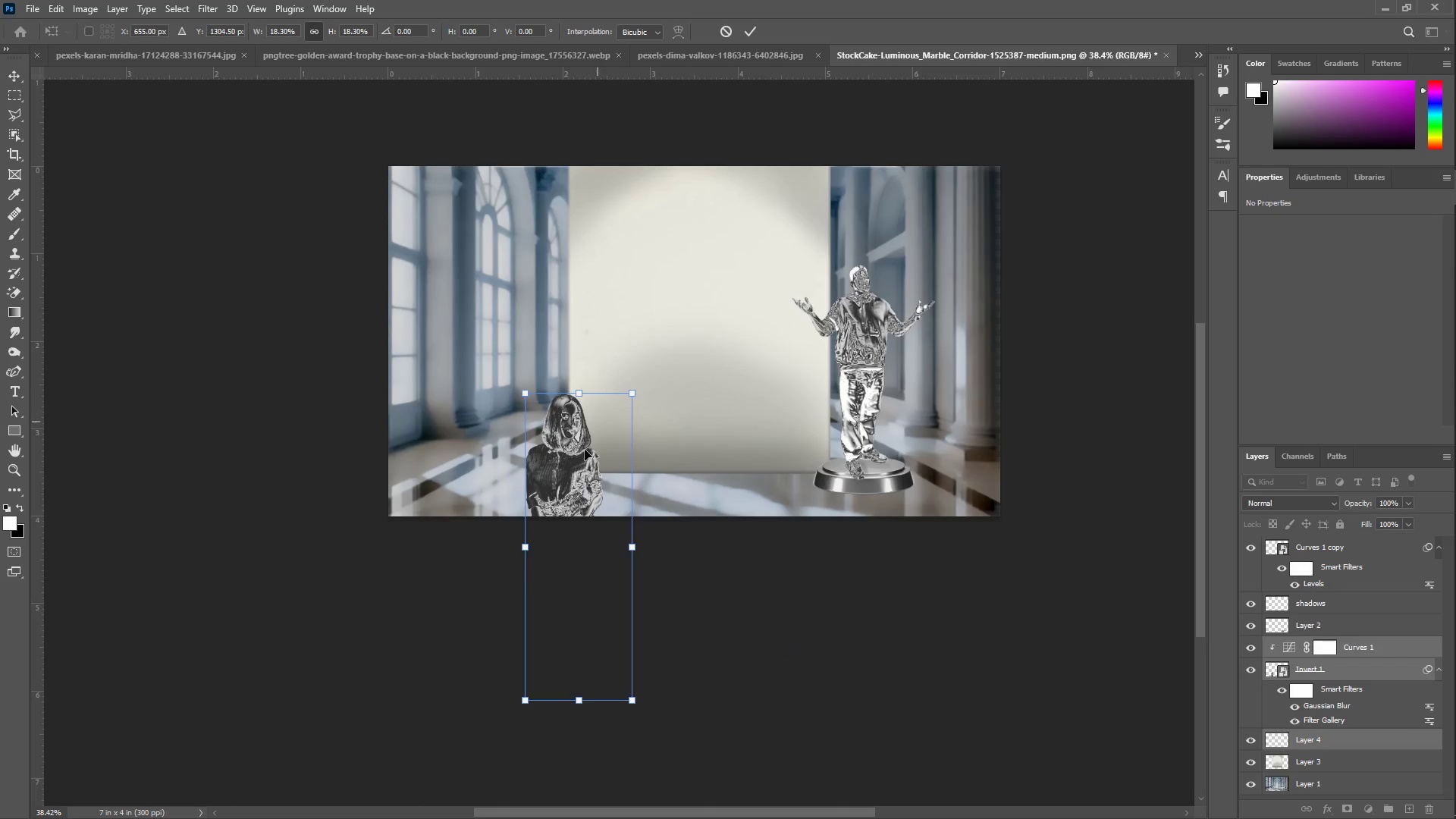 
left_click_drag(start_coordinate=[566, 489], to_coordinate=[757, 278])
 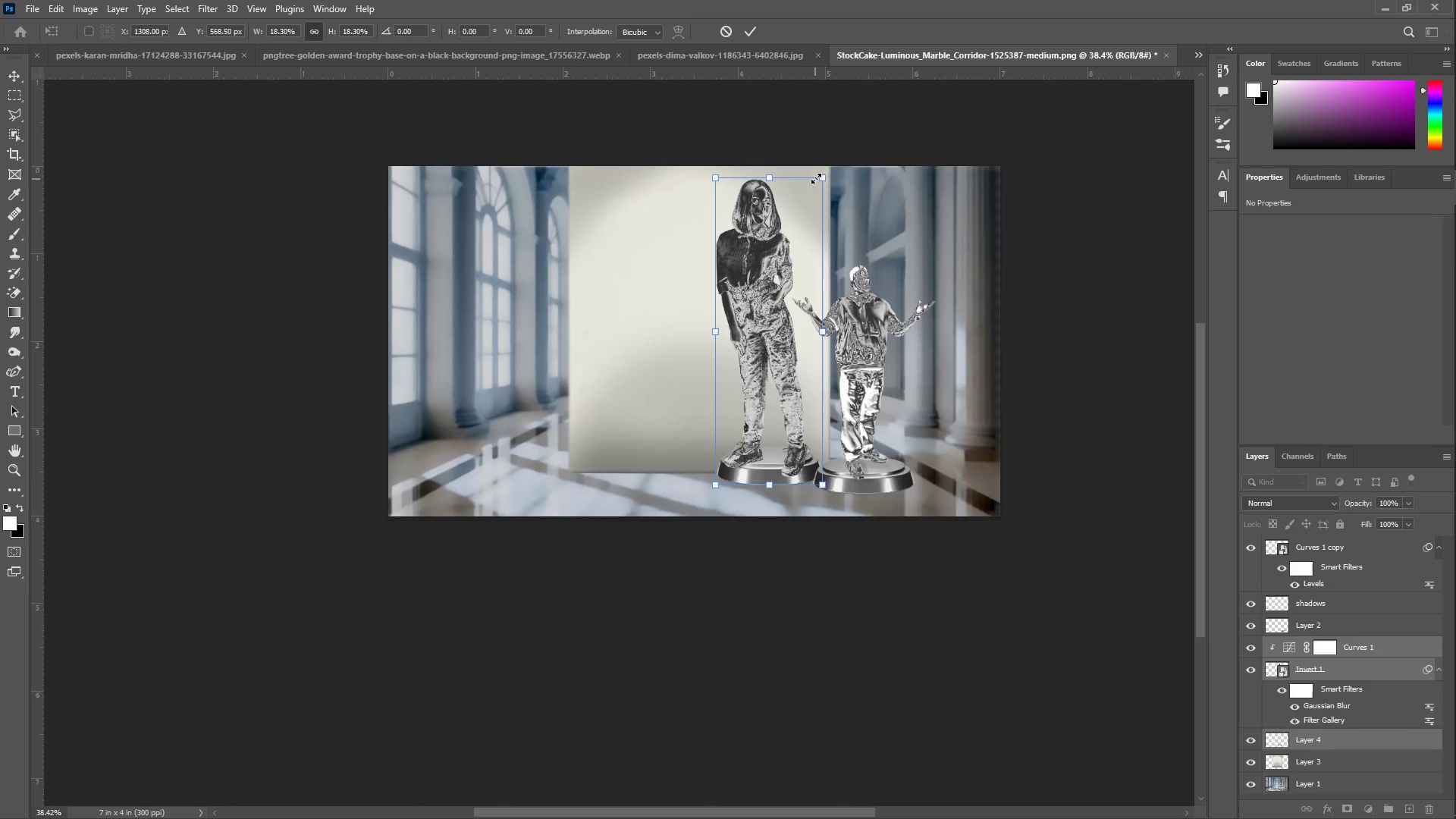 
left_click_drag(start_coordinate=[829, 177], to_coordinate=[799, 275])
 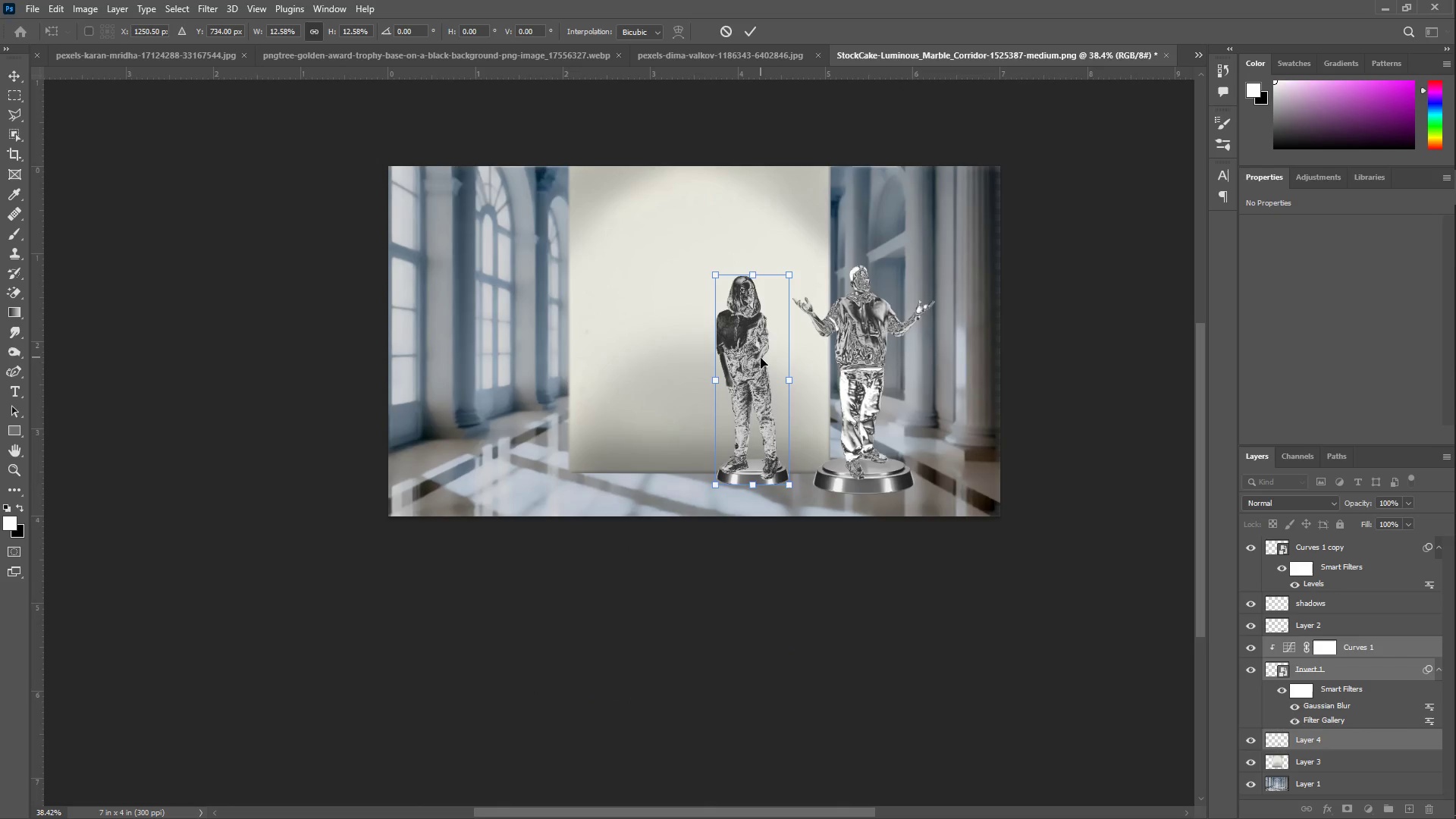 
left_click_drag(start_coordinate=[764, 362], to_coordinate=[878, 354])
 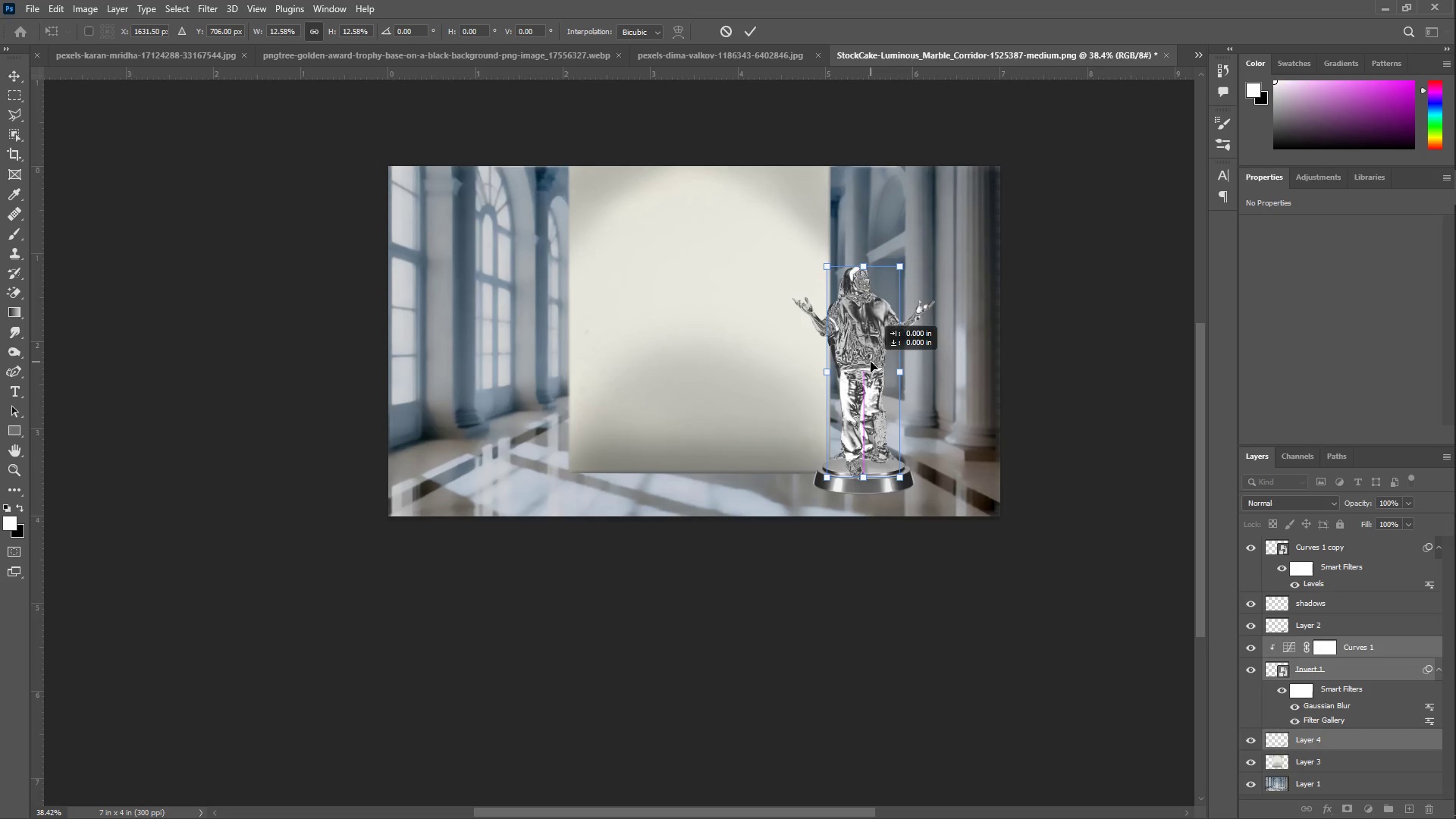 
hold_key(key=ShiftLeft, duration=1.52)
left_click_drag(start_coordinate=[871, 362], to_coordinate=[589, 393])
 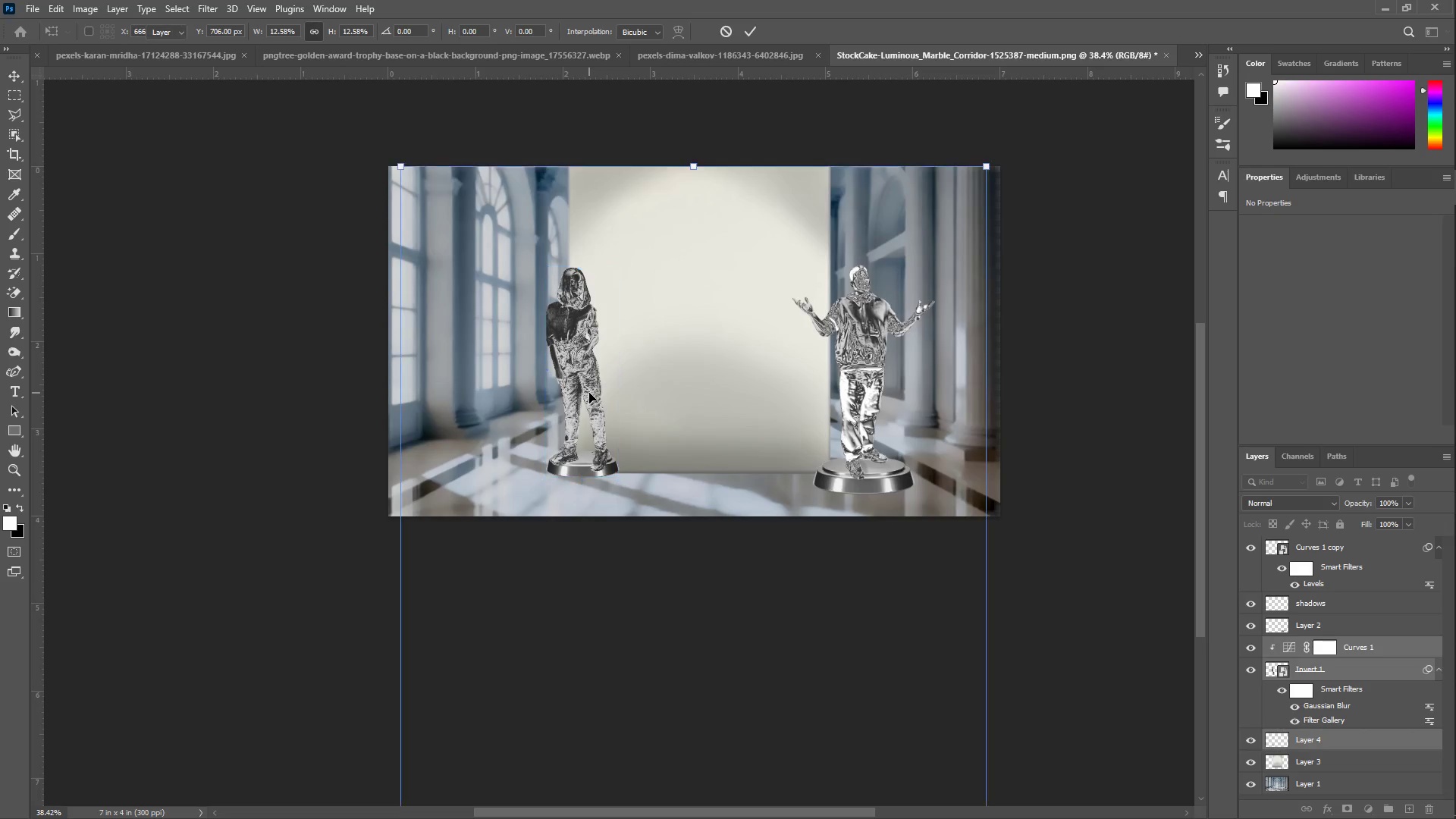 
hold_key(key=ShiftLeft, duration=0.42)
 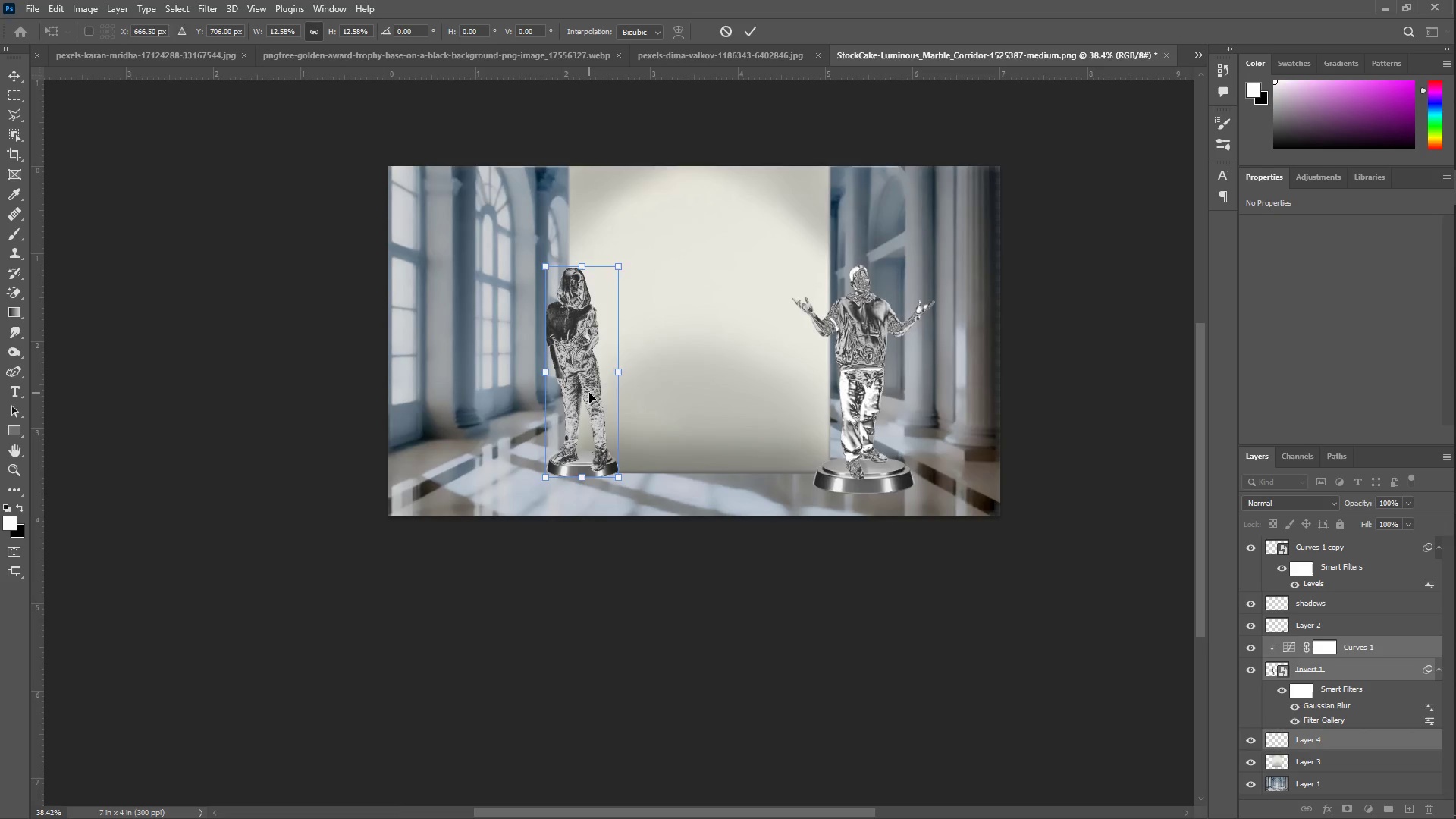 
key(Enter)
 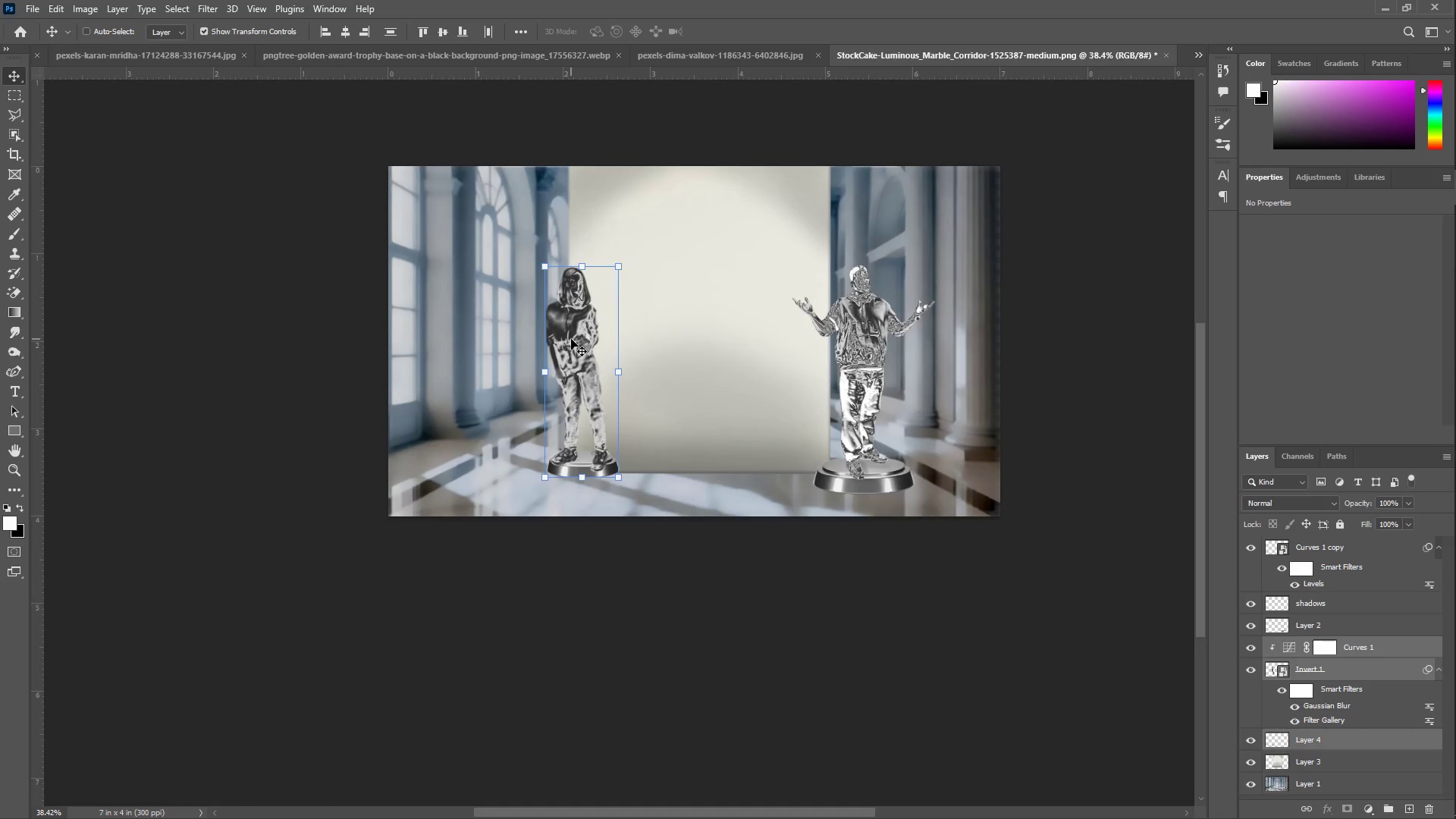 
type(zz)
 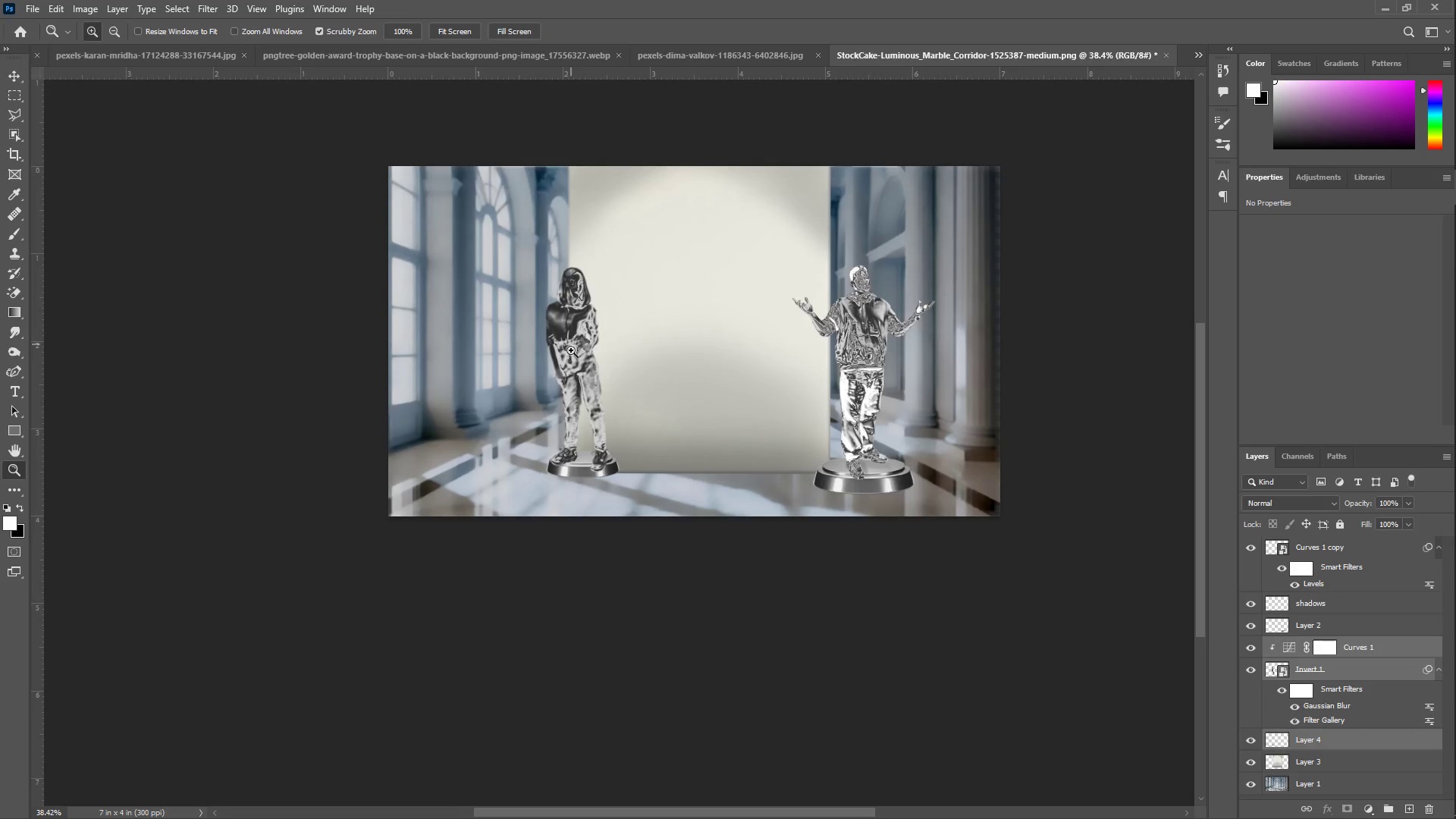 
left_click_drag(start_coordinate=[579, 354], to_coordinate=[659, 364])
 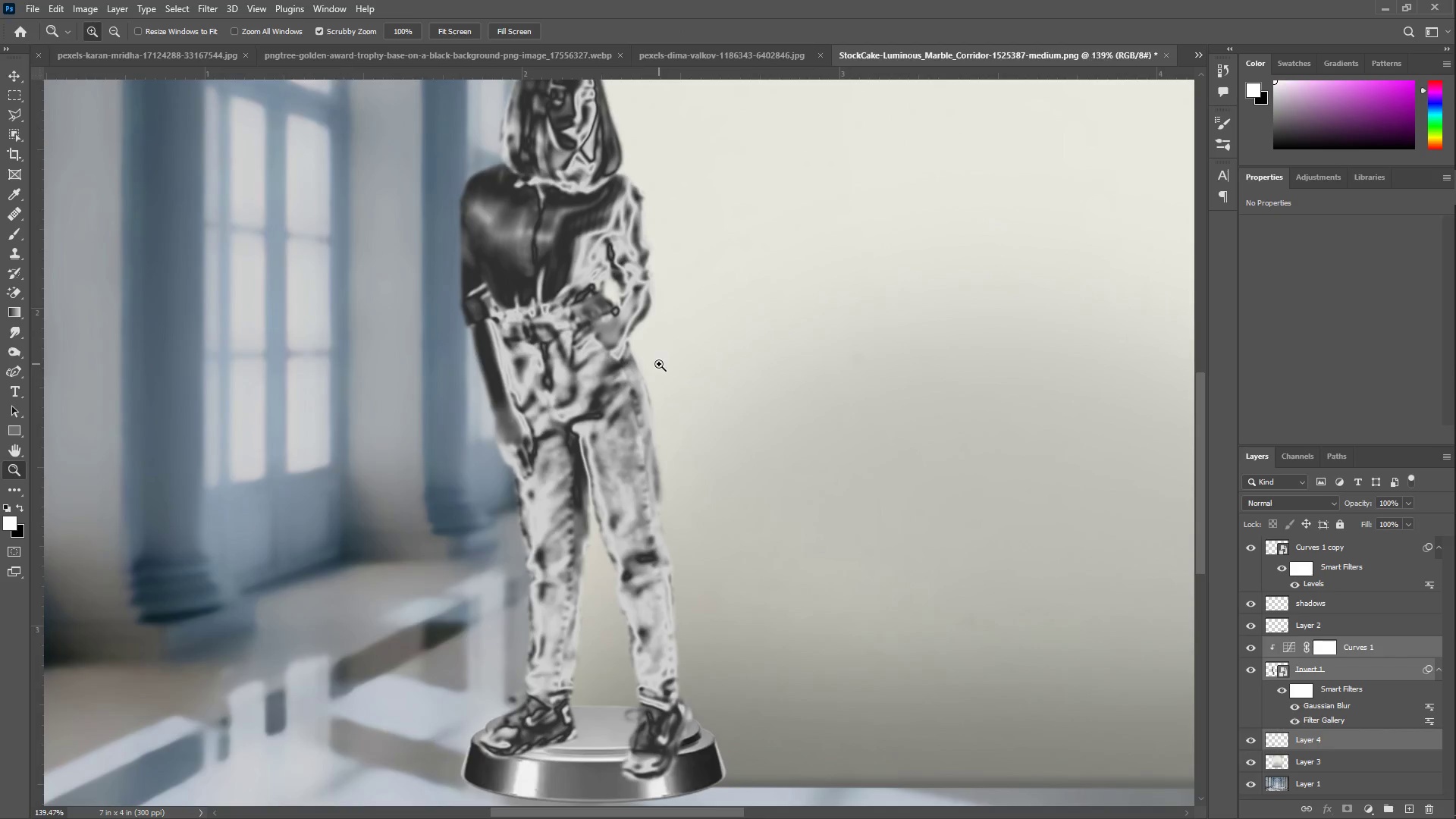 
key(Control+Z)
 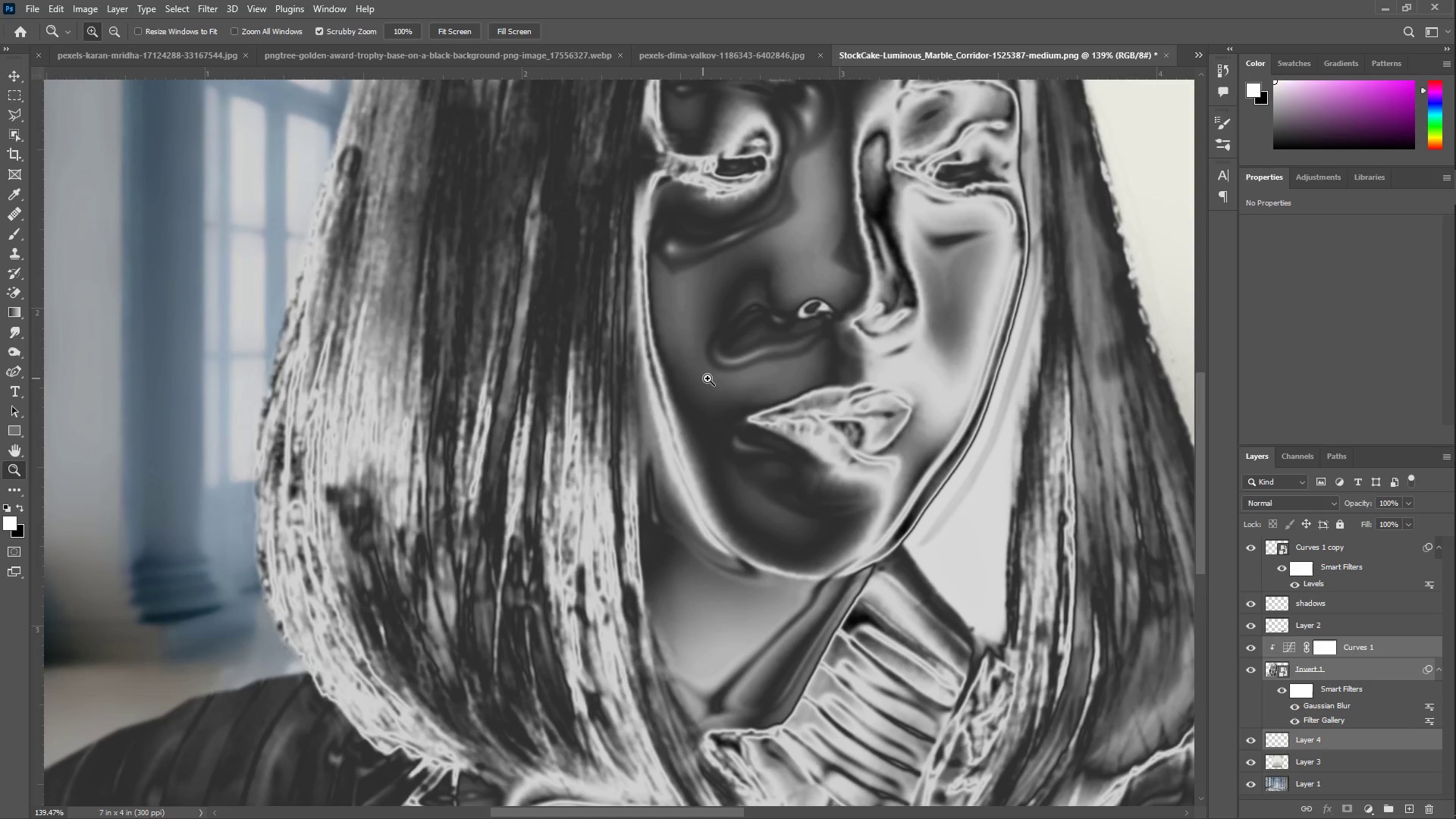 
key(Control+ControlLeft)
 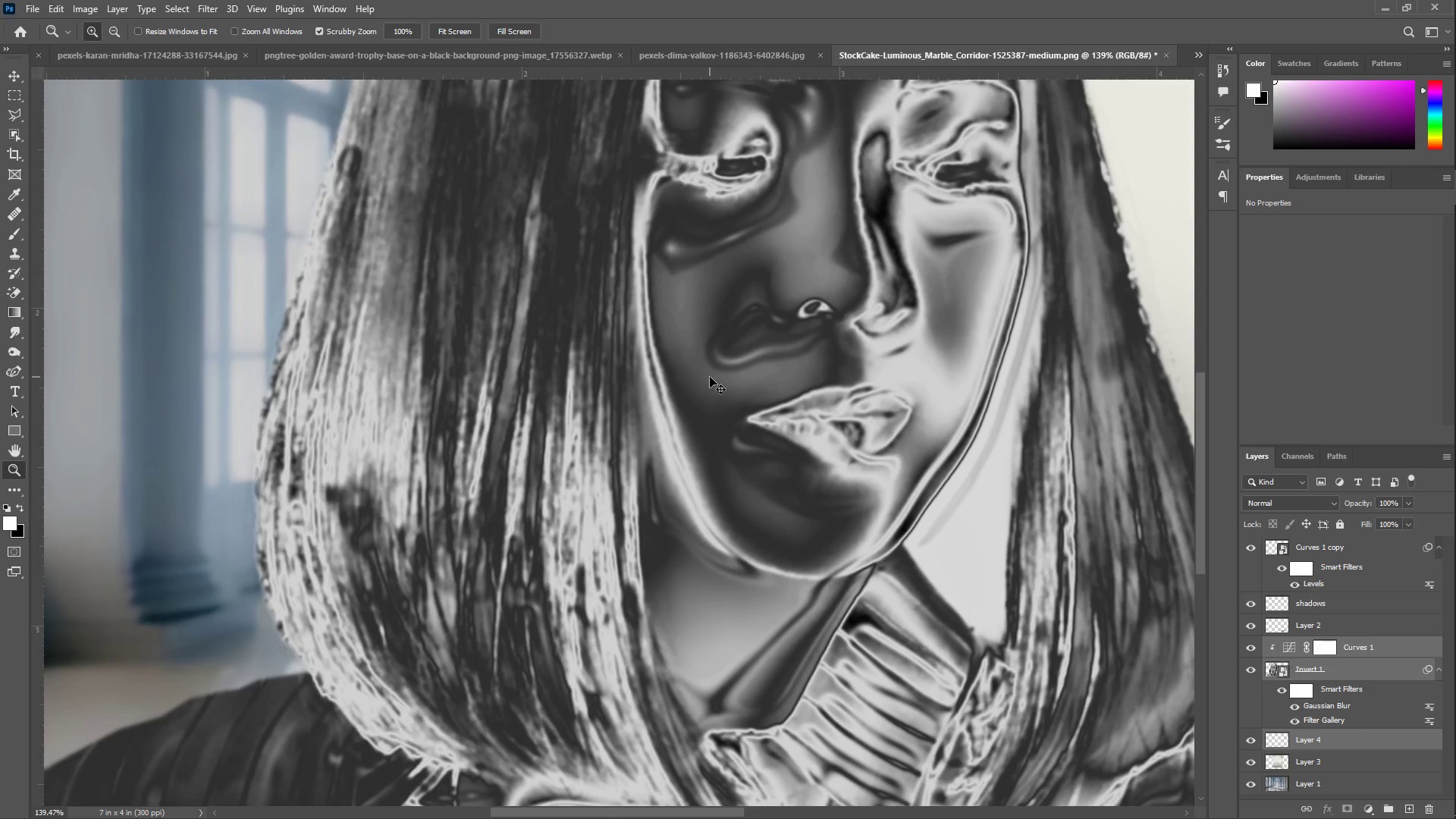 
key(Control+Z)
 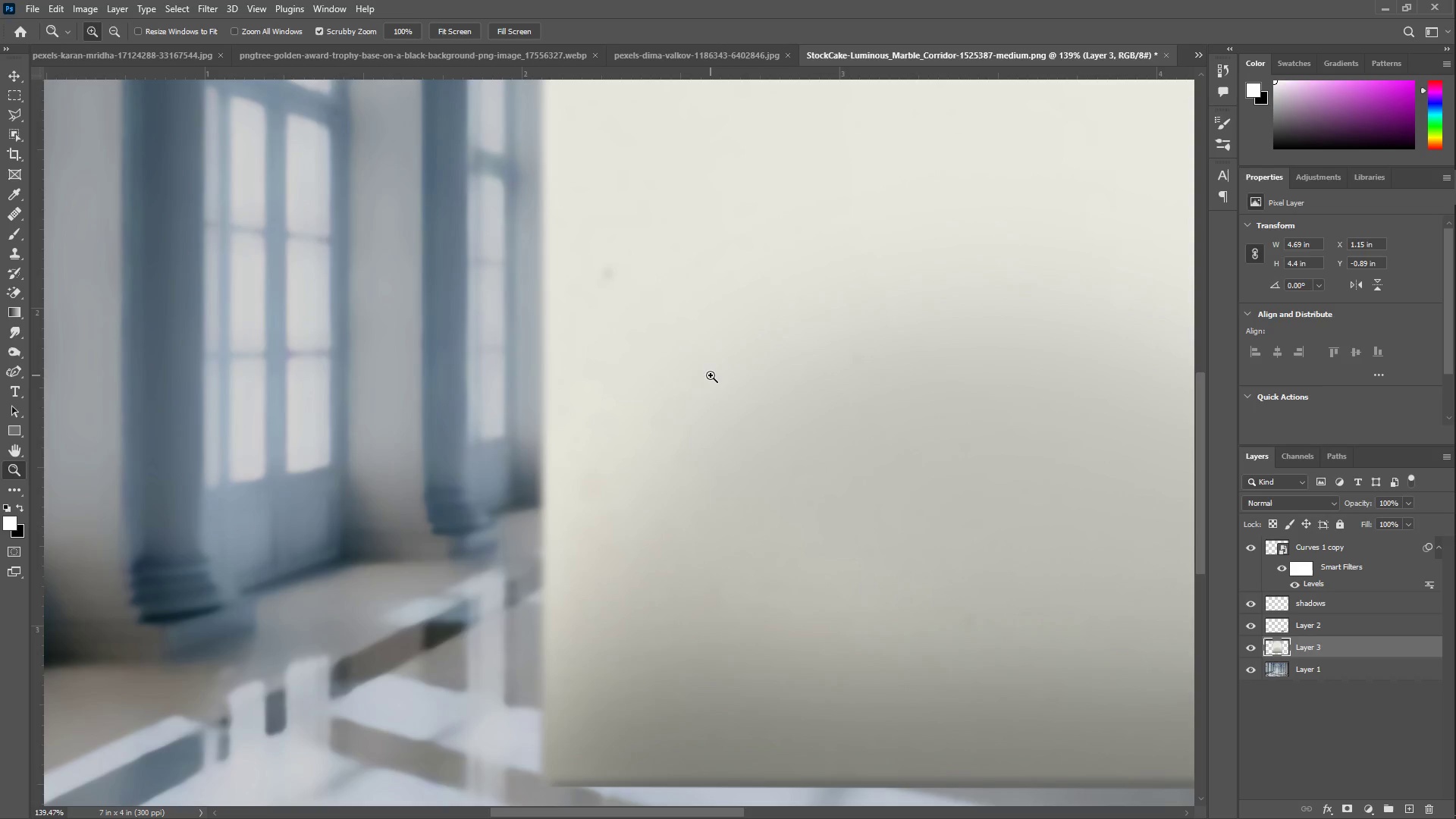 
key(Z)
 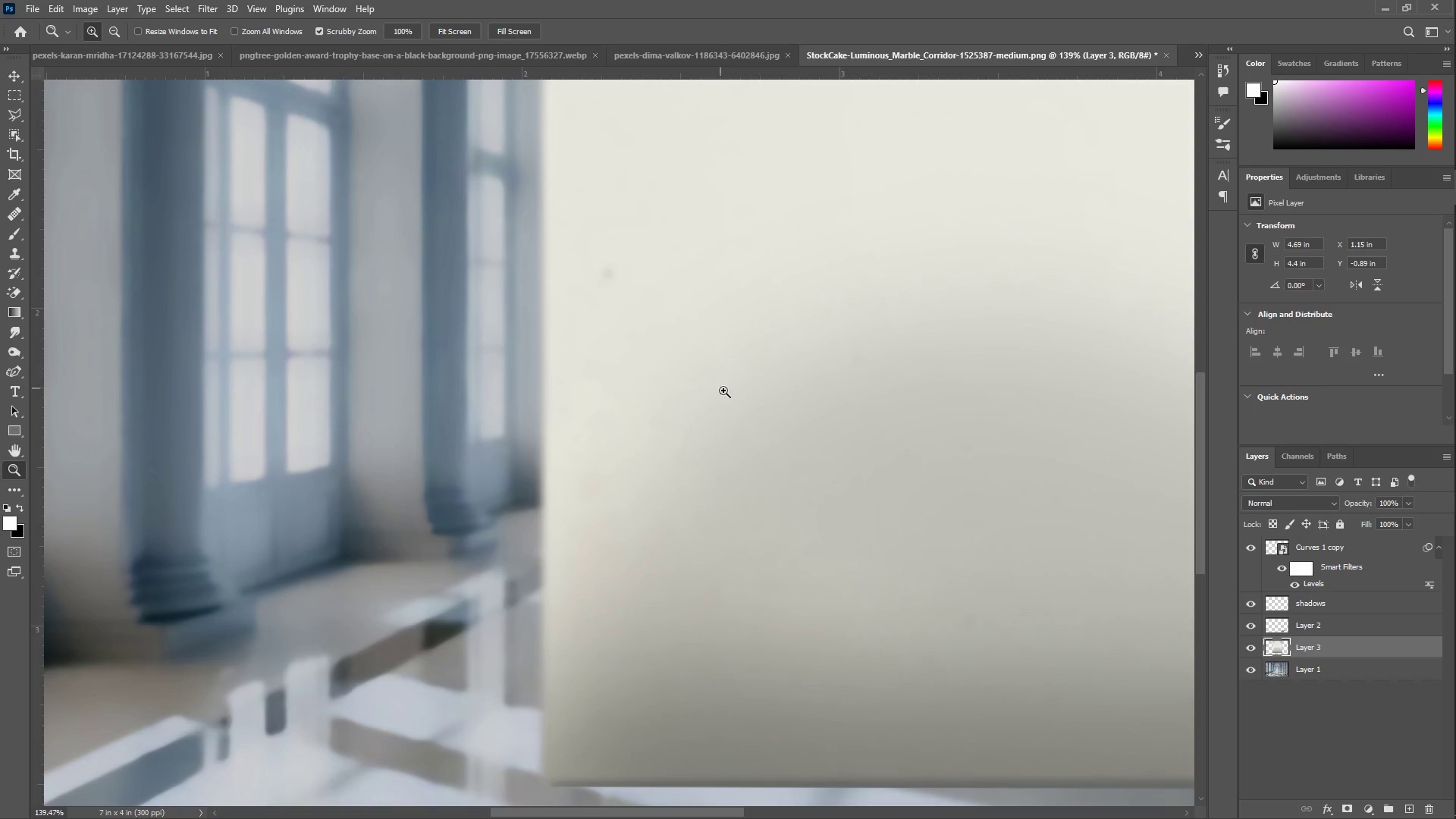 
left_click_drag(start_coordinate=[735, 389], to_coordinate=[654, 383])
 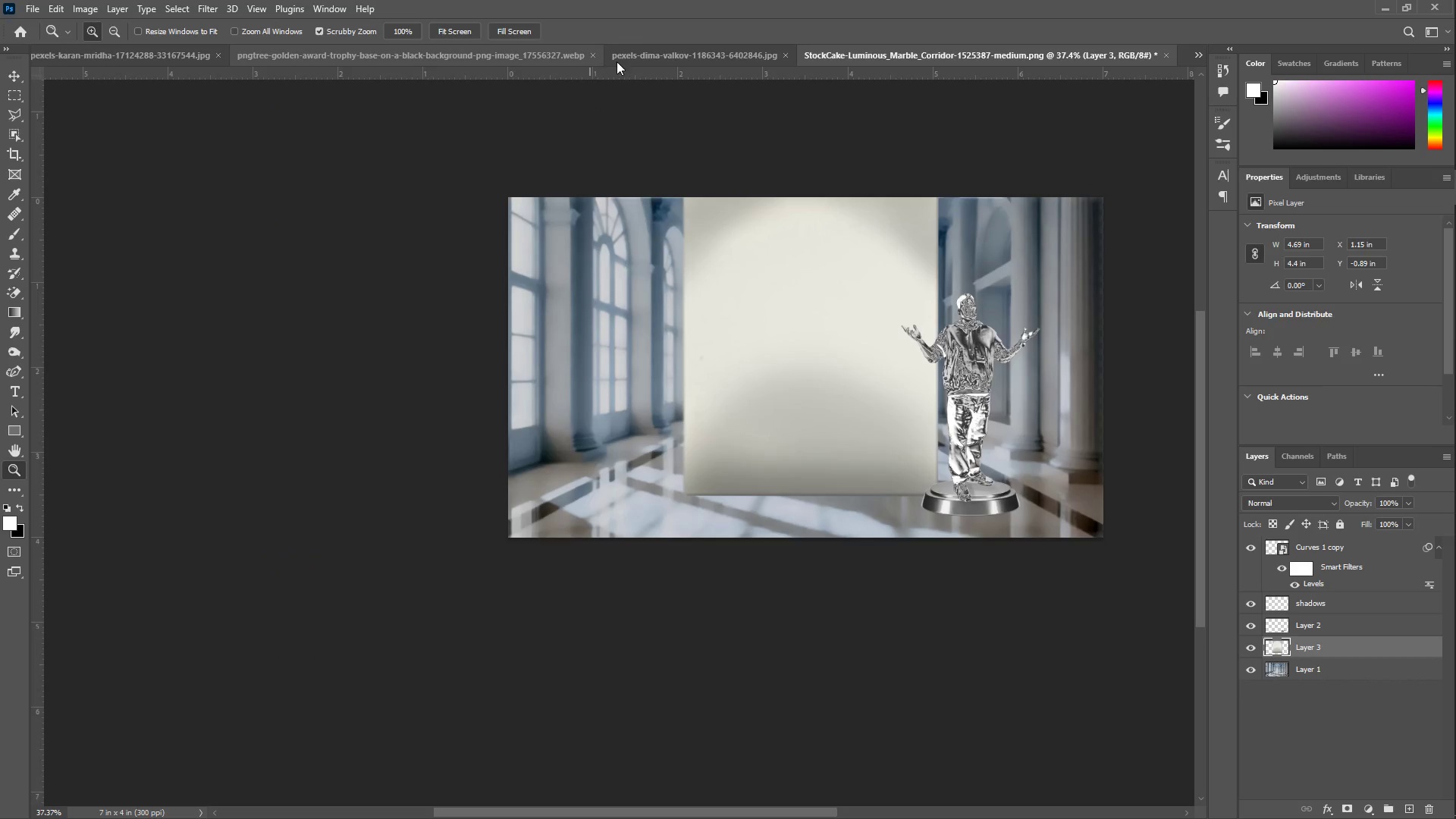 
left_click([661, 49])
 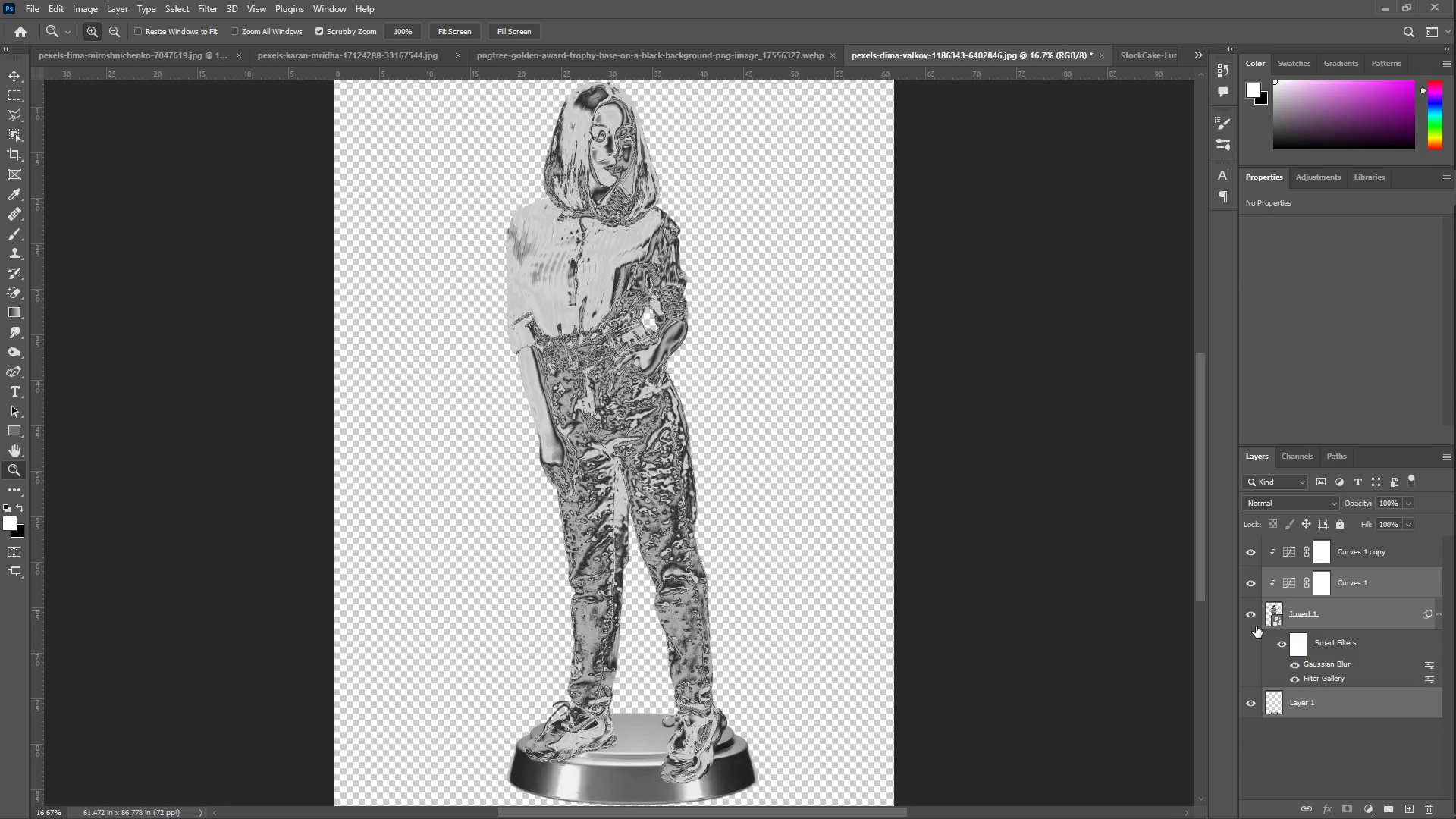 
left_click([1251, 703])
 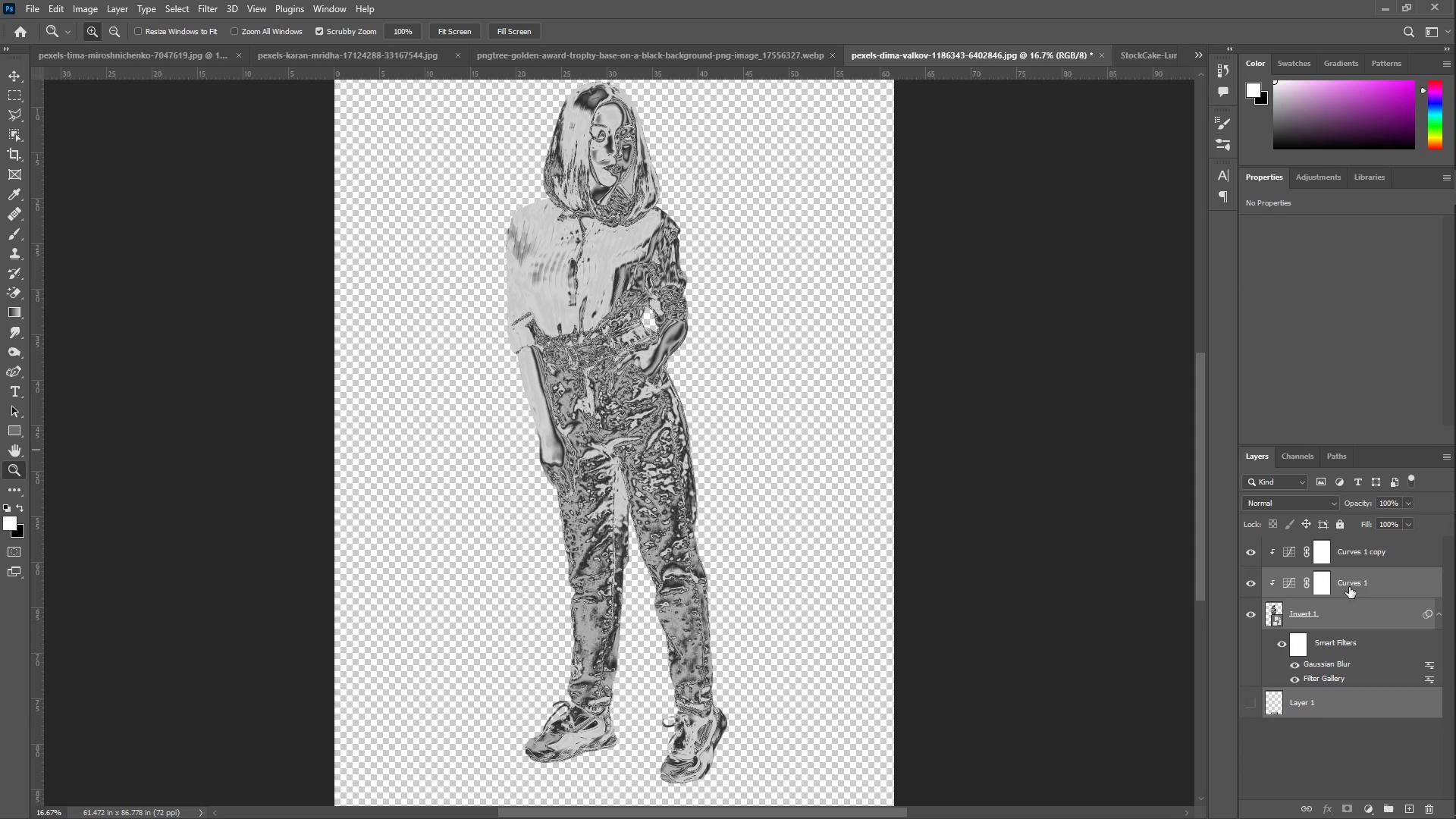 
hold_key(key=ShiftLeft, duration=0.67)
left_click([1344, 714])
 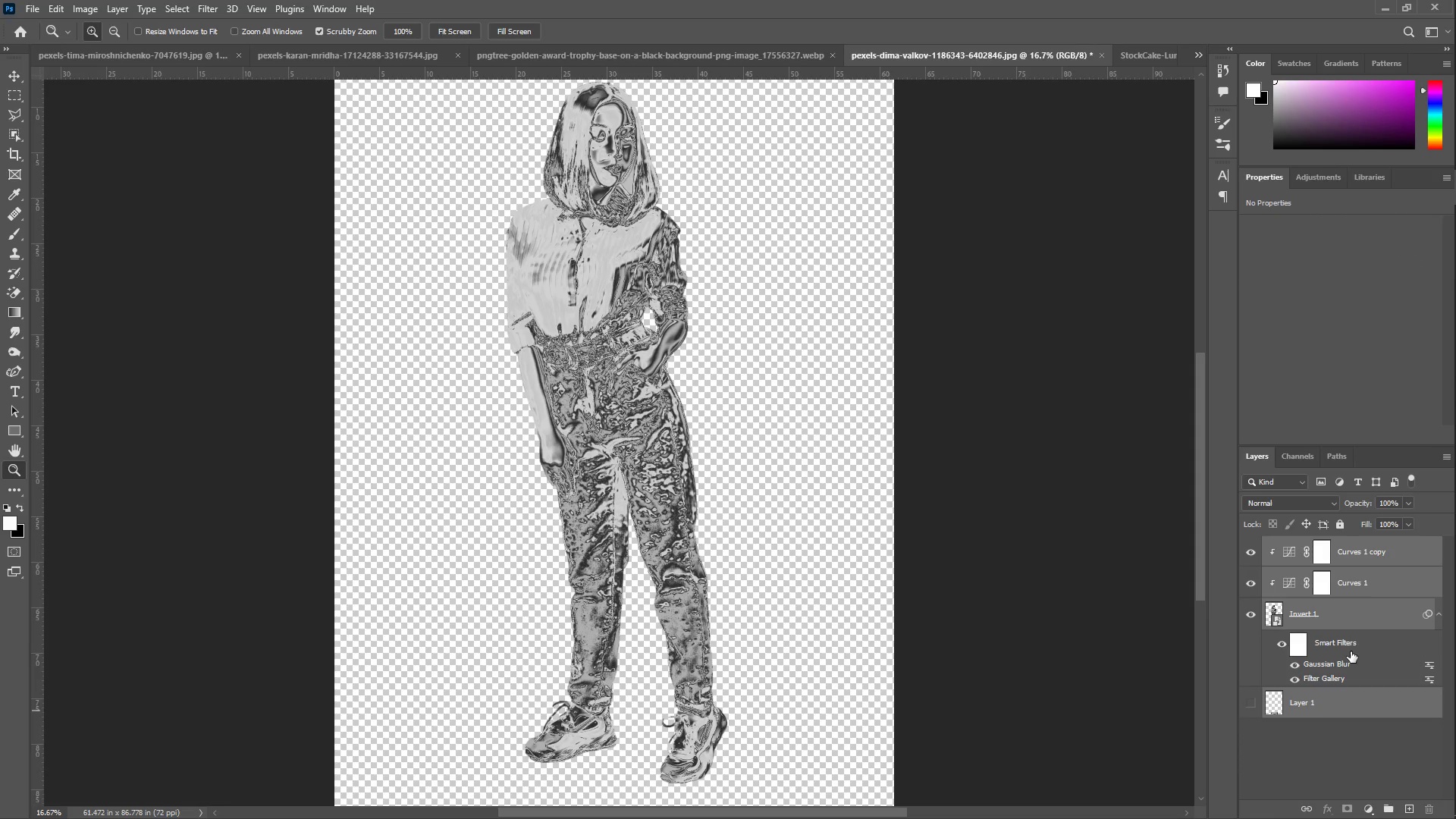 
hold_key(key=ShiftLeft, duration=0.41)
left_click([1352, 610])
 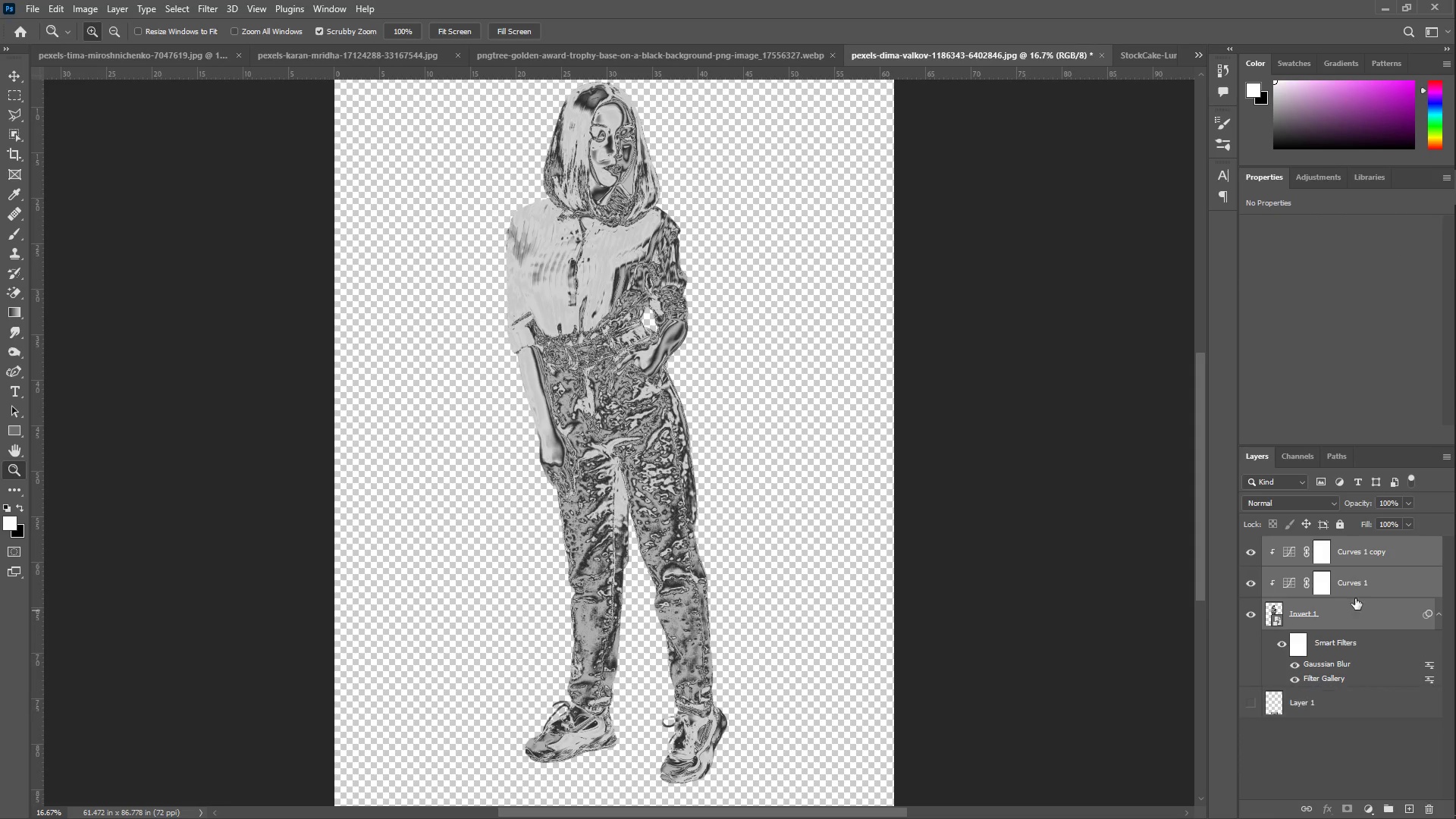 
right_click([1364, 579])
 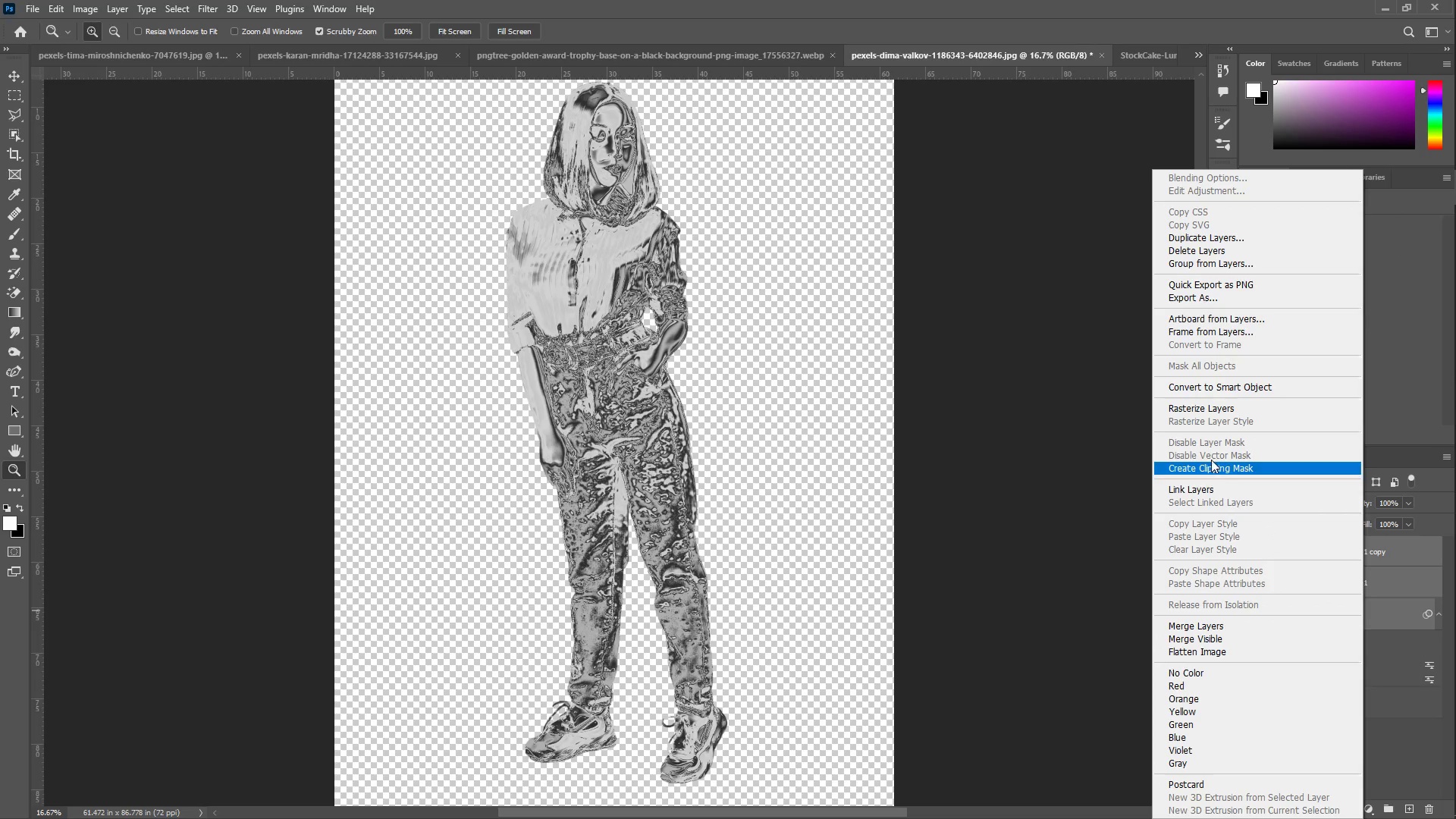 
left_click_drag(start_coordinate=[1203, 410], to_coordinate=[1229, 391])
 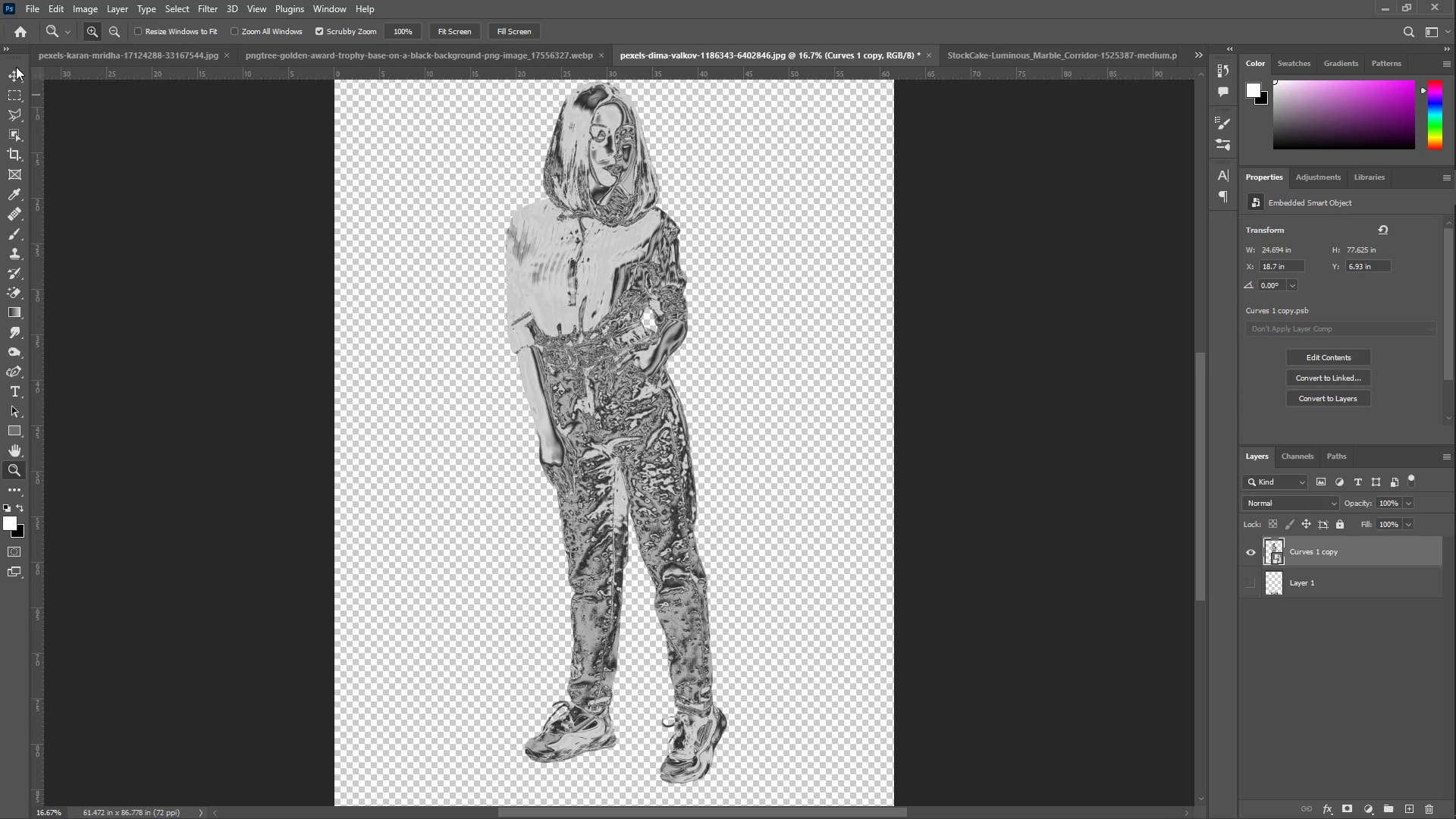 
left_click_drag(start_coordinate=[550, 169], to_coordinate=[502, 180])
 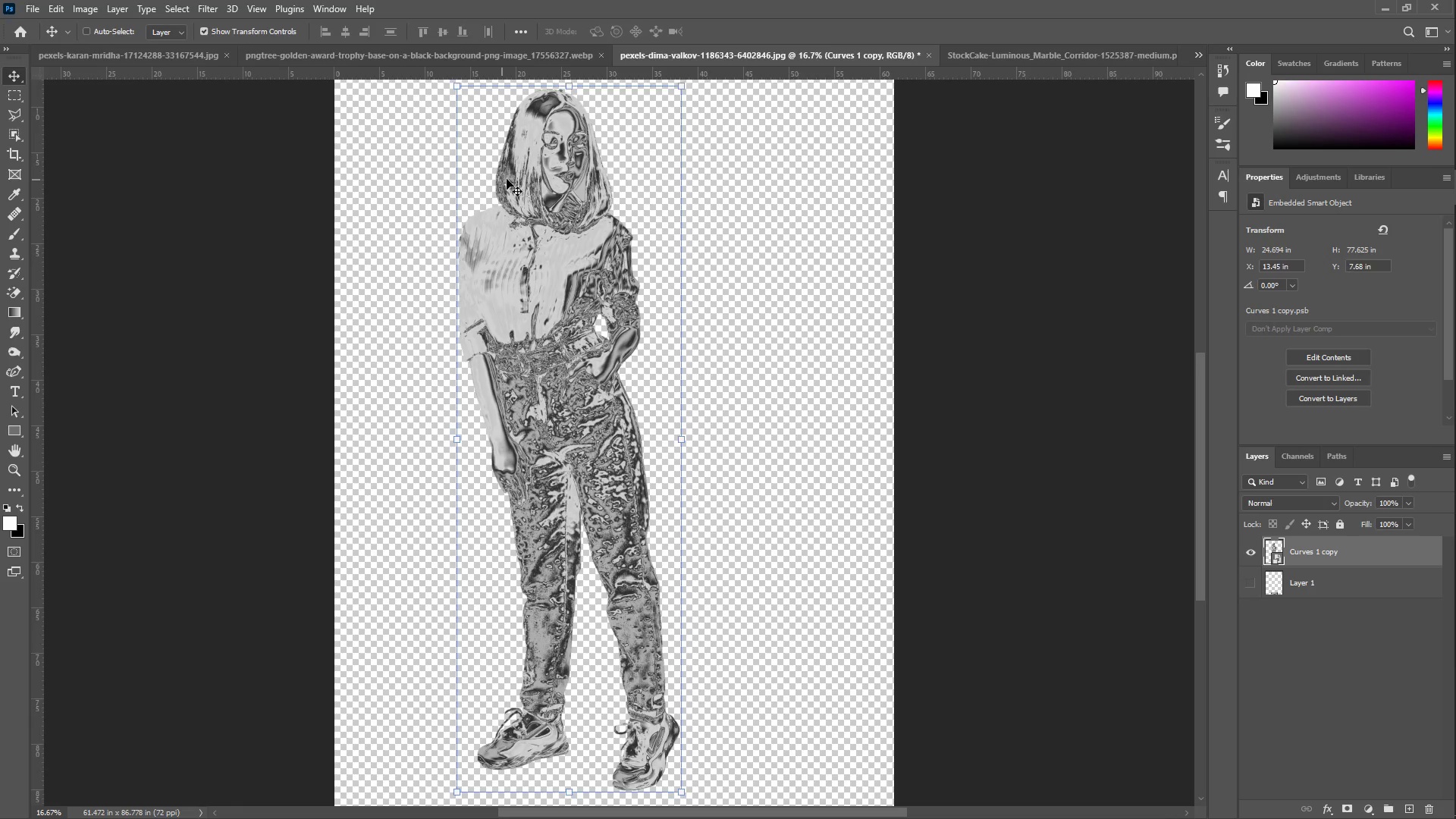 
key(Control+ControlLeft)
 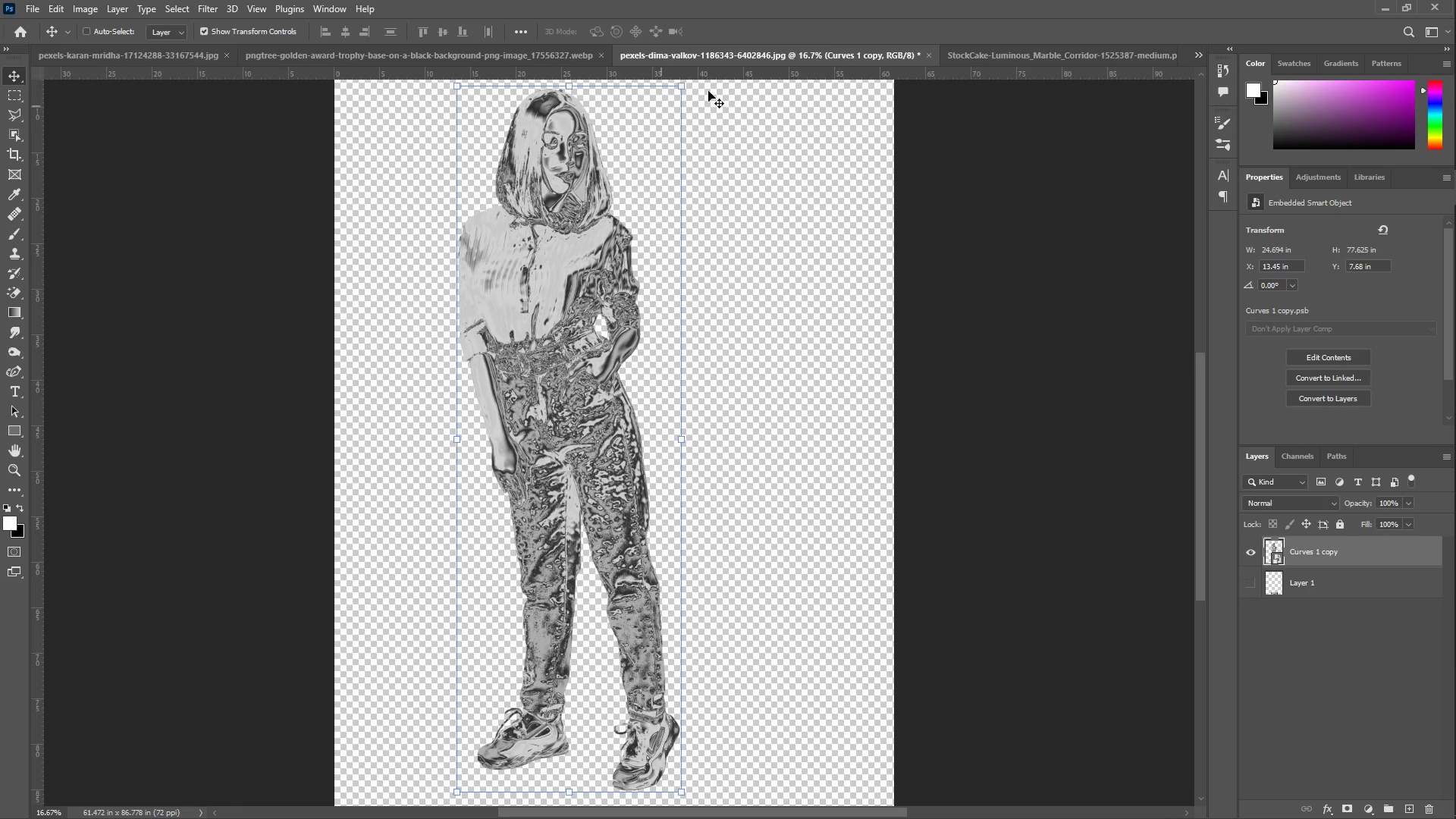 
key(Control+C)
 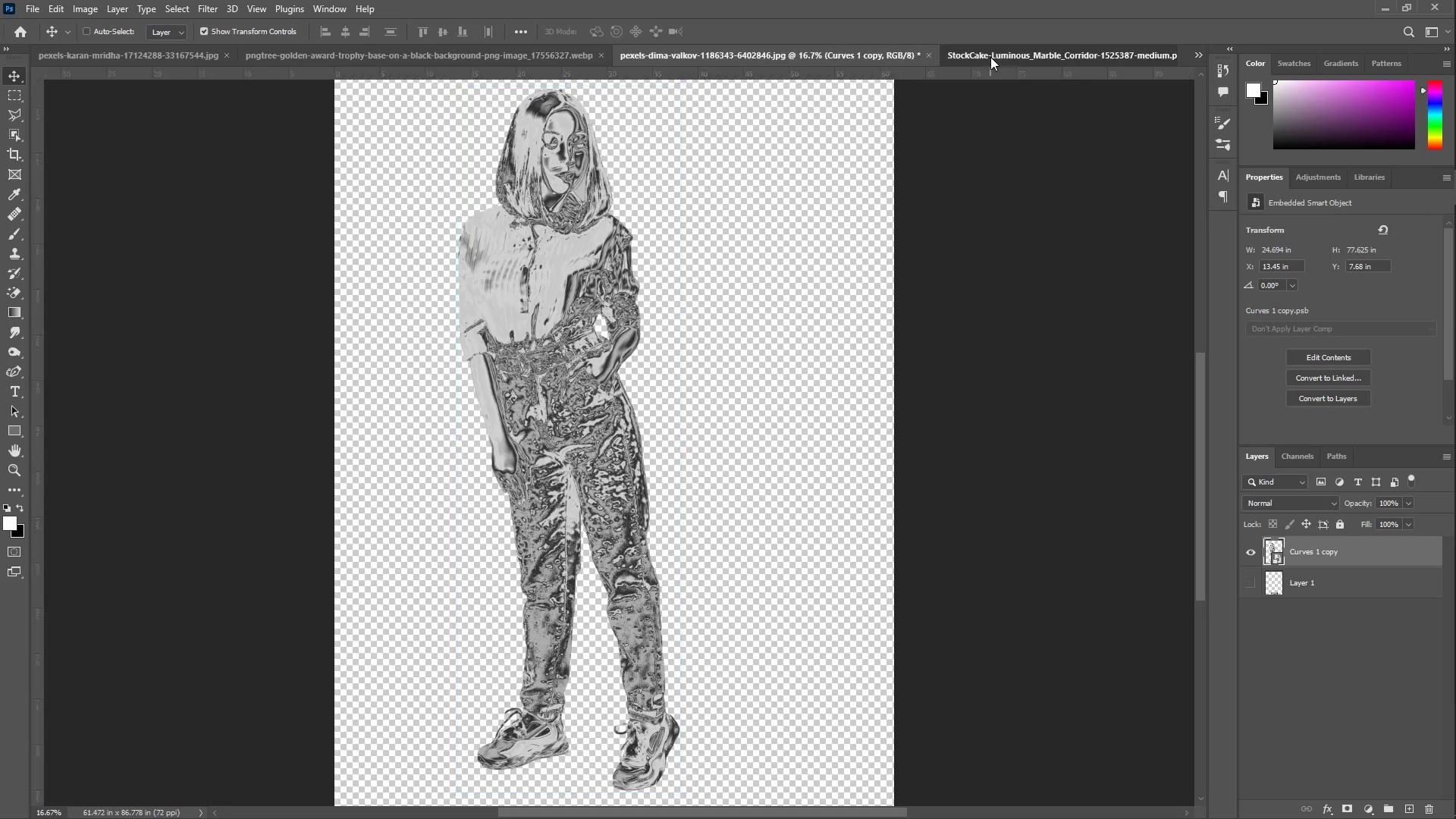 
key(Control+ControlLeft)
 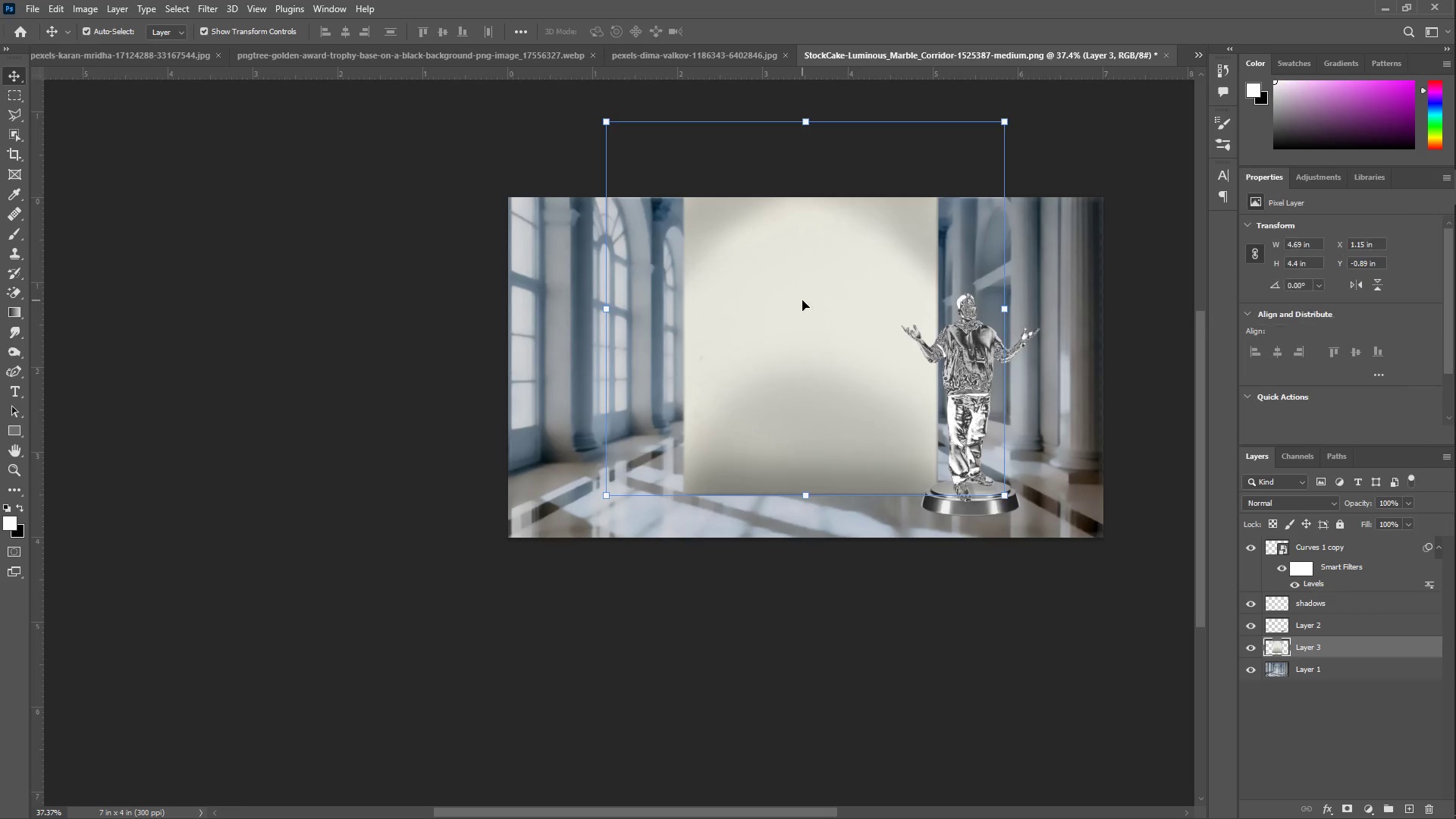 
key(Control+V)
 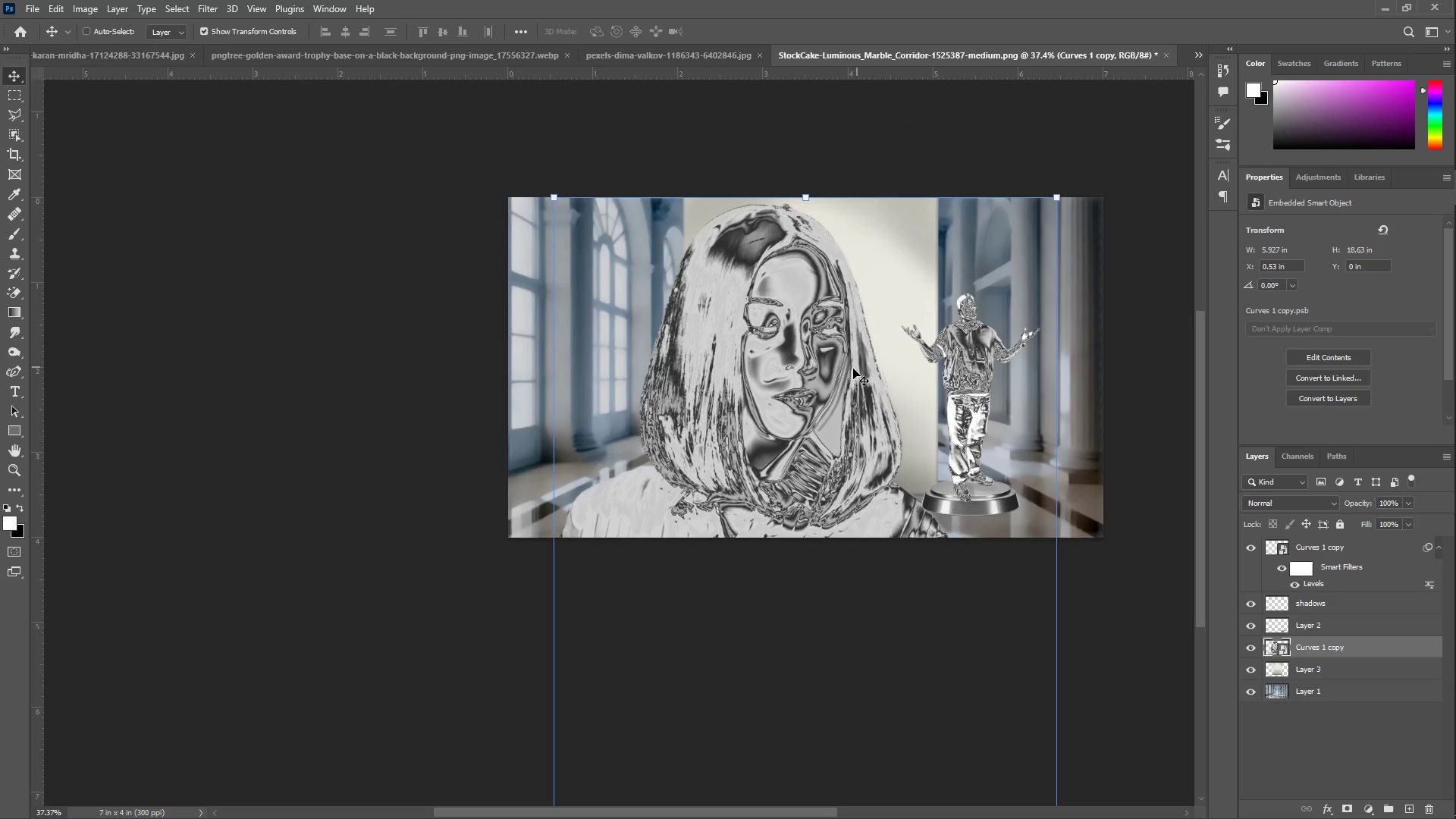 
key(Control+T)
 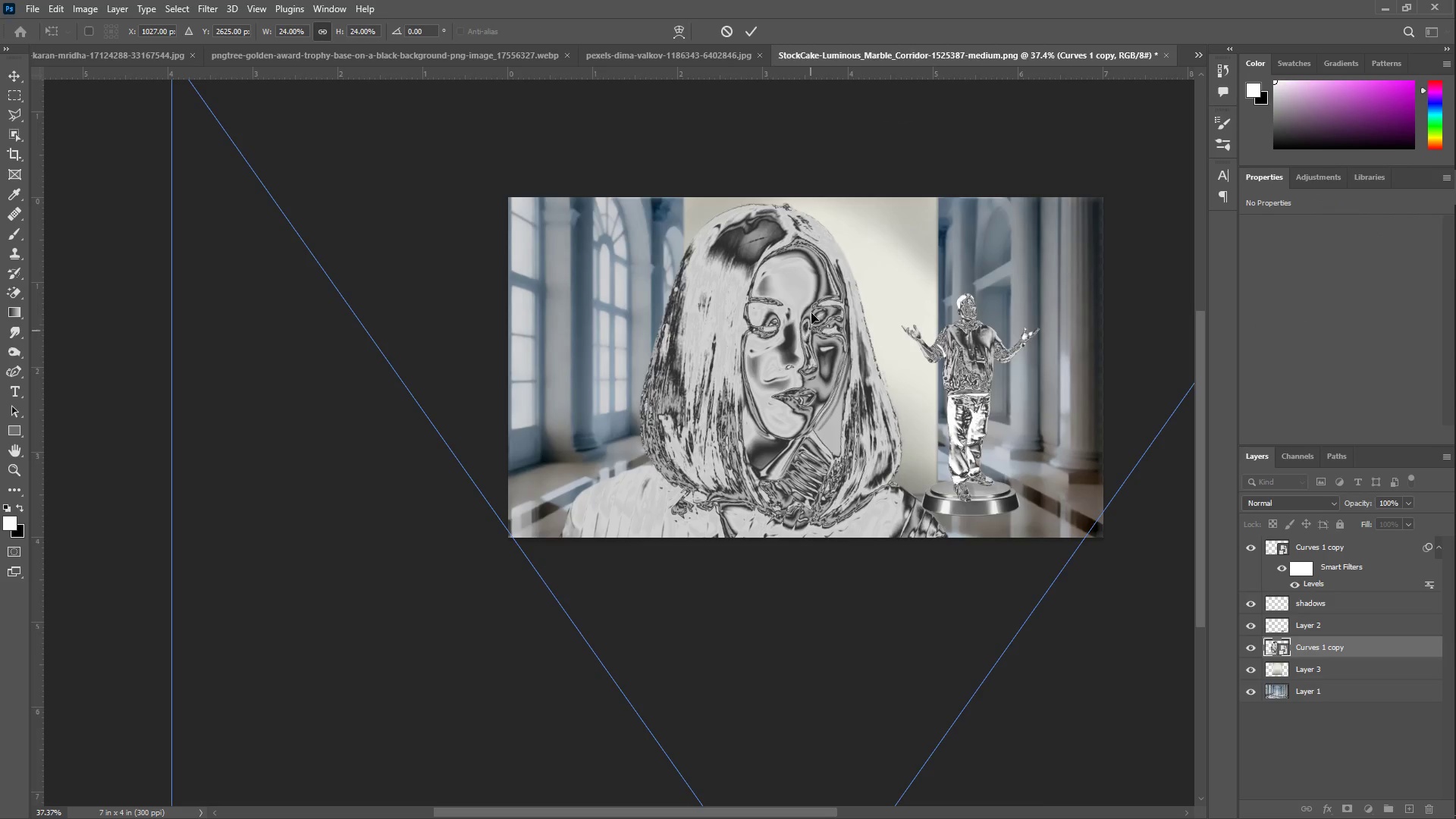 
left_click([729, 24])
 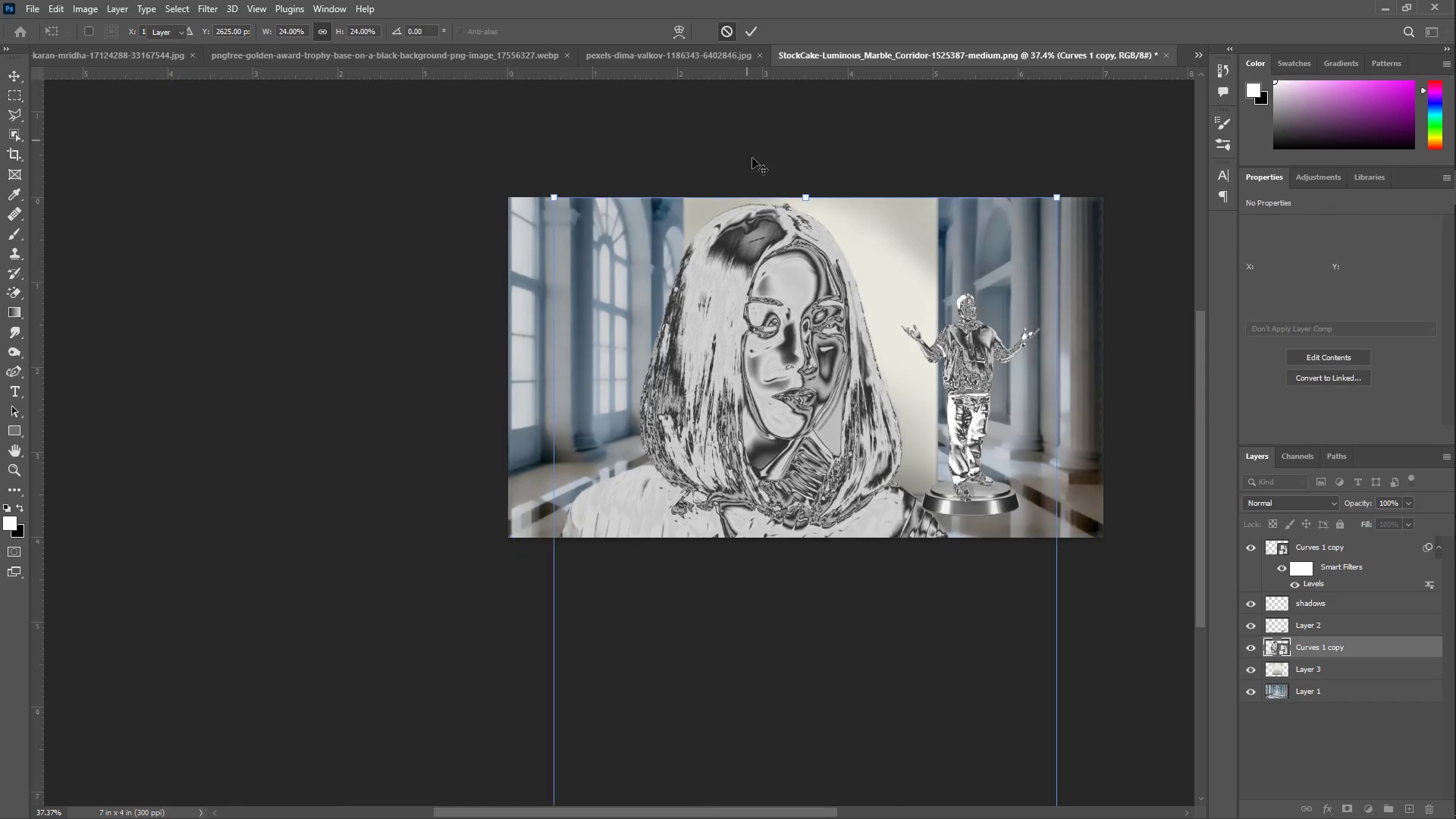 
type(zz)
 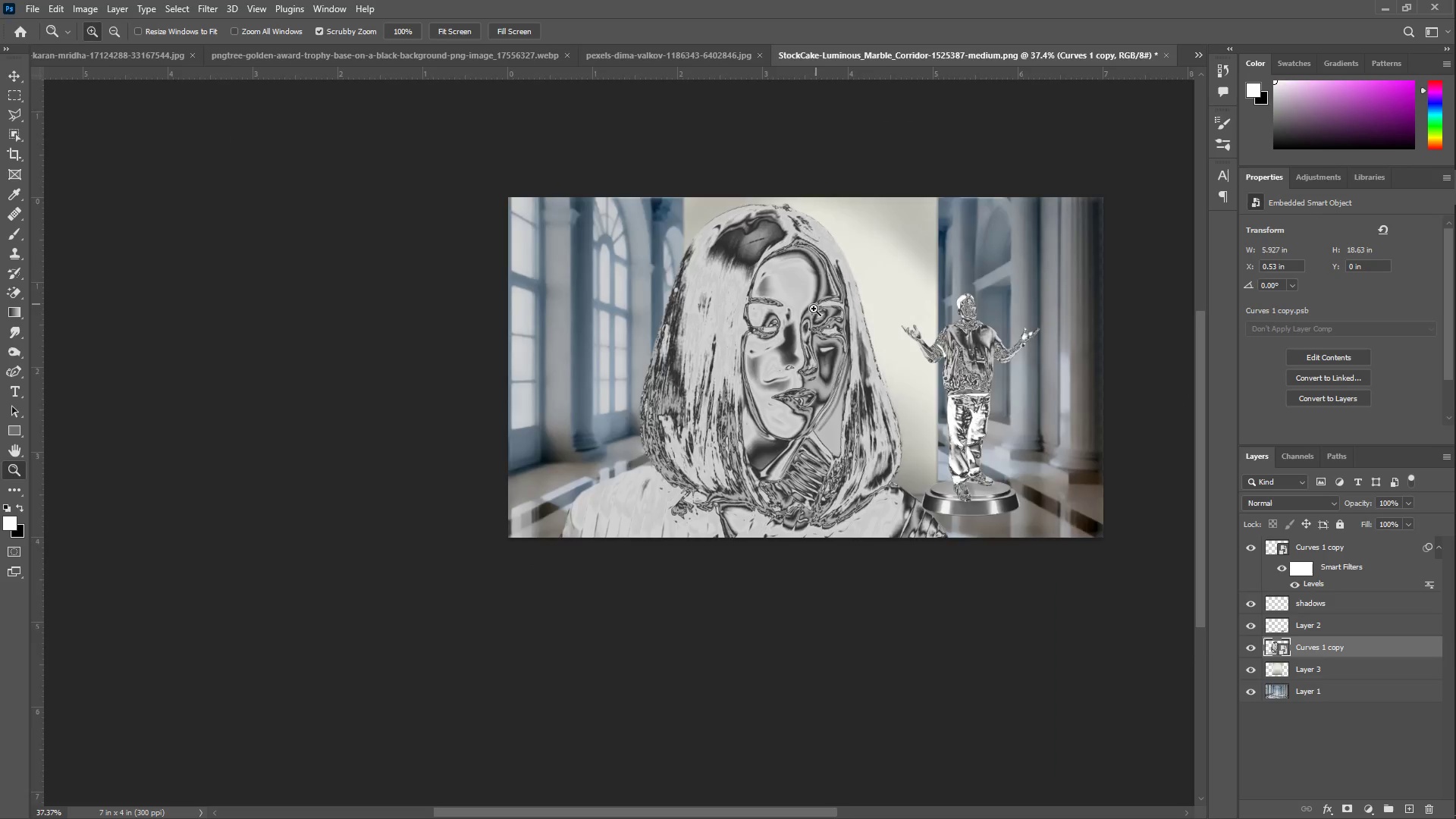 
left_click_drag(start_coordinate=[812, 312], to_coordinate=[770, 318])
 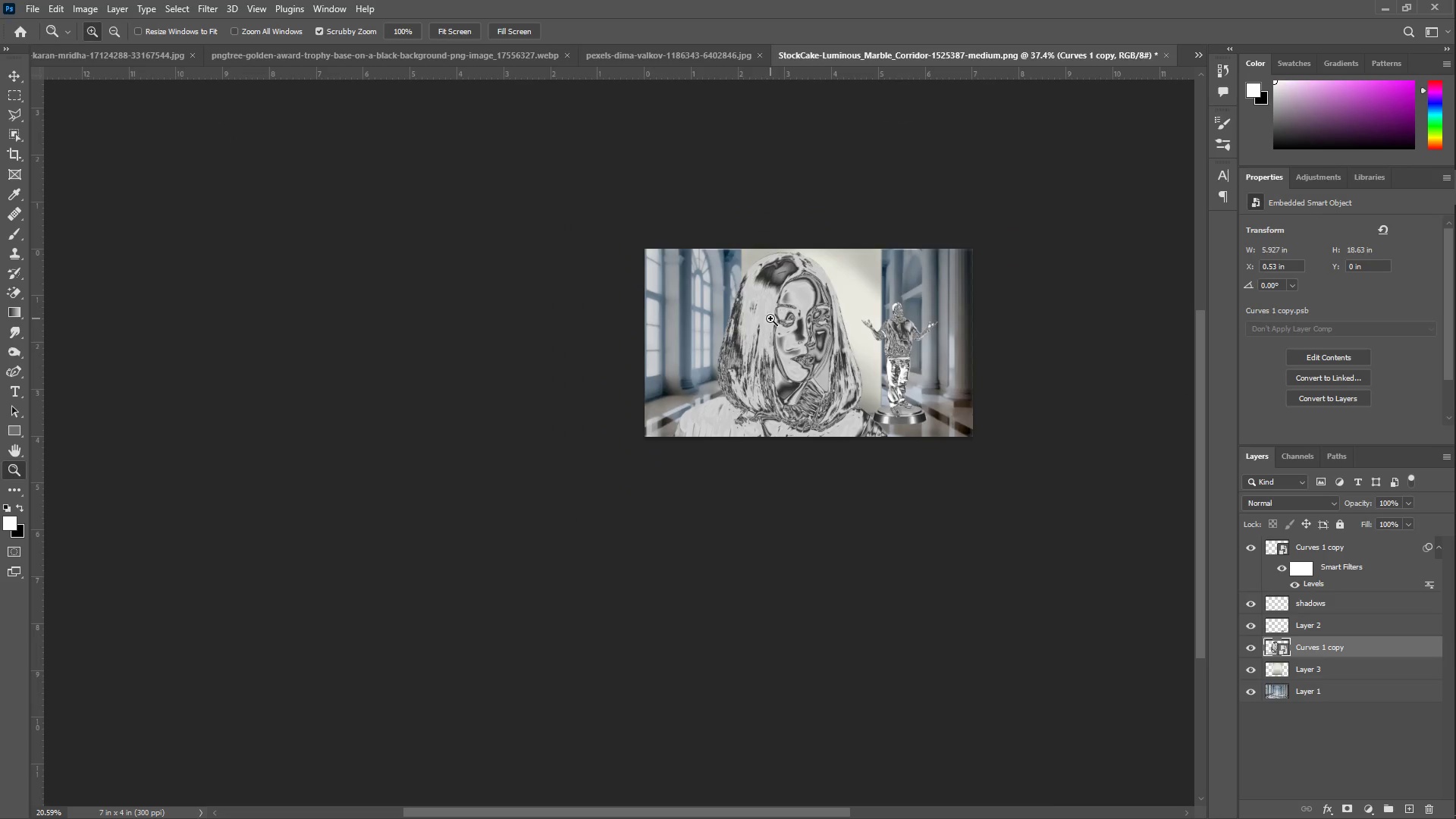 
key(Control+T)
 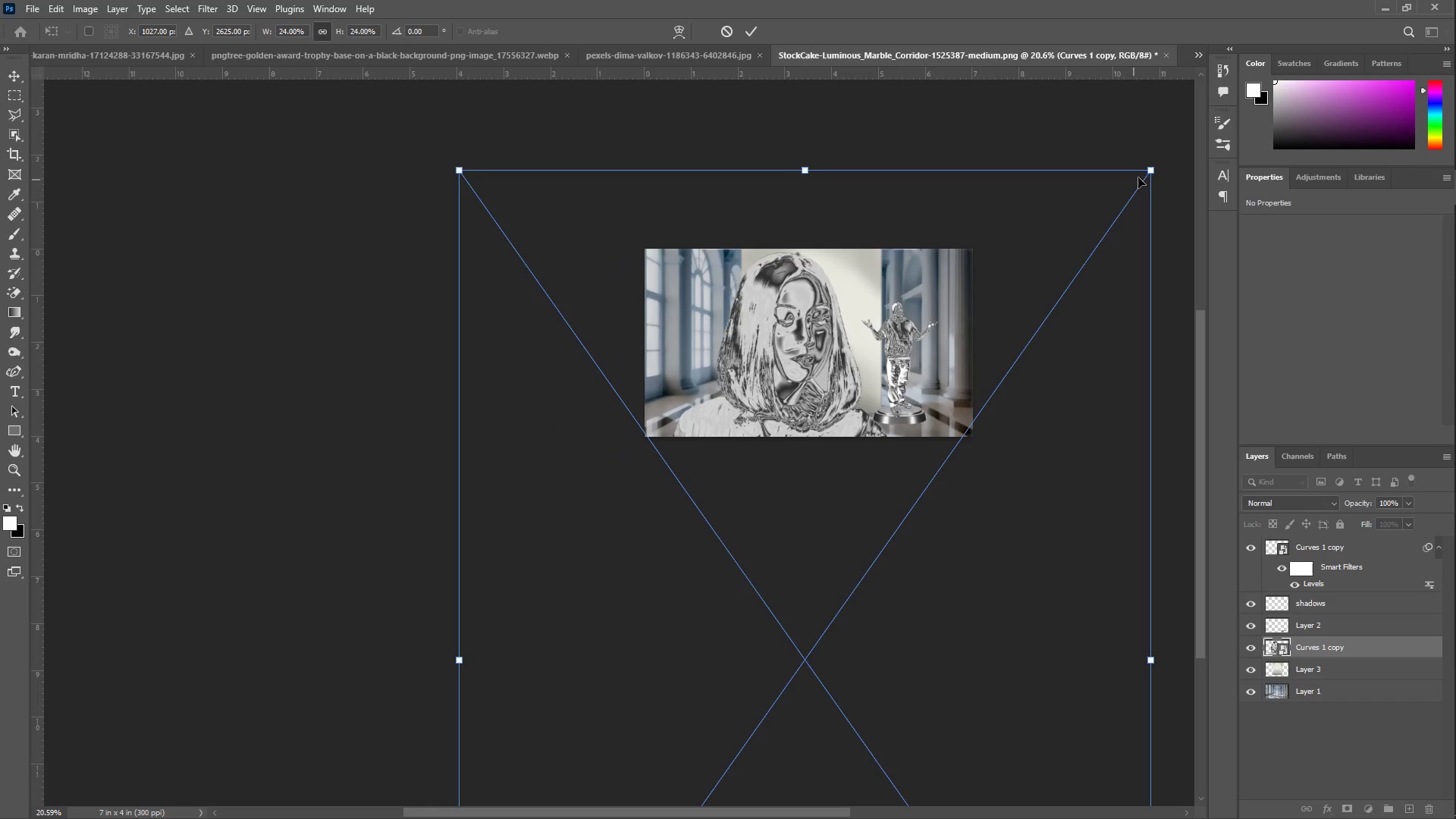 
left_click_drag(start_coordinate=[1147, 174], to_coordinate=[791, 538])
 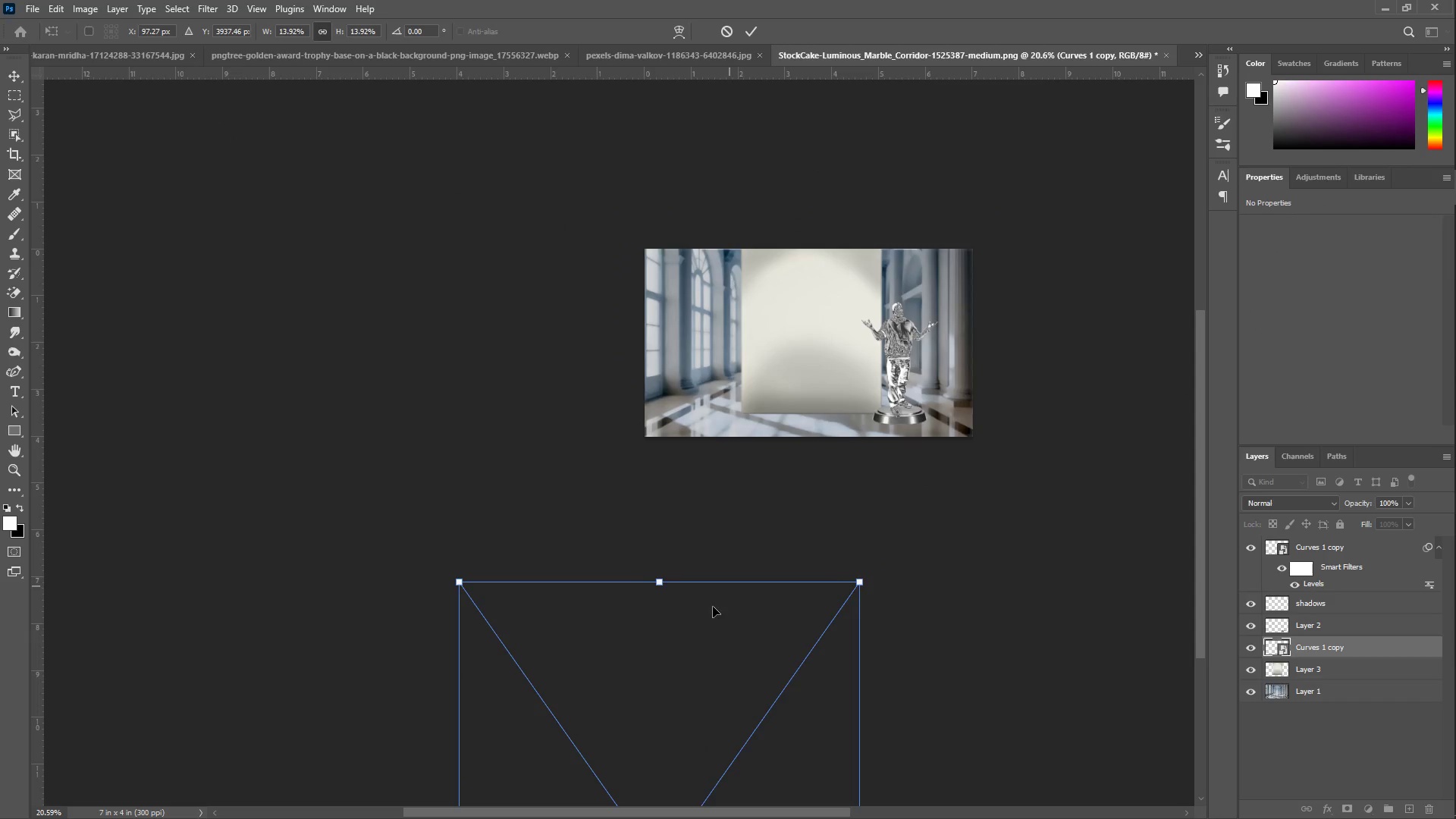 
left_click_drag(start_coordinate=[689, 667], to_coordinate=[770, 318])
 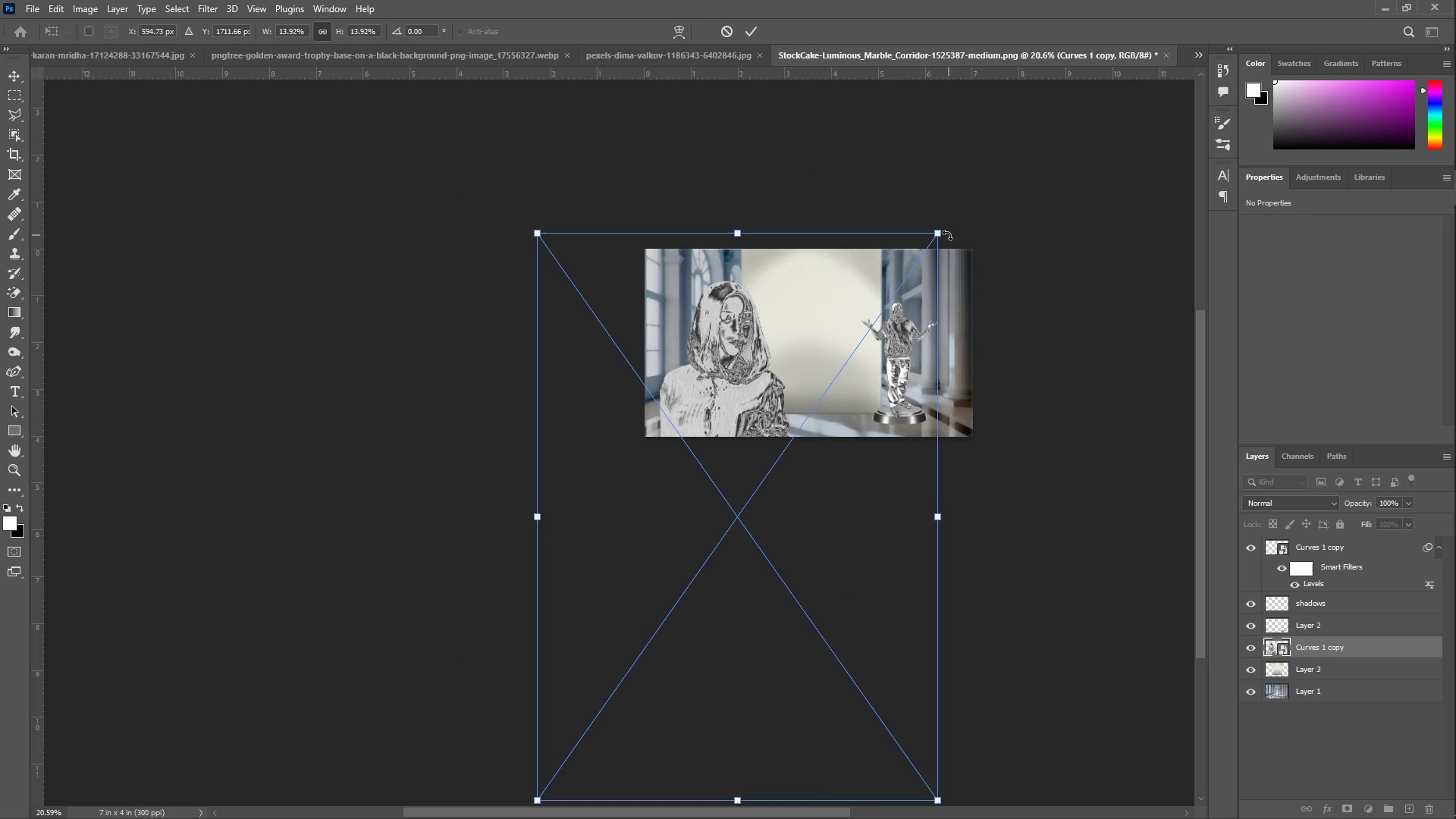 
left_click_drag(start_coordinate=[943, 233], to_coordinate=[704, 536])
 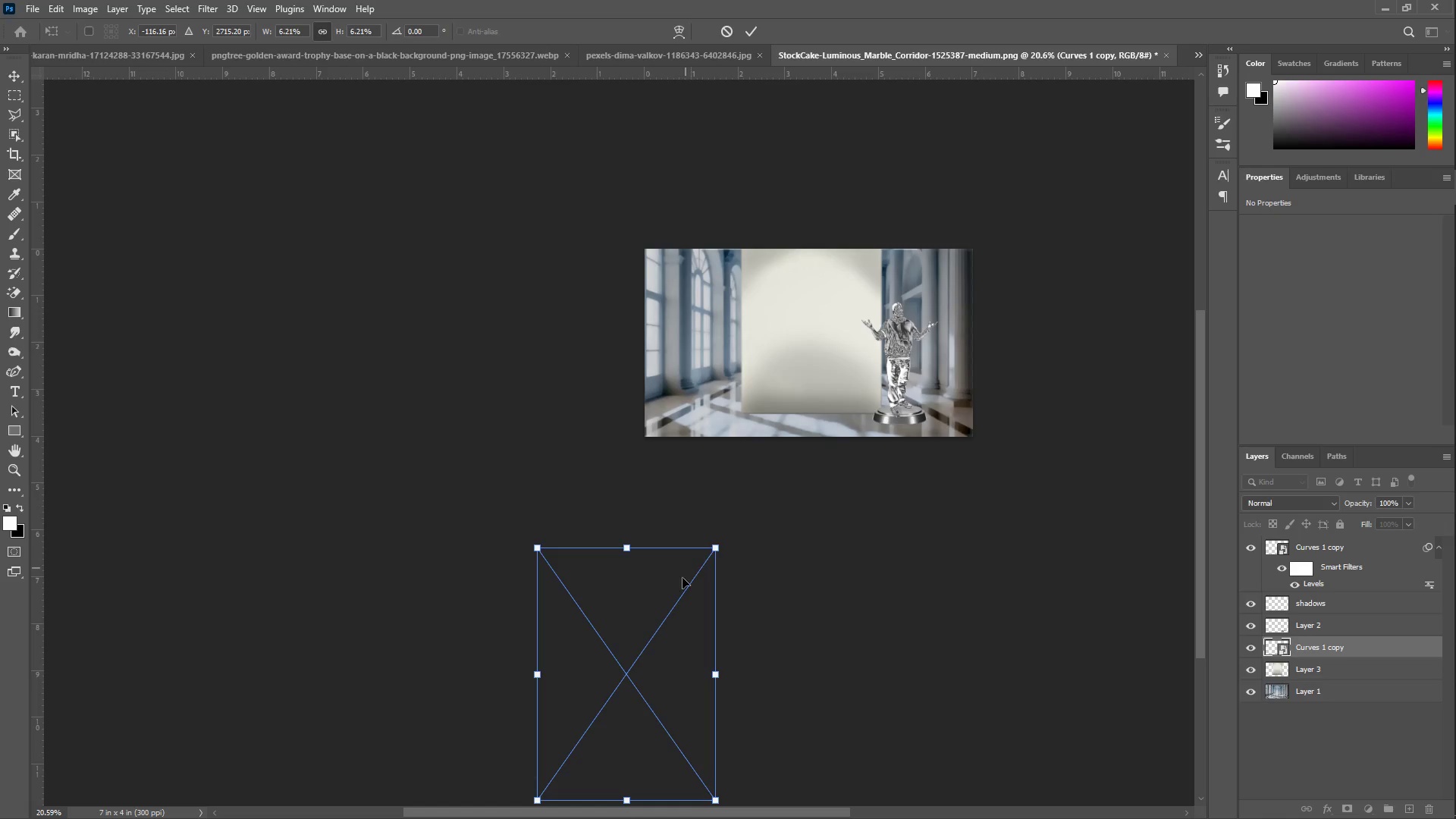 
left_click_drag(start_coordinate=[660, 644], to_coordinate=[863, 367])
 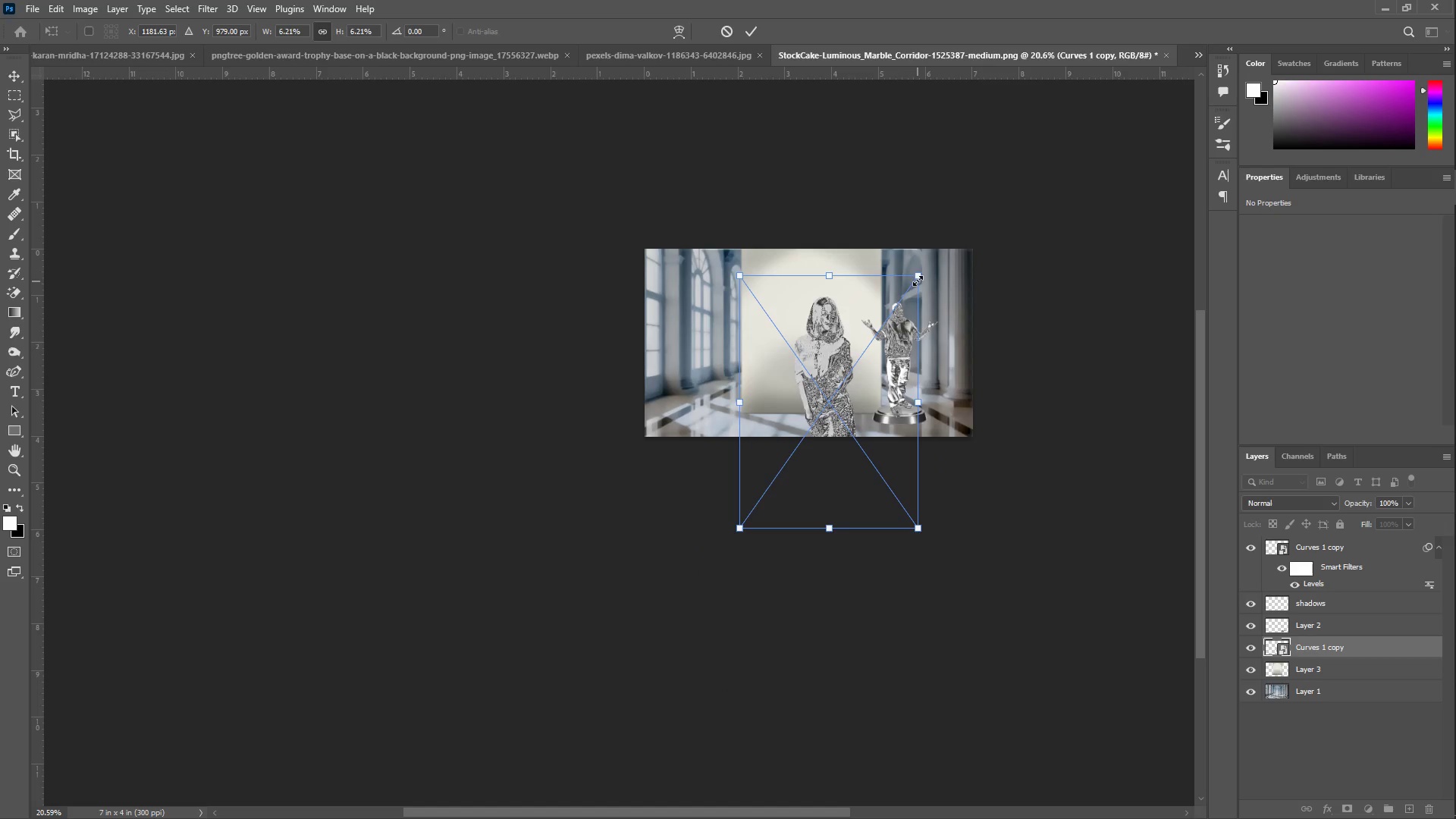 
left_click_drag(start_coordinate=[919, 272], to_coordinate=[876, 342])
 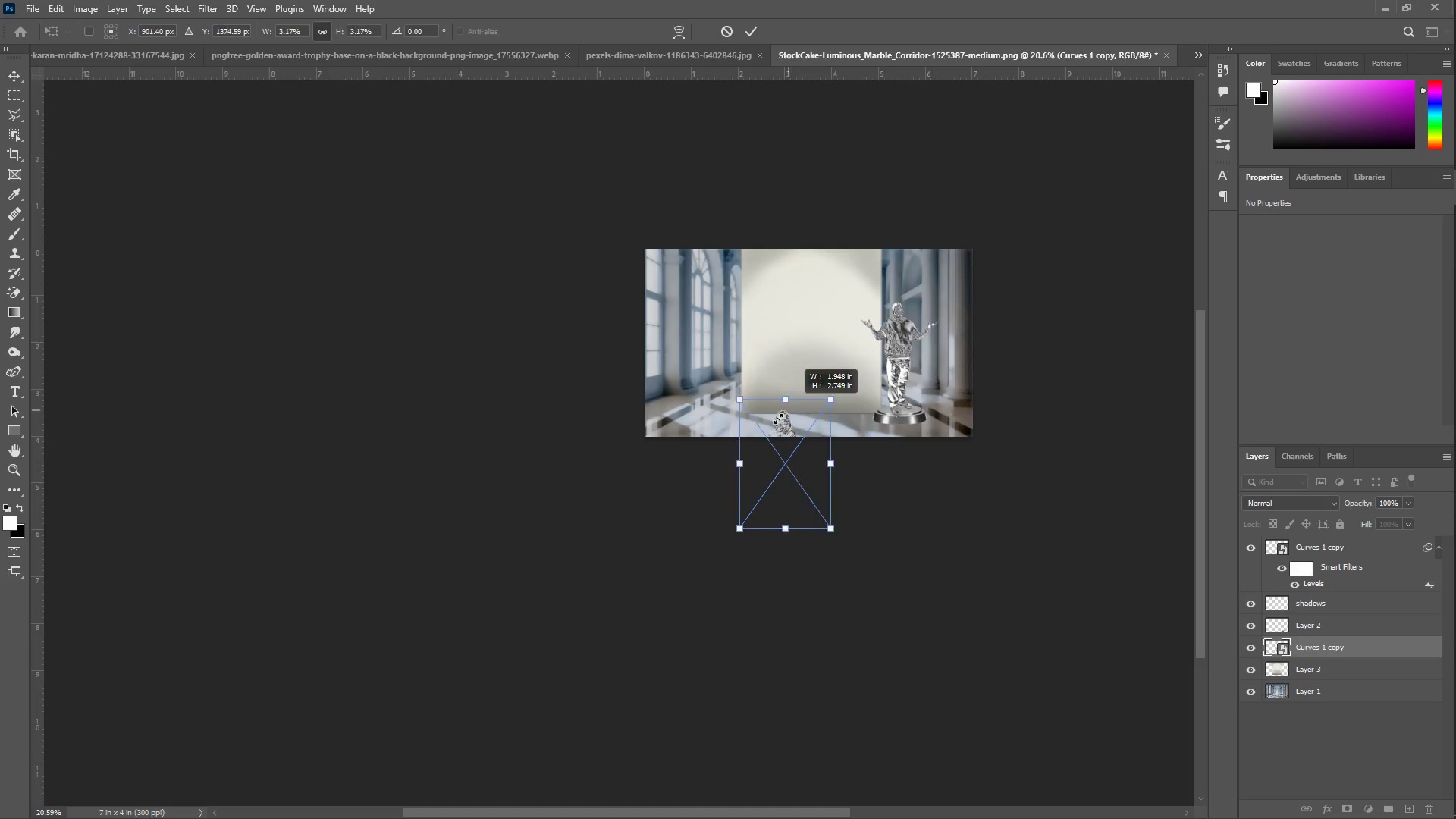 
left_click_drag(start_coordinate=[798, 419], to_coordinate=[912, 334])
 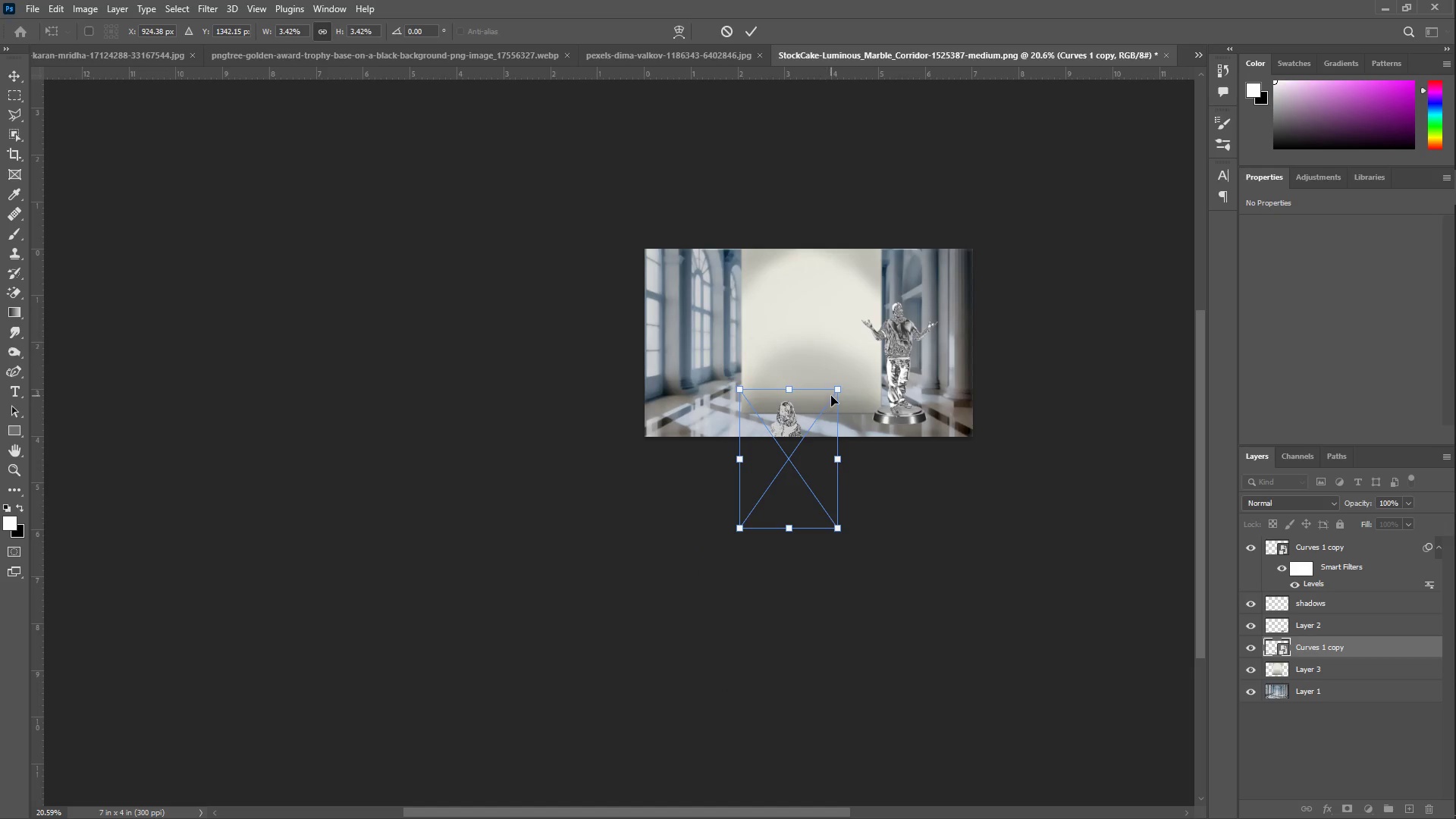 
left_click_drag(start_coordinate=[843, 387], to_coordinate=[870, 350])
 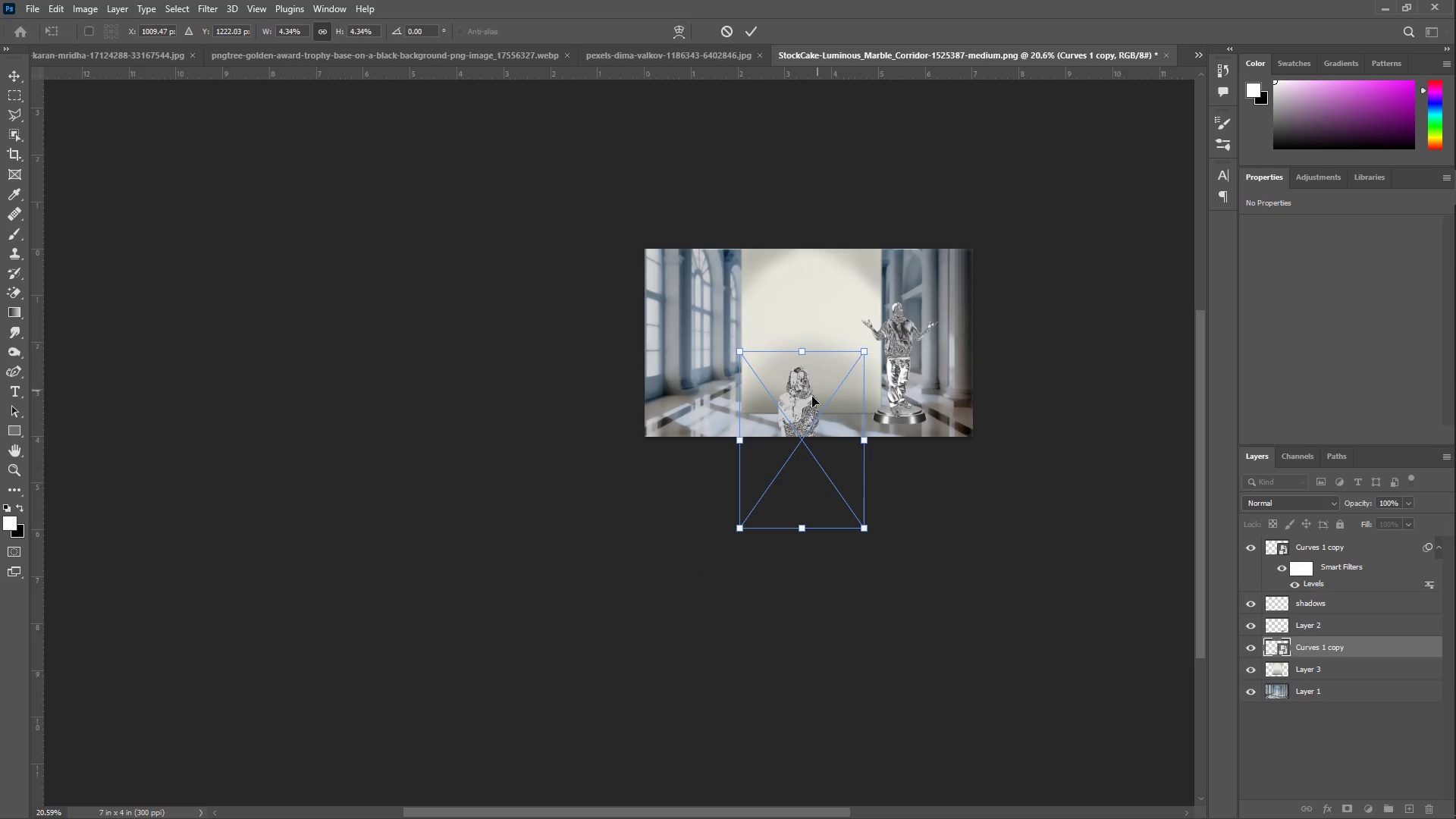 
left_click_drag(start_coordinate=[814, 400], to_coordinate=[864, 337])
 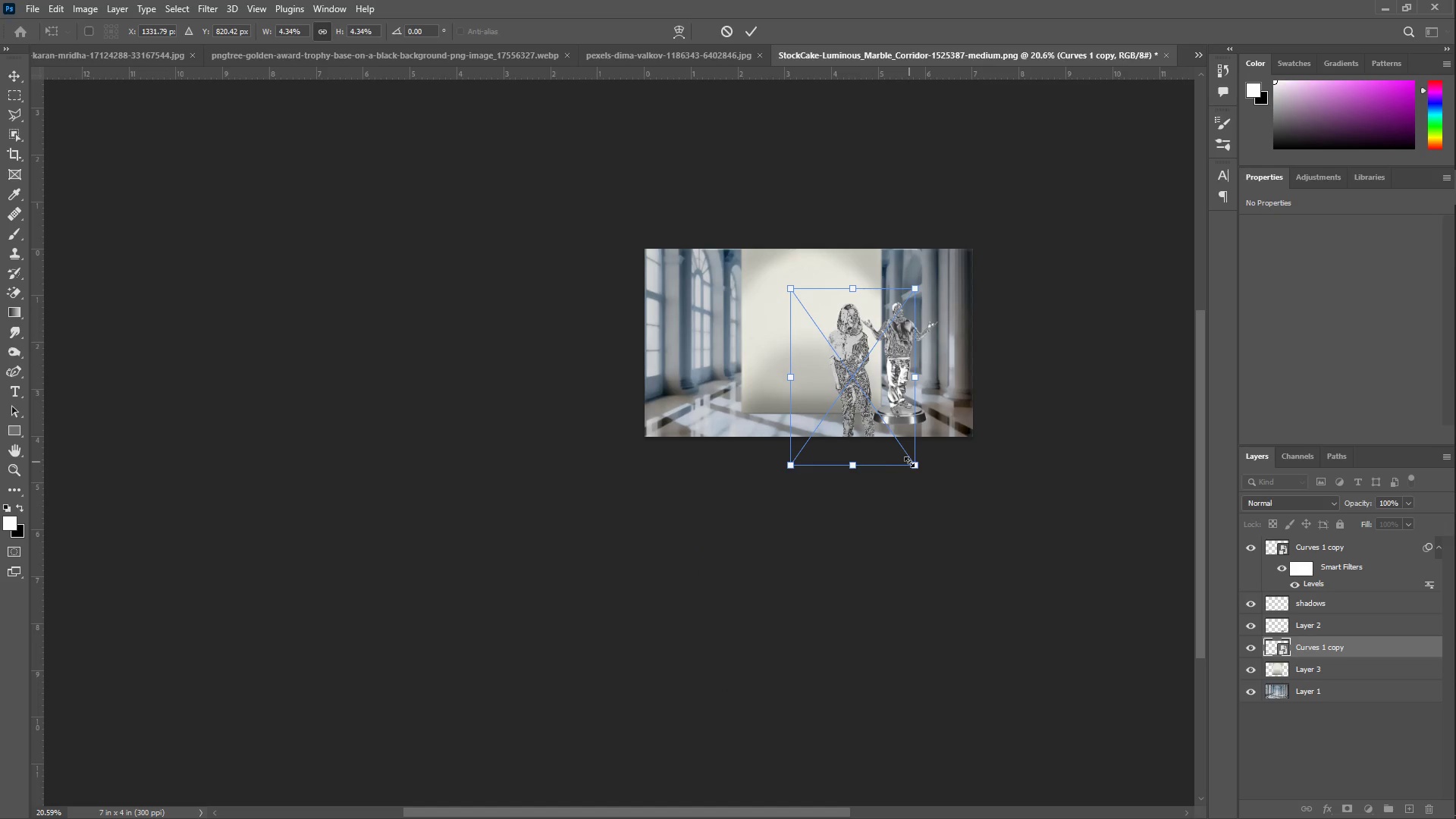 
left_click_drag(start_coordinate=[915, 471], to_coordinate=[884, 421])
 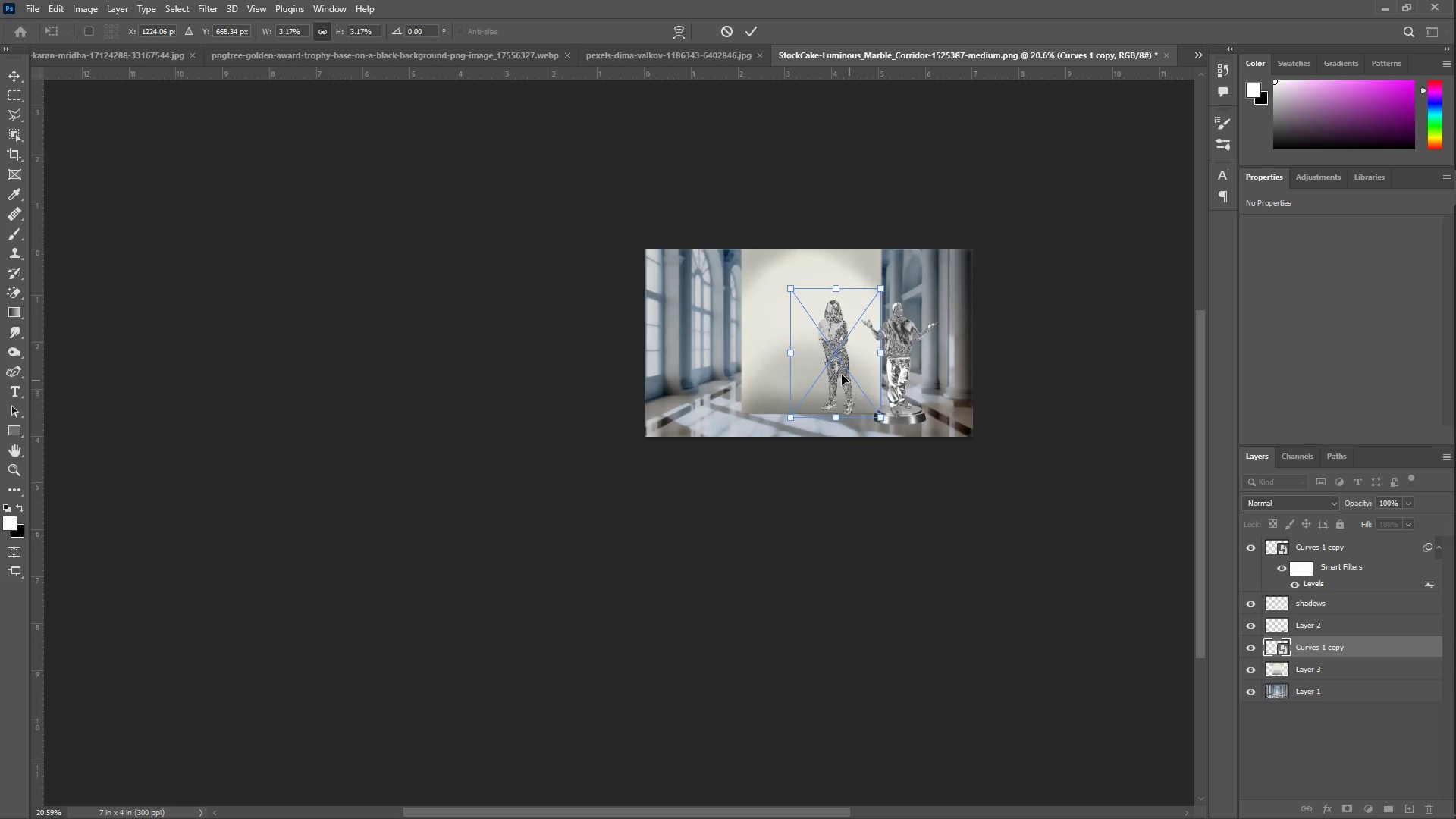 
left_click_drag(start_coordinate=[837, 371], to_coordinate=[837, 380])
 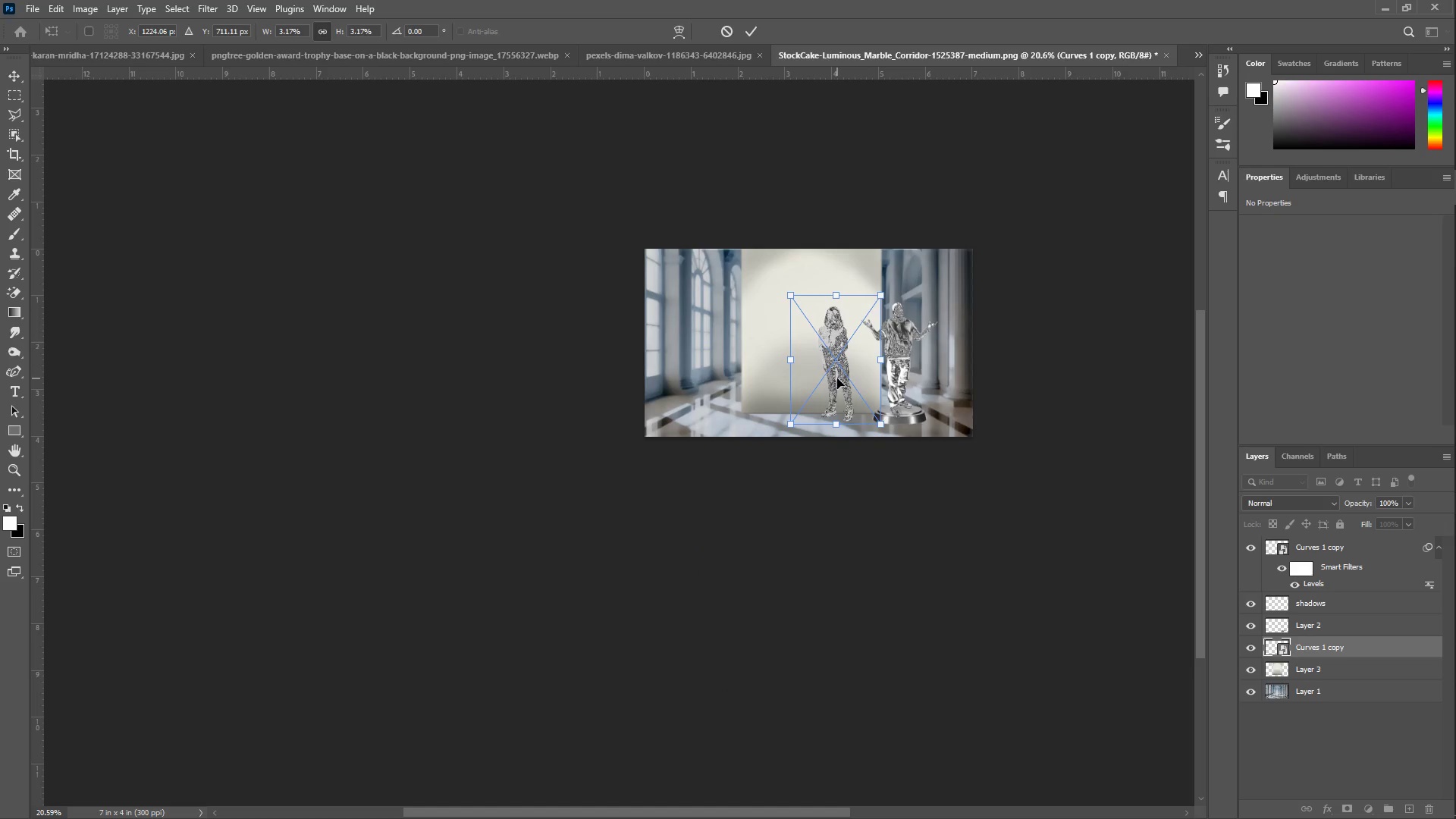 
key(Enter)
 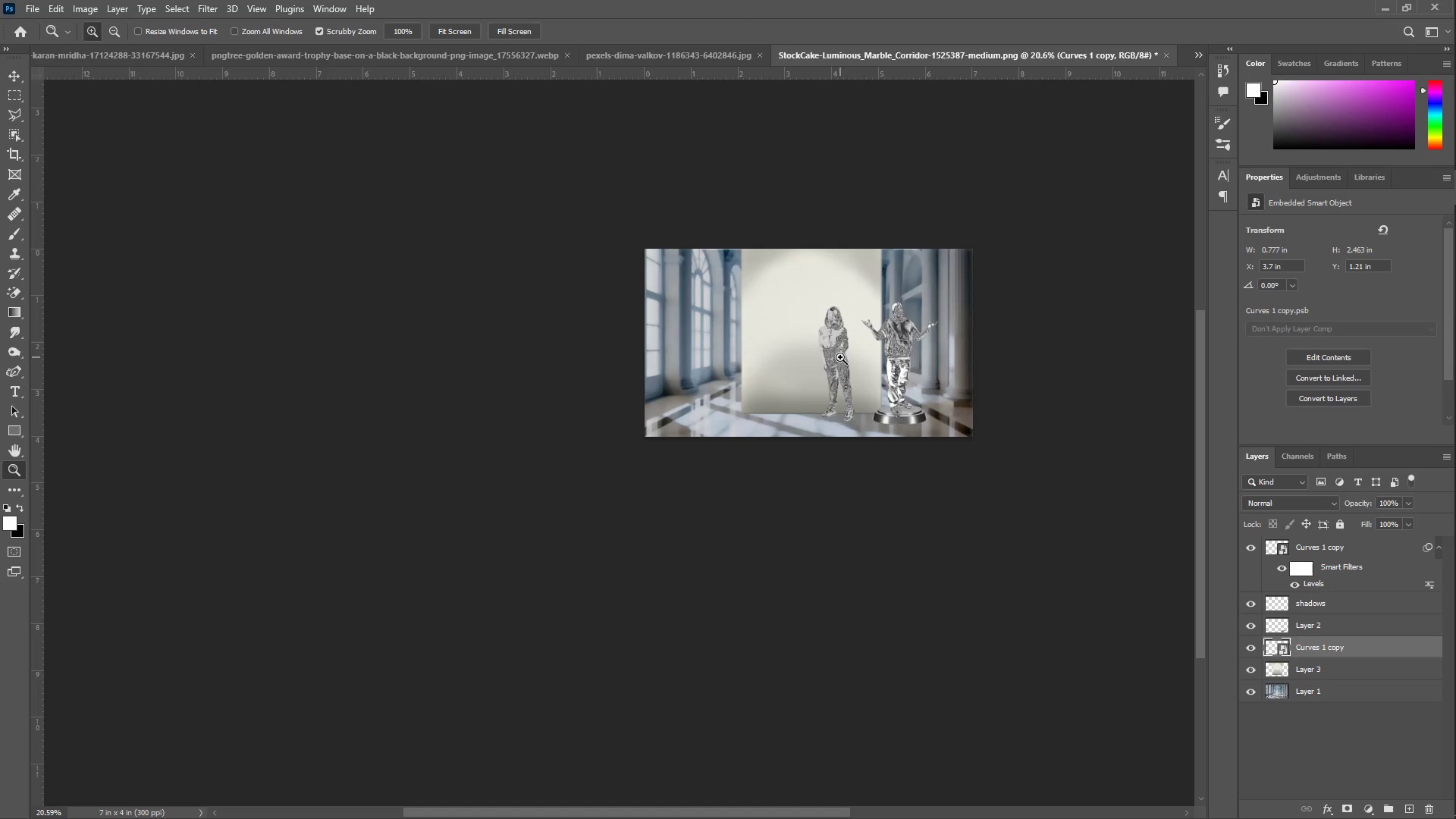 
type(zz)
 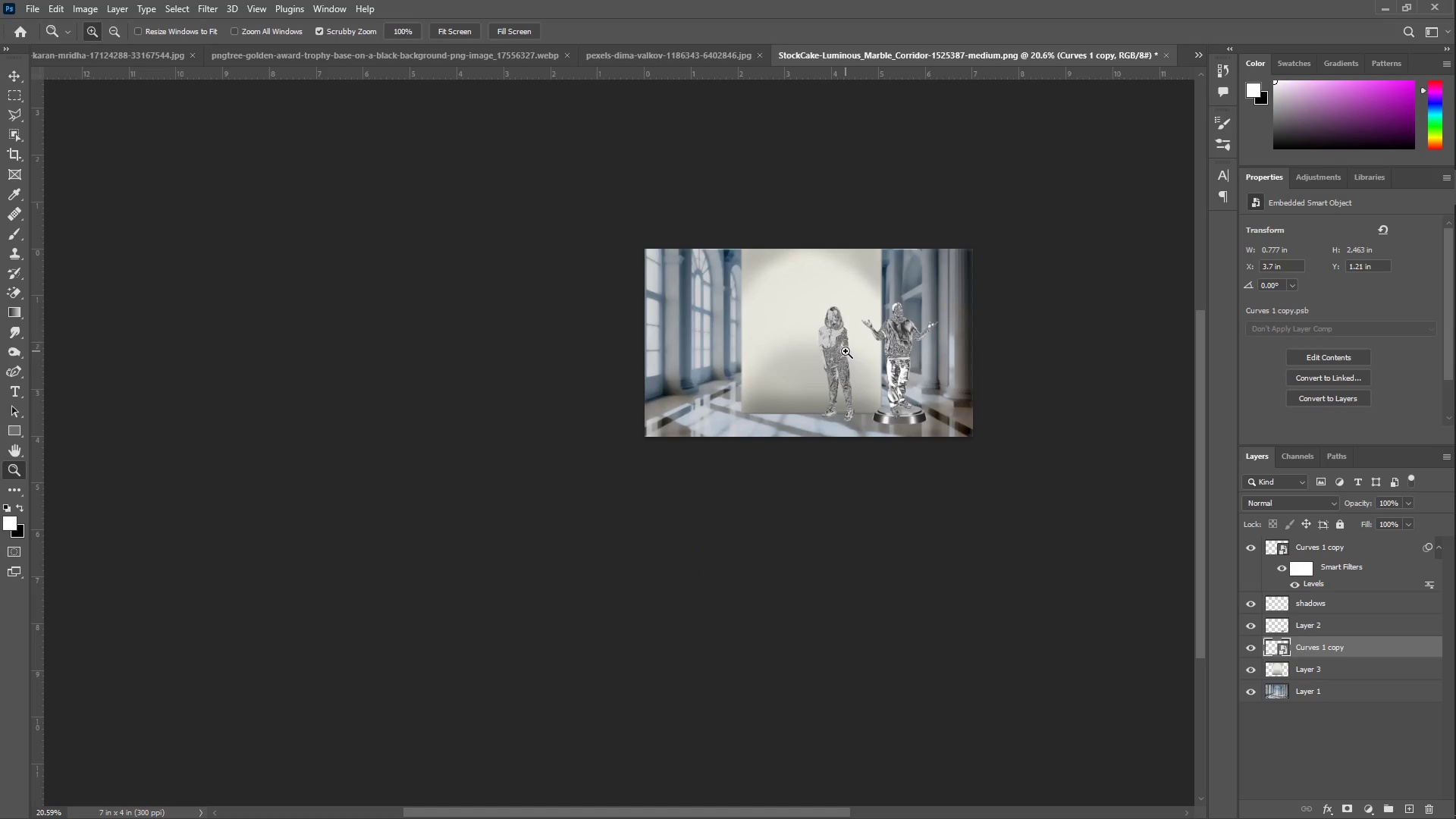 
left_click_drag(start_coordinate=[850, 350], to_coordinate=[949, 325])
 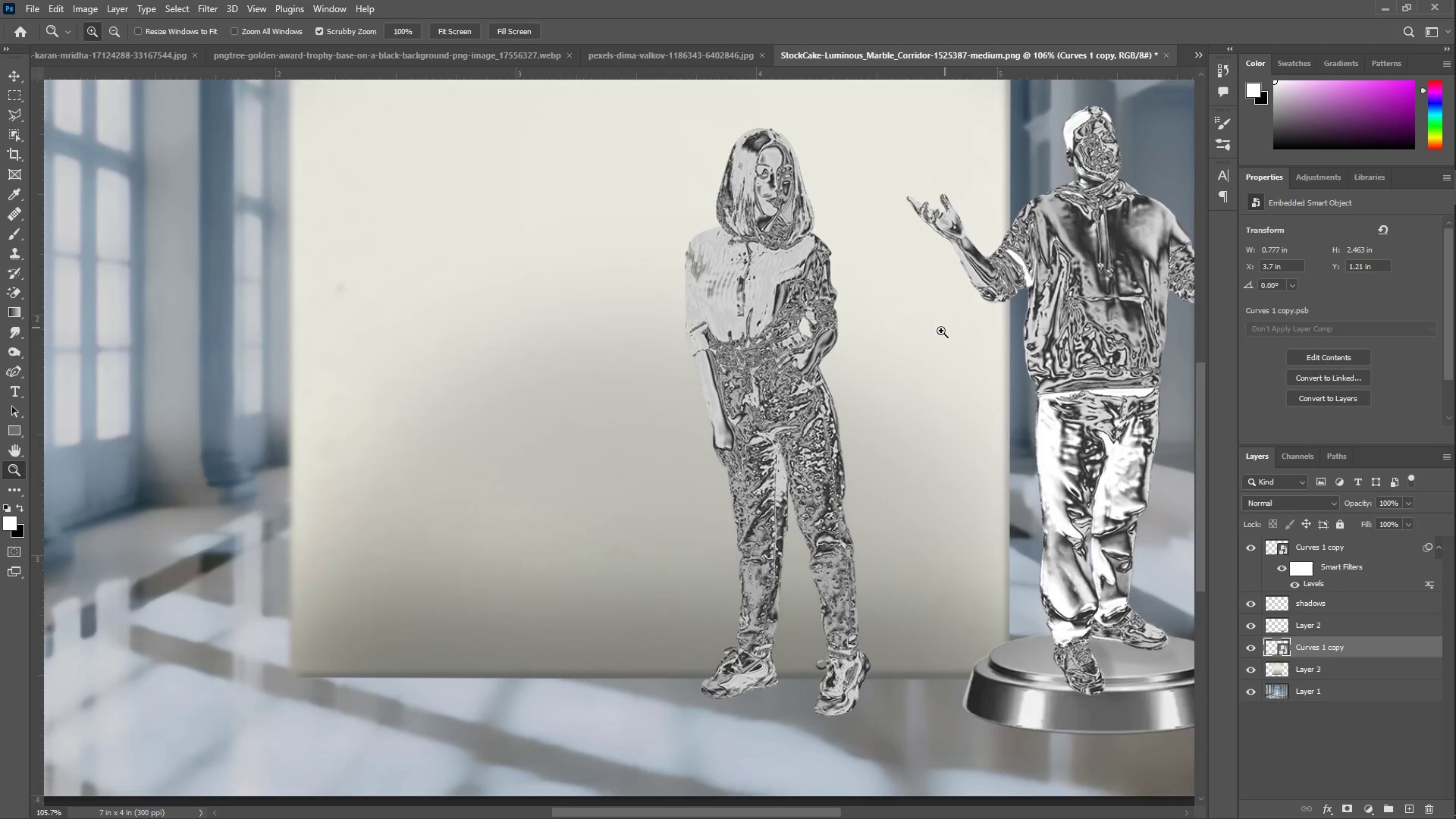 
hold_key(key=Space, duration=0.98)
 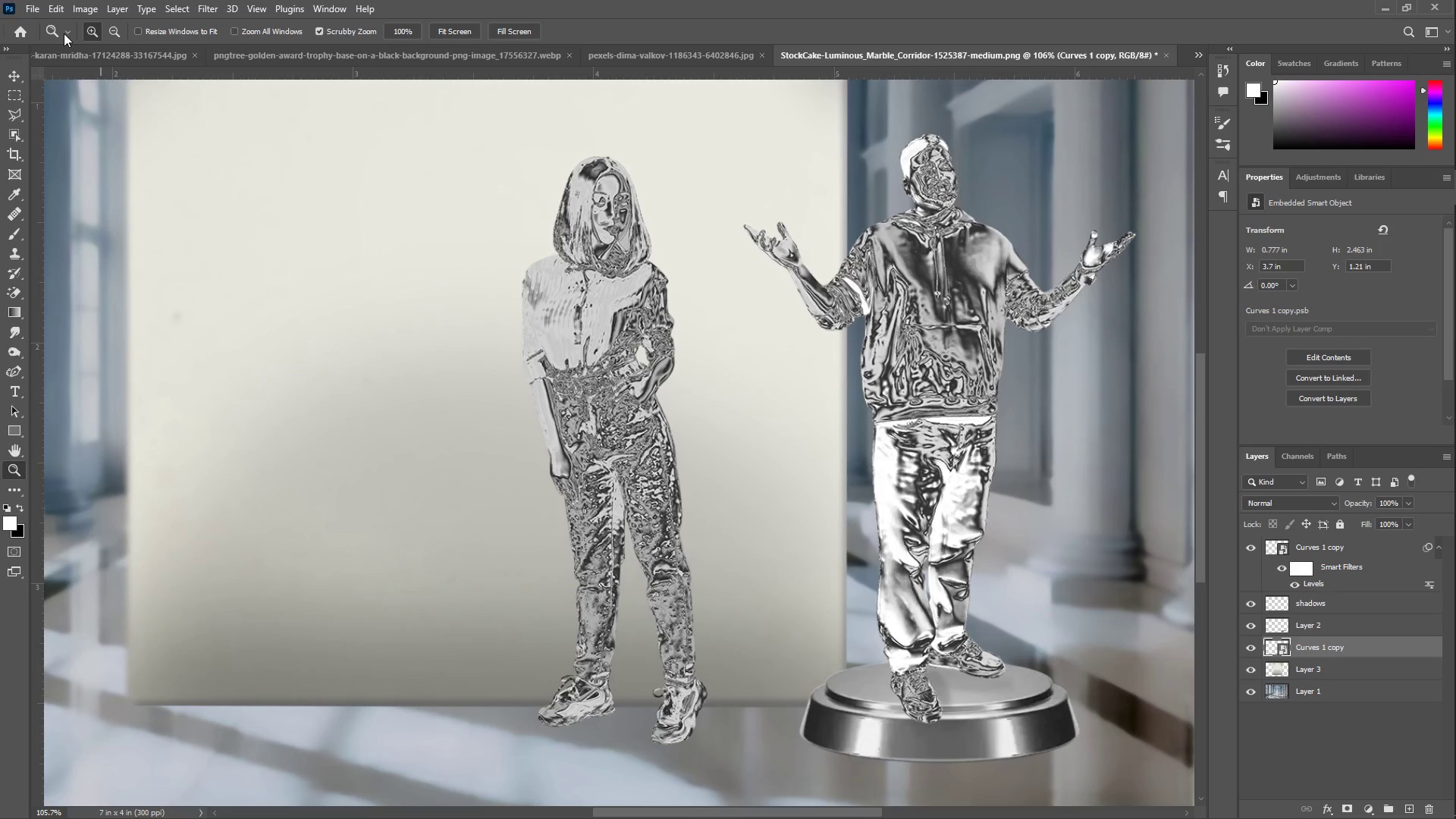 
left_click_drag(start_coordinate=[928, 336], to_coordinate=[765, 364])
 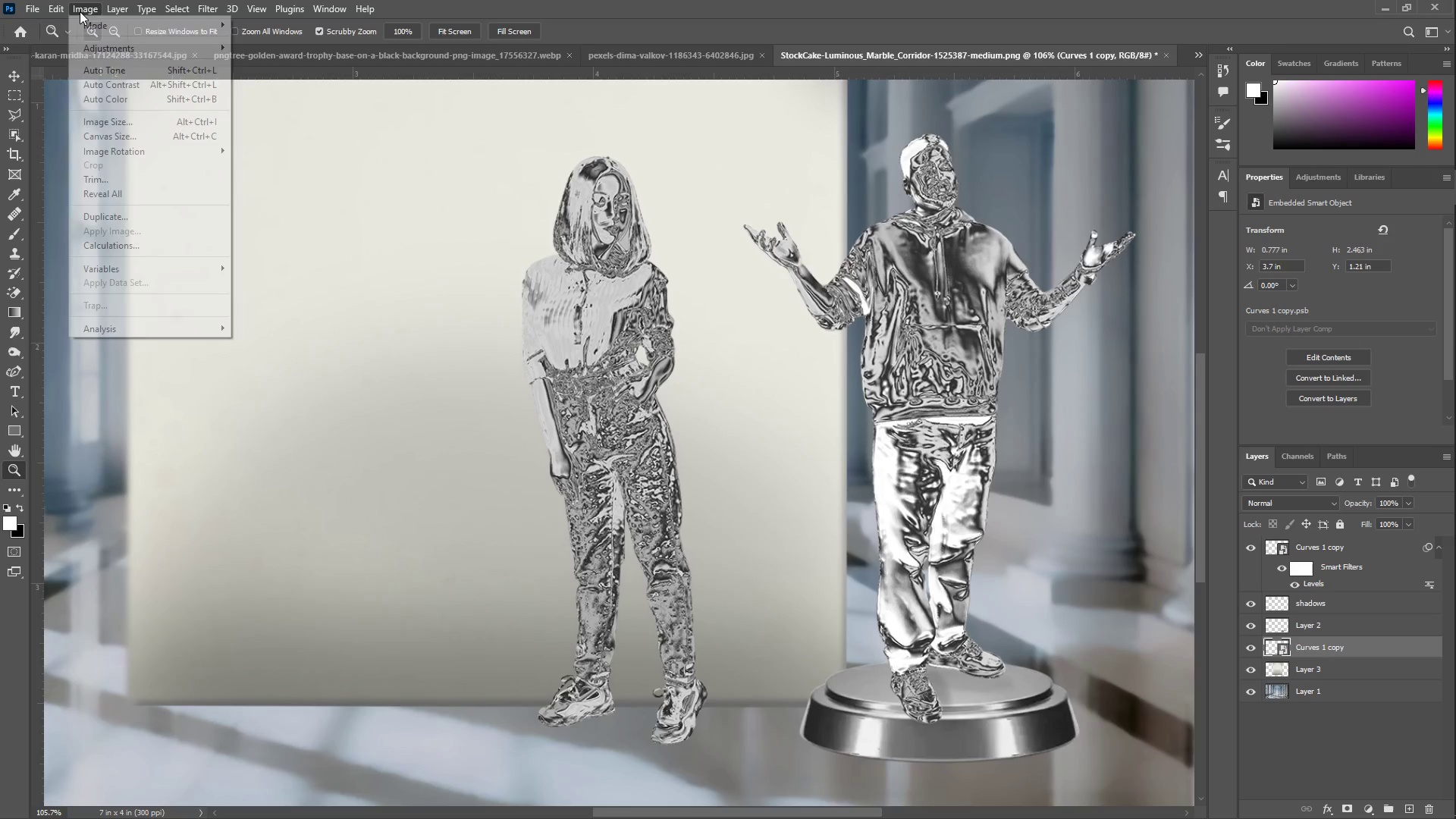 
double_click([115, 43])
 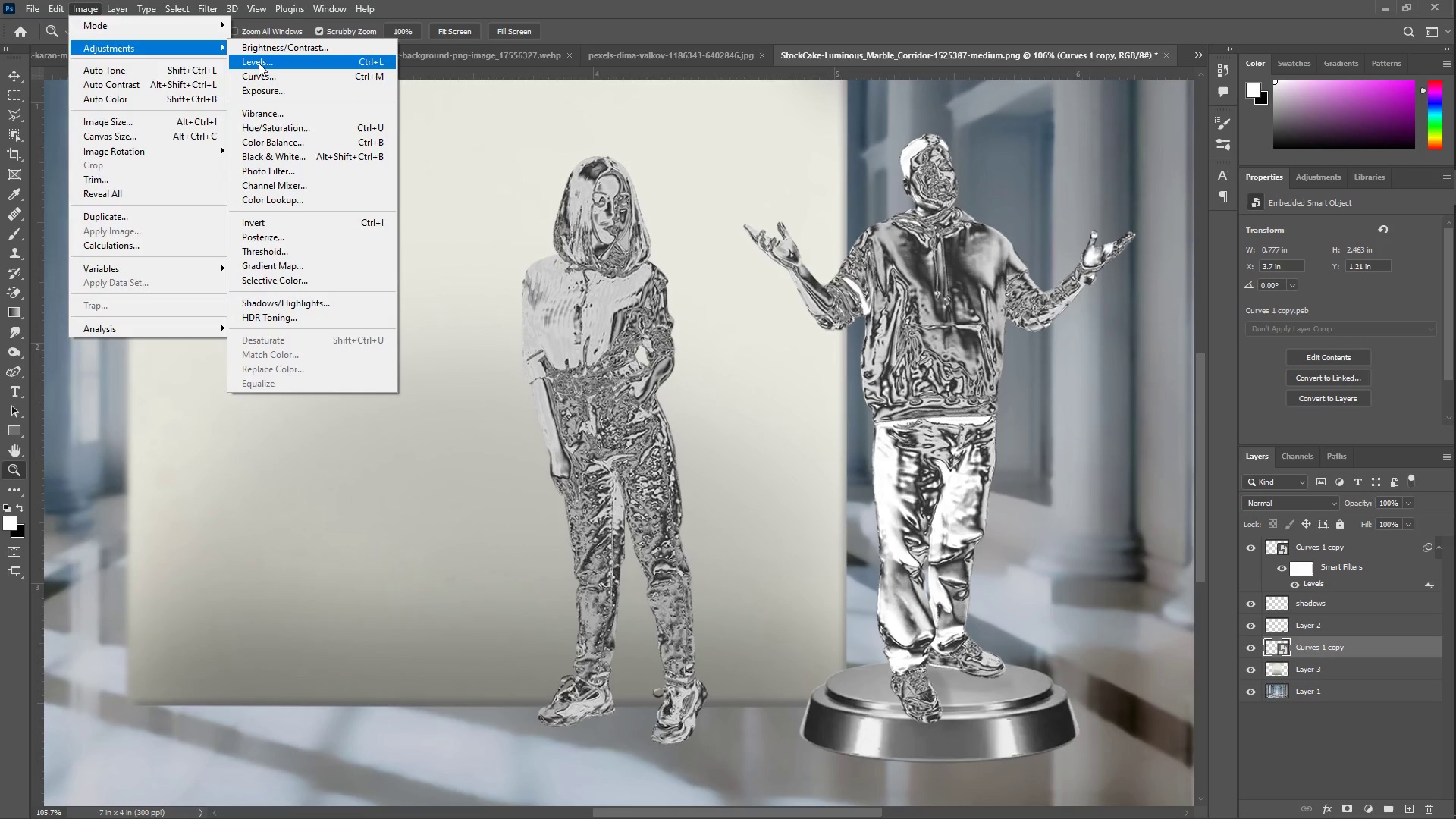 
left_click([259, 62])
 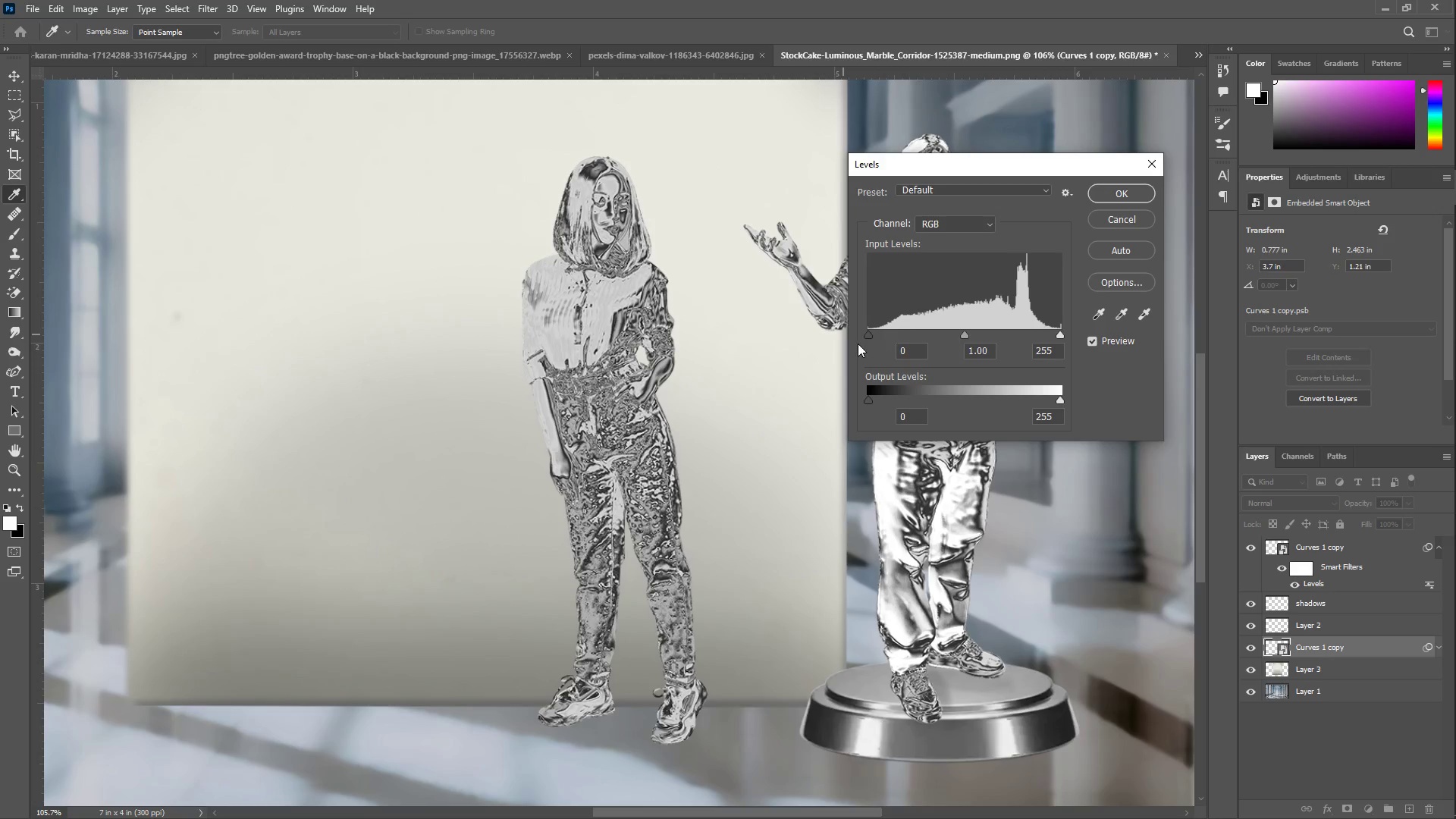 
left_click_drag(start_coordinate=[869, 333], to_coordinate=[889, 333])
 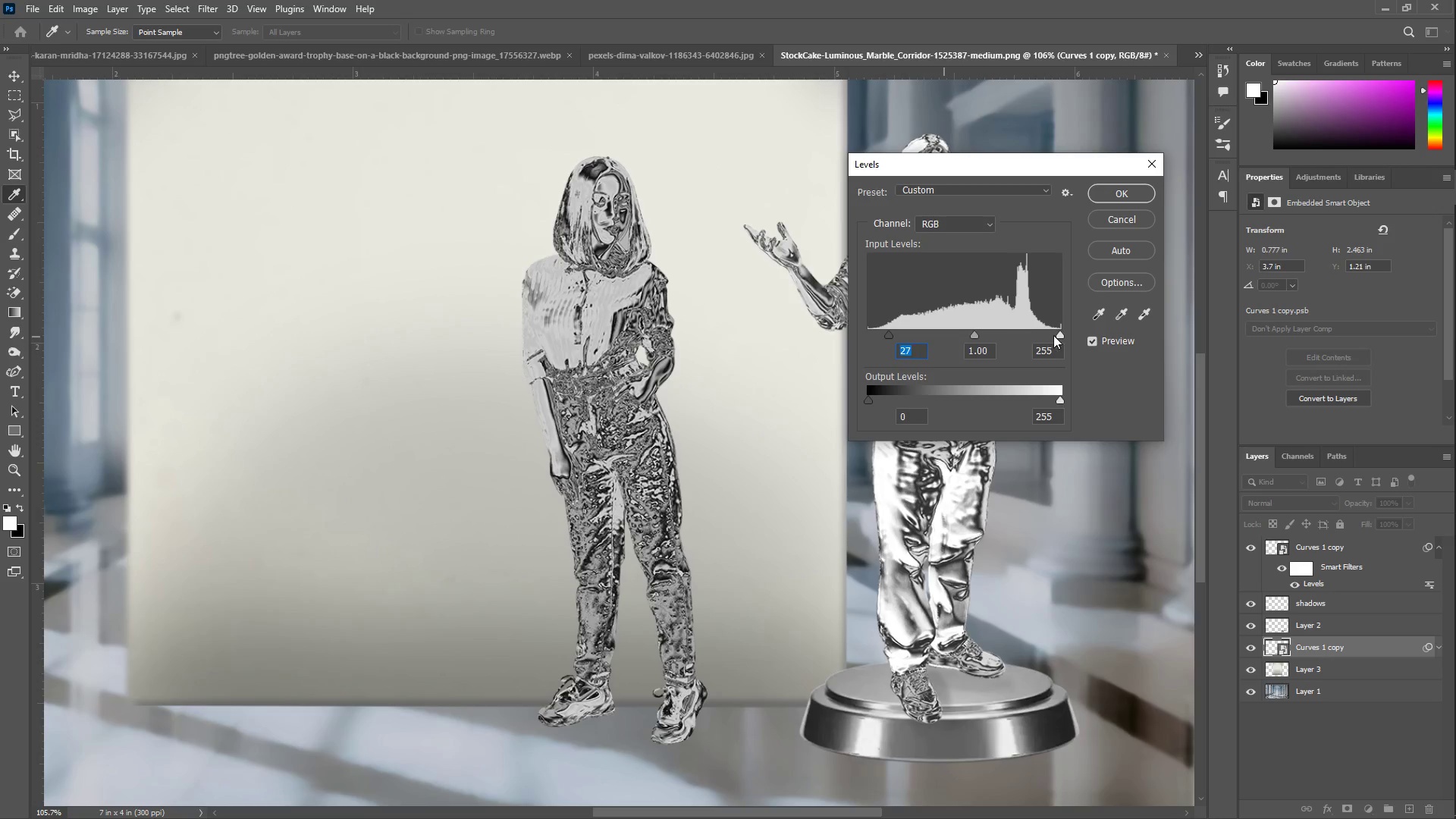 
left_click_drag(start_coordinate=[1056, 336], to_coordinate=[1035, 333])
 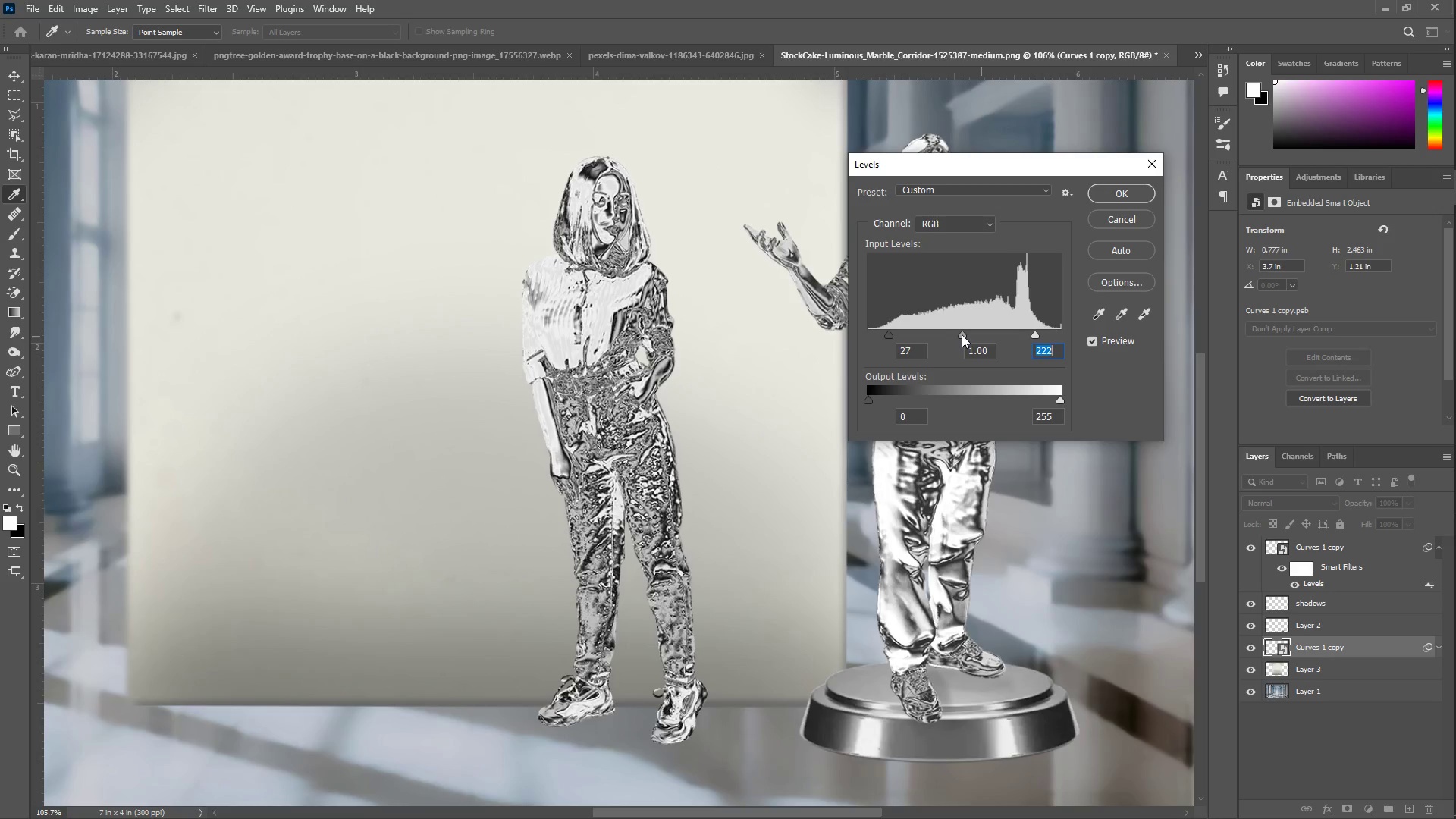 
left_click_drag(start_coordinate=[962, 334], to_coordinate=[954, 332])
 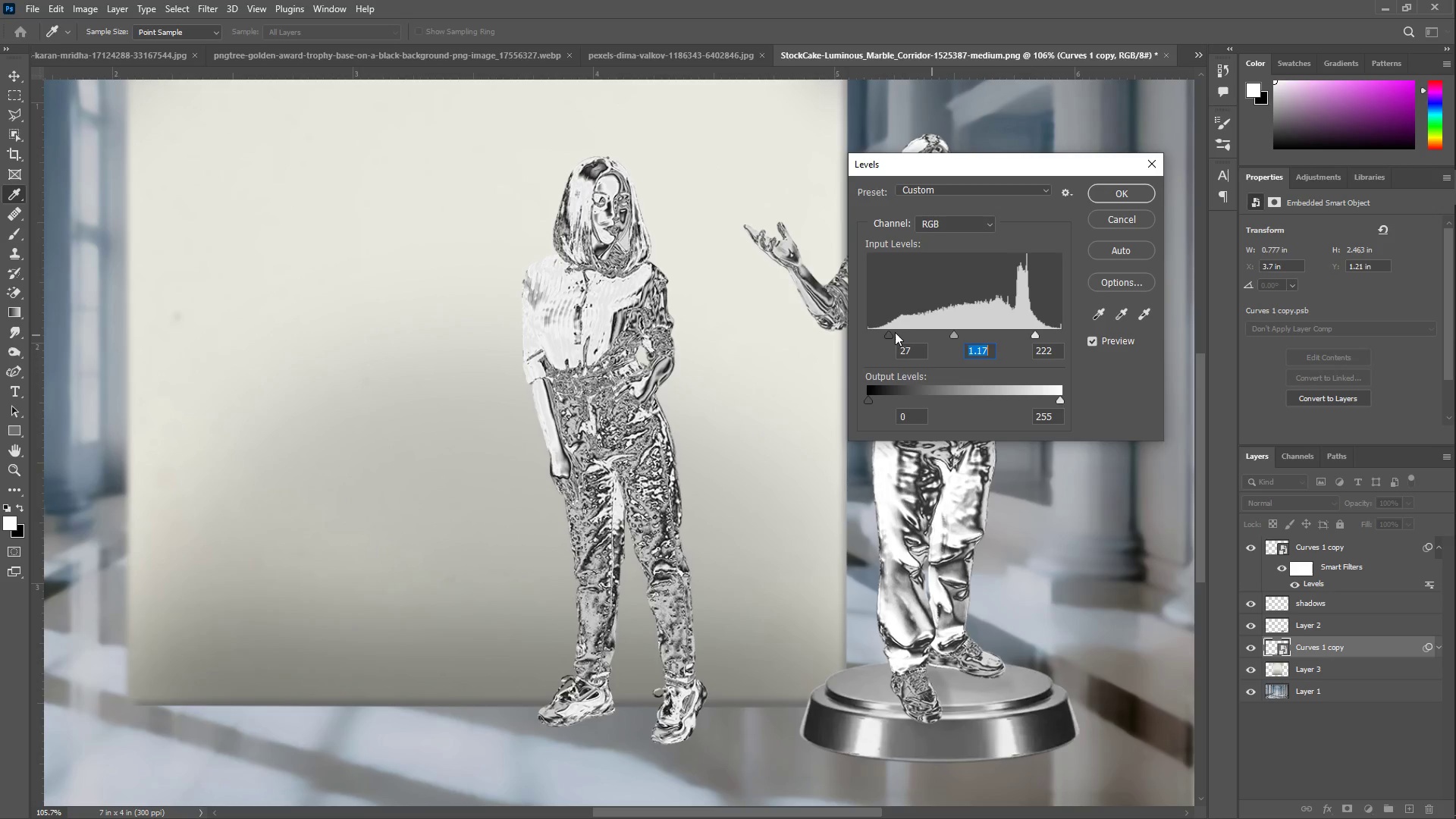 
left_click_drag(start_coordinate=[890, 332], to_coordinate=[850, 341])
 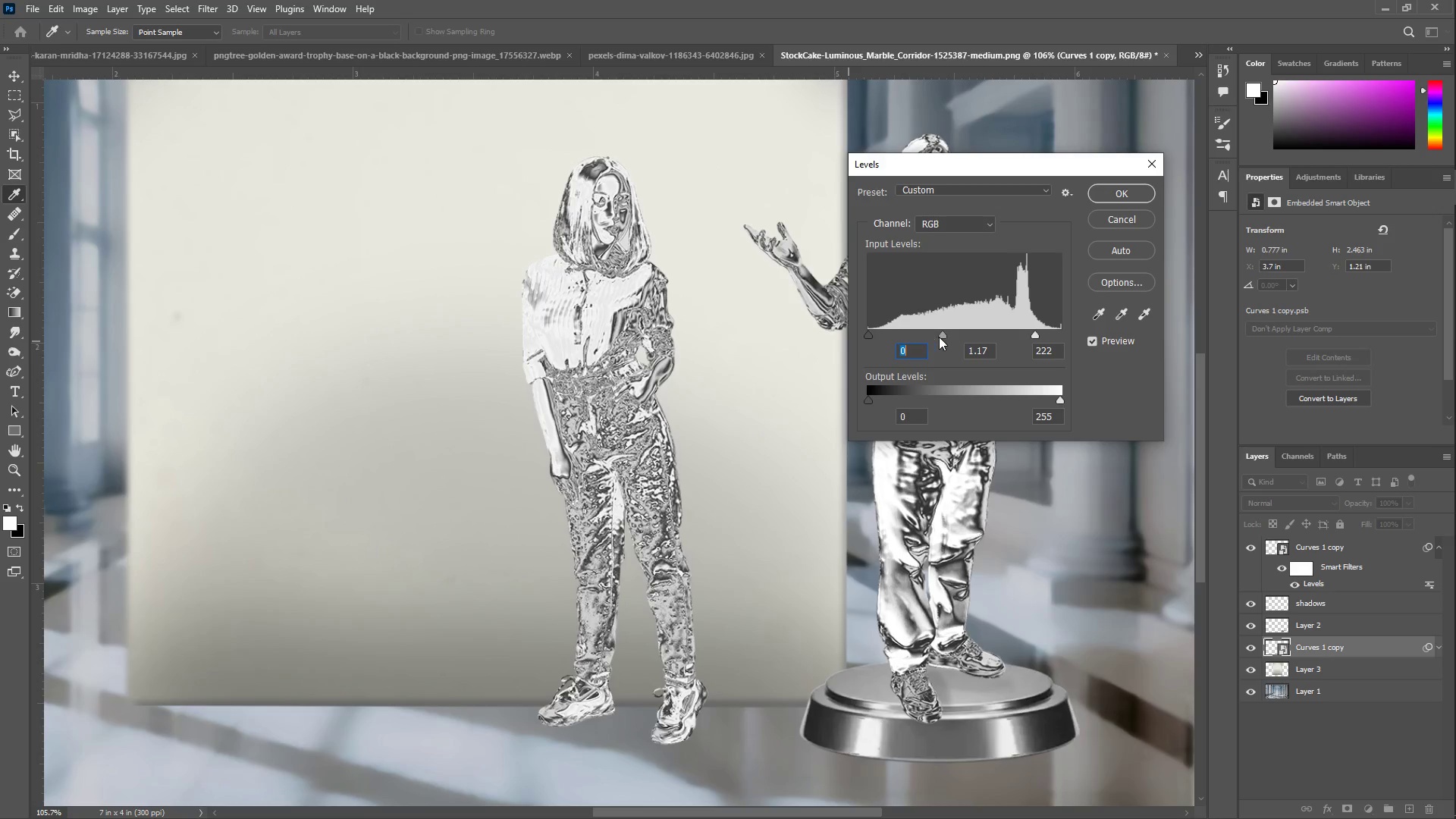 
left_click_drag(start_coordinate=[940, 333], to_coordinate=[950, 334])
 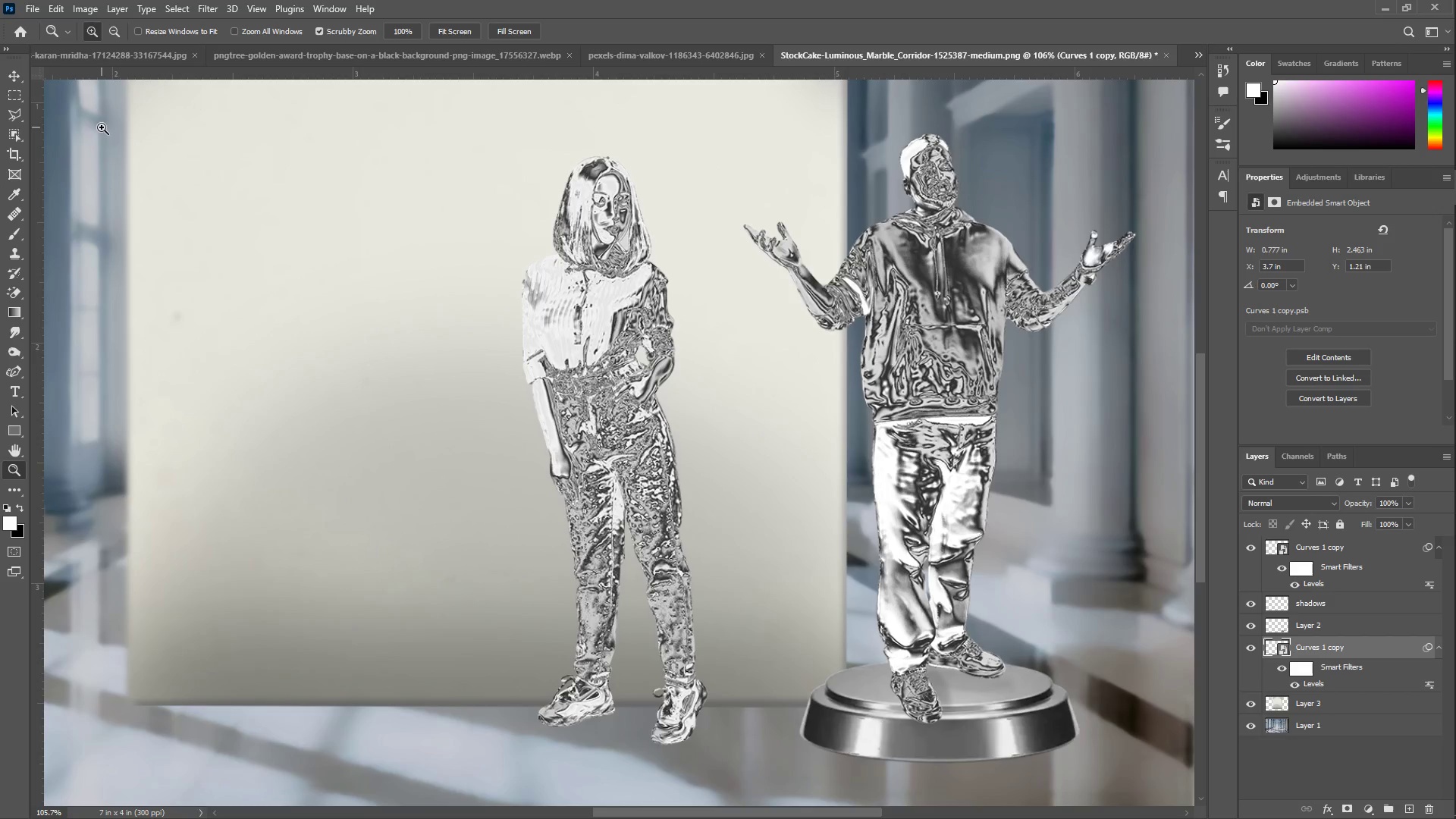 
left_click_drag(start_coordinate=[10, 74], to_coordinate=[16, 74])
 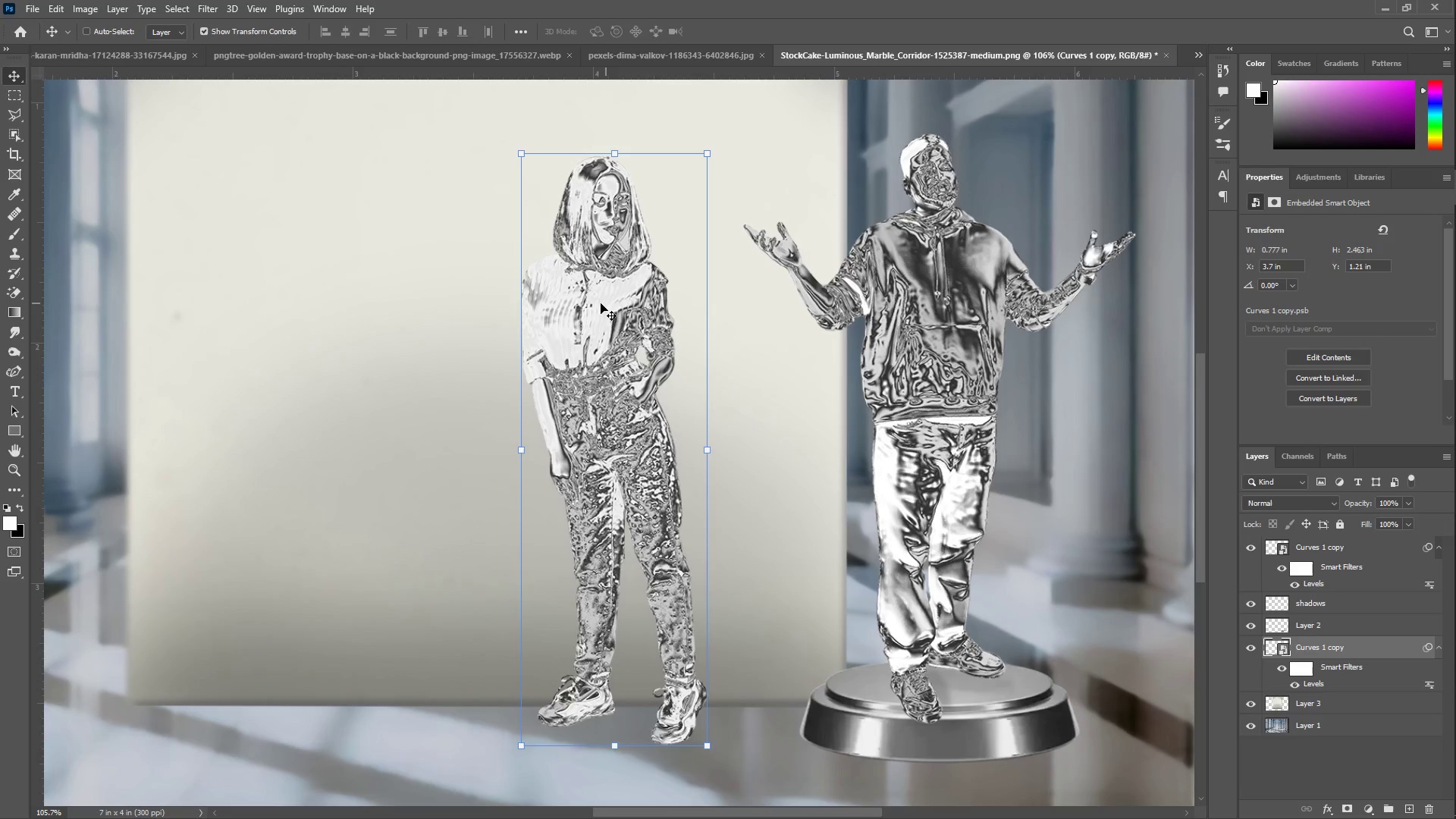 
left_click_drag(start_coordinate=[598, 296], to_coordinate=[910, 275])
 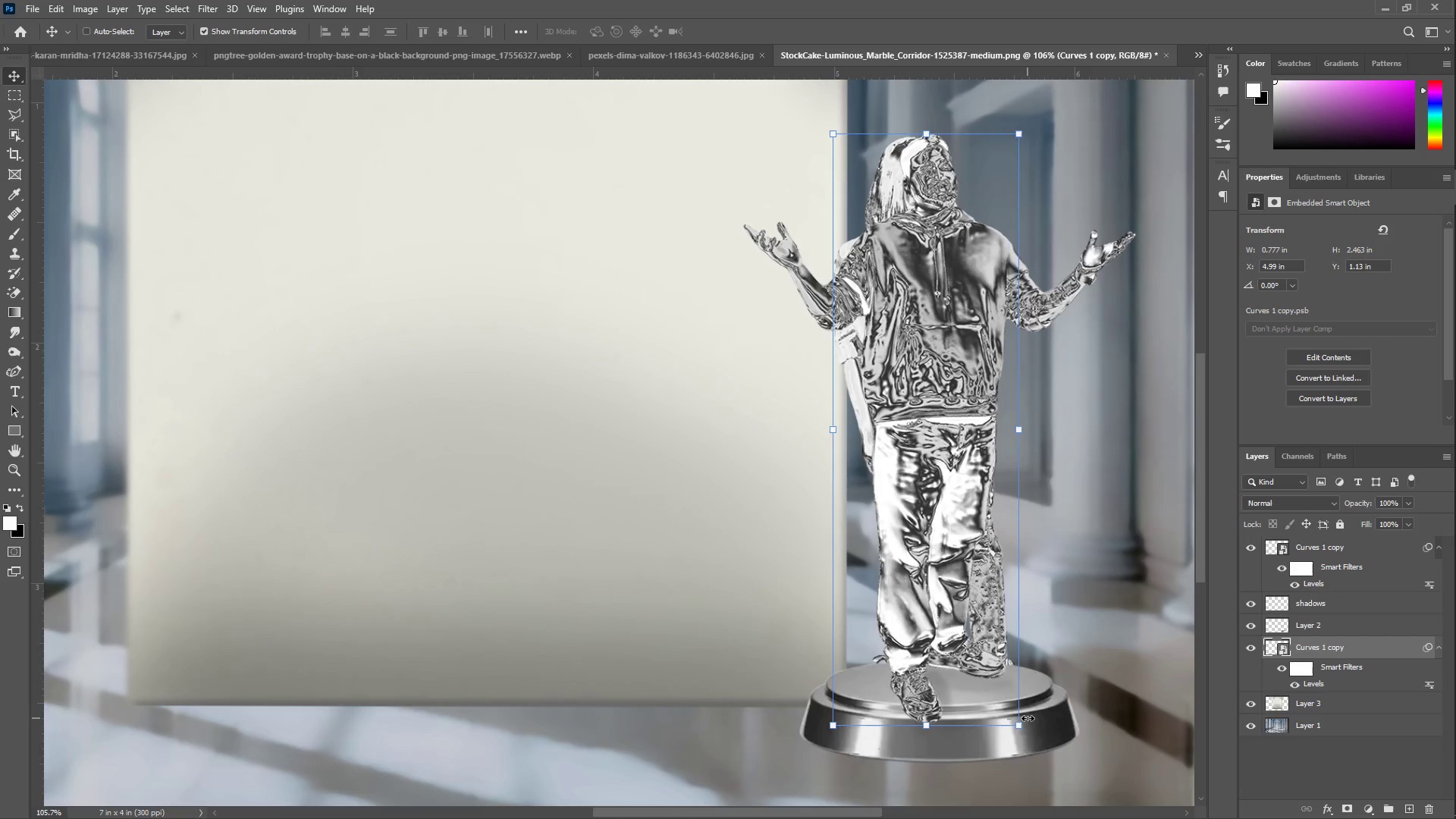 
left_click_drag(start_coordinate=[1022, 726], to_coordinate=[1037, 742])
 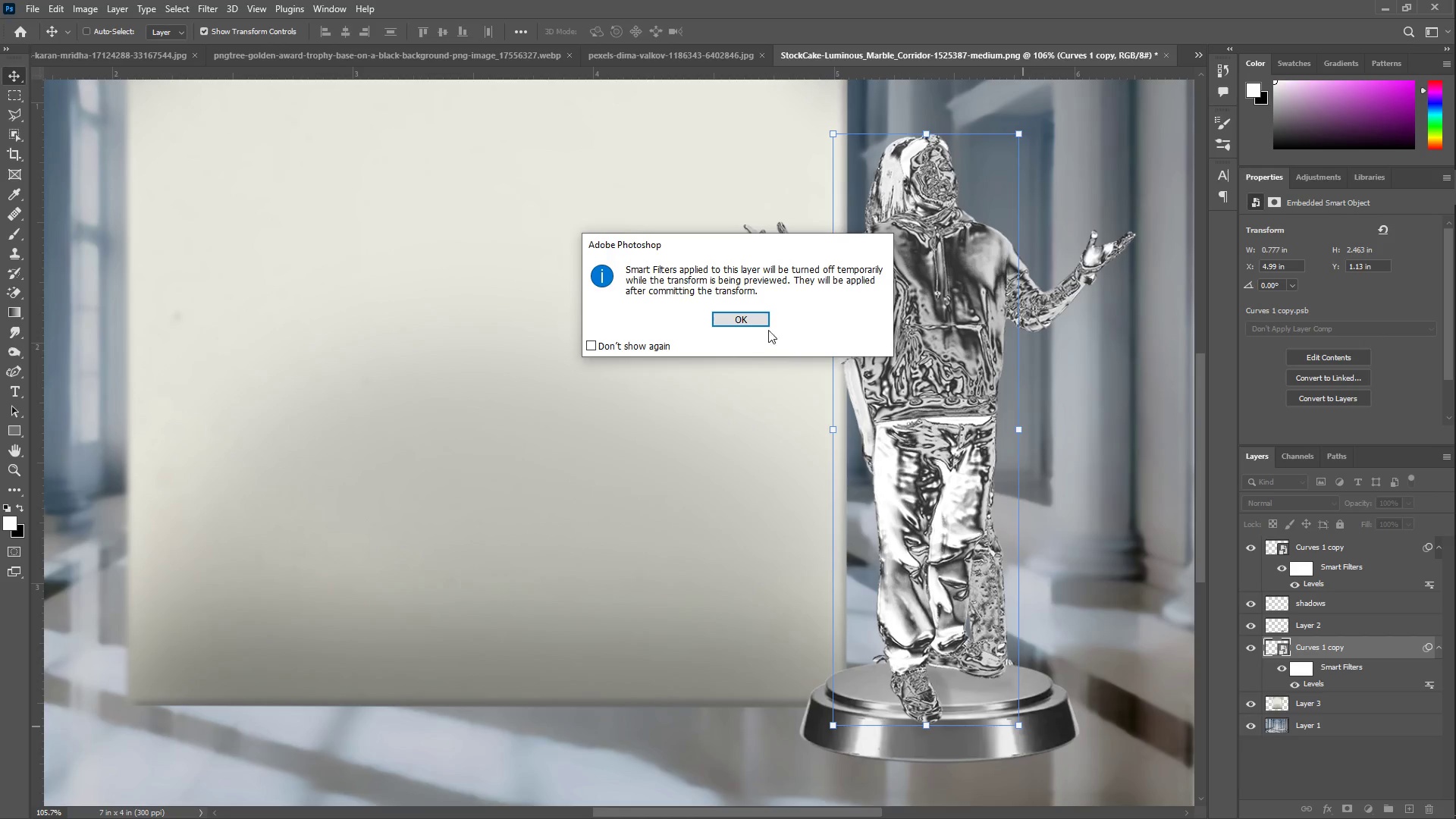 
left_click([758, 322])
 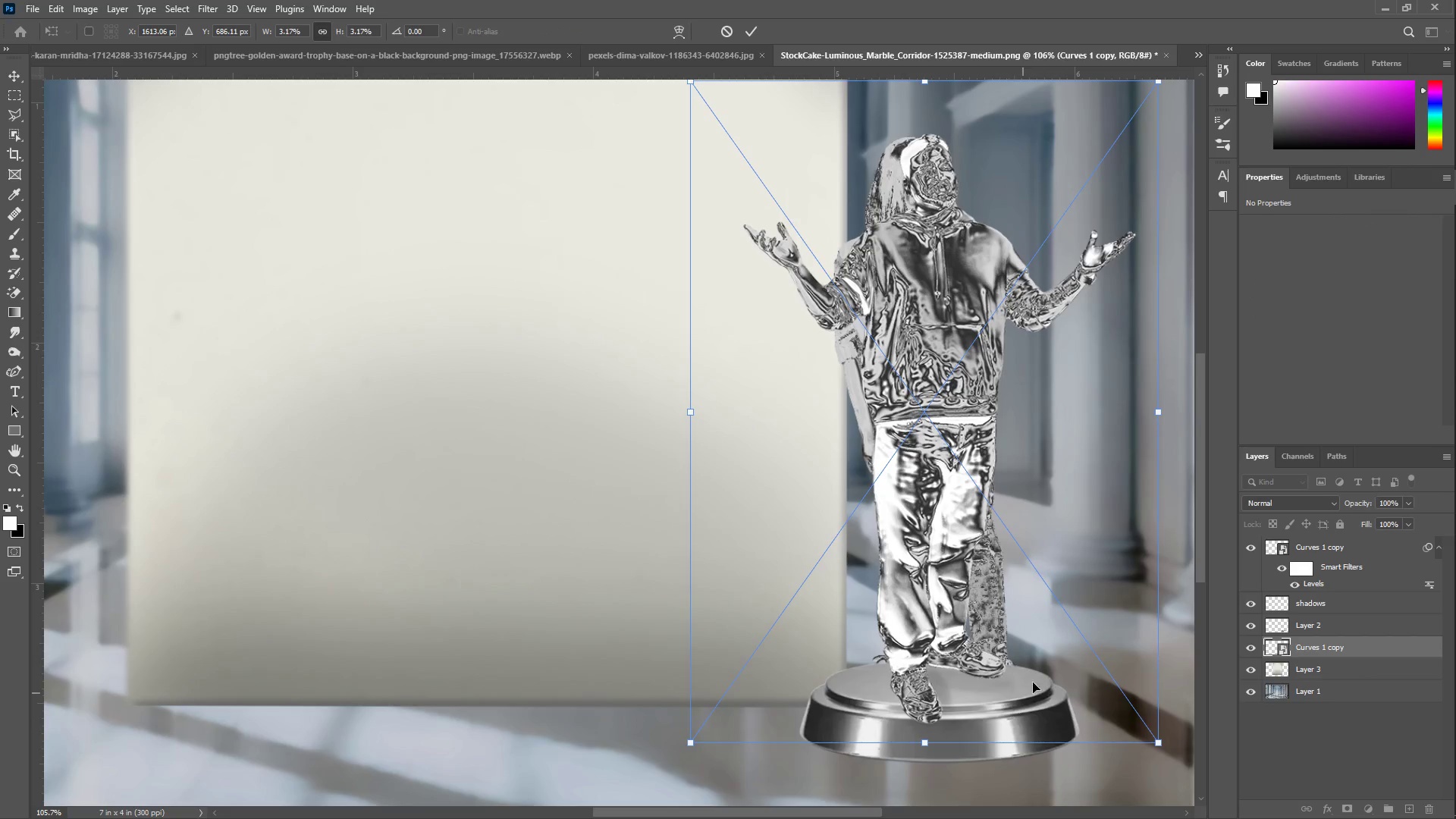 
left_click_drag(start_coordinate=[1042, 607], to_coordinate=[1045, 601])
 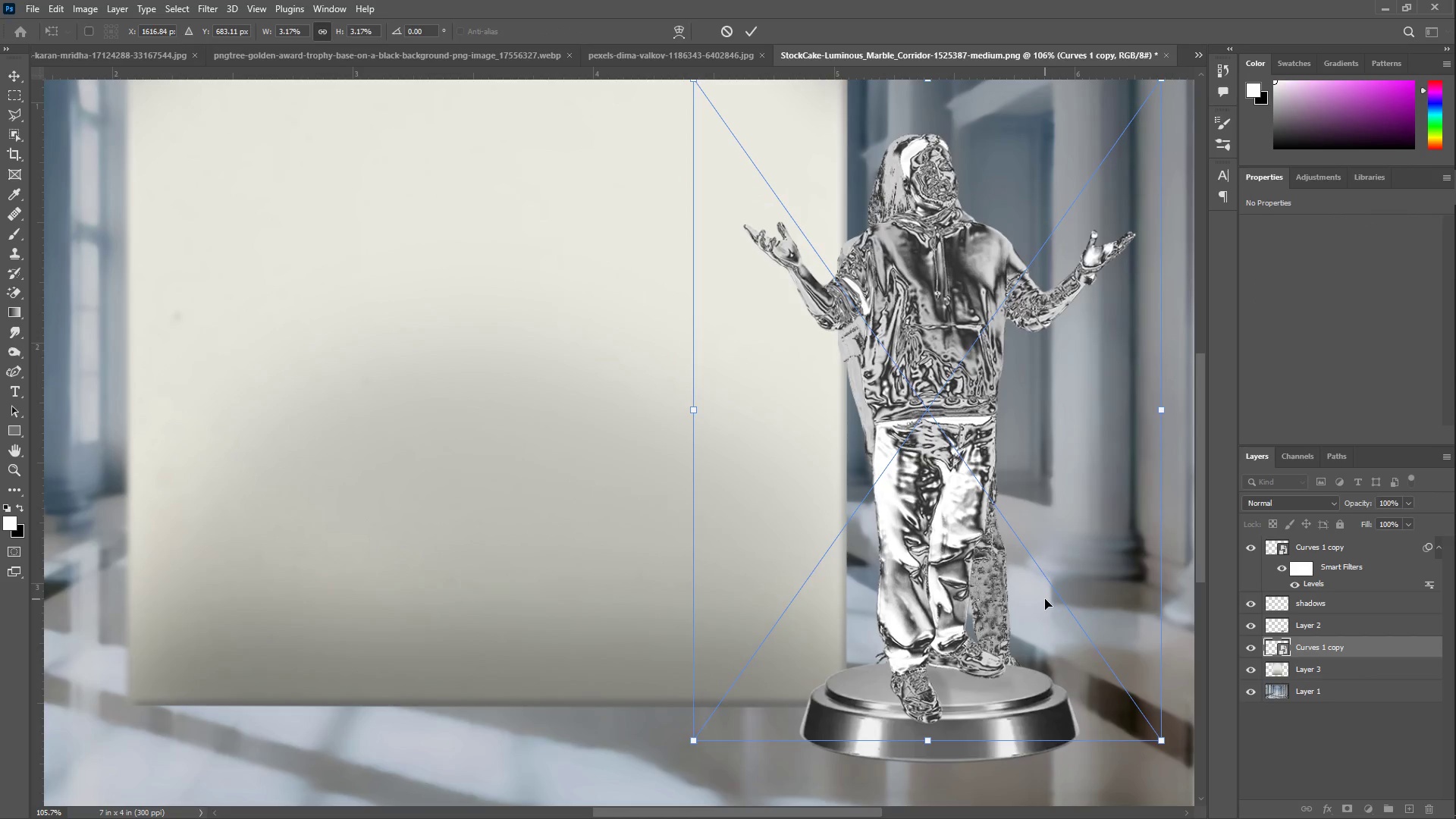 
key(Enter)
 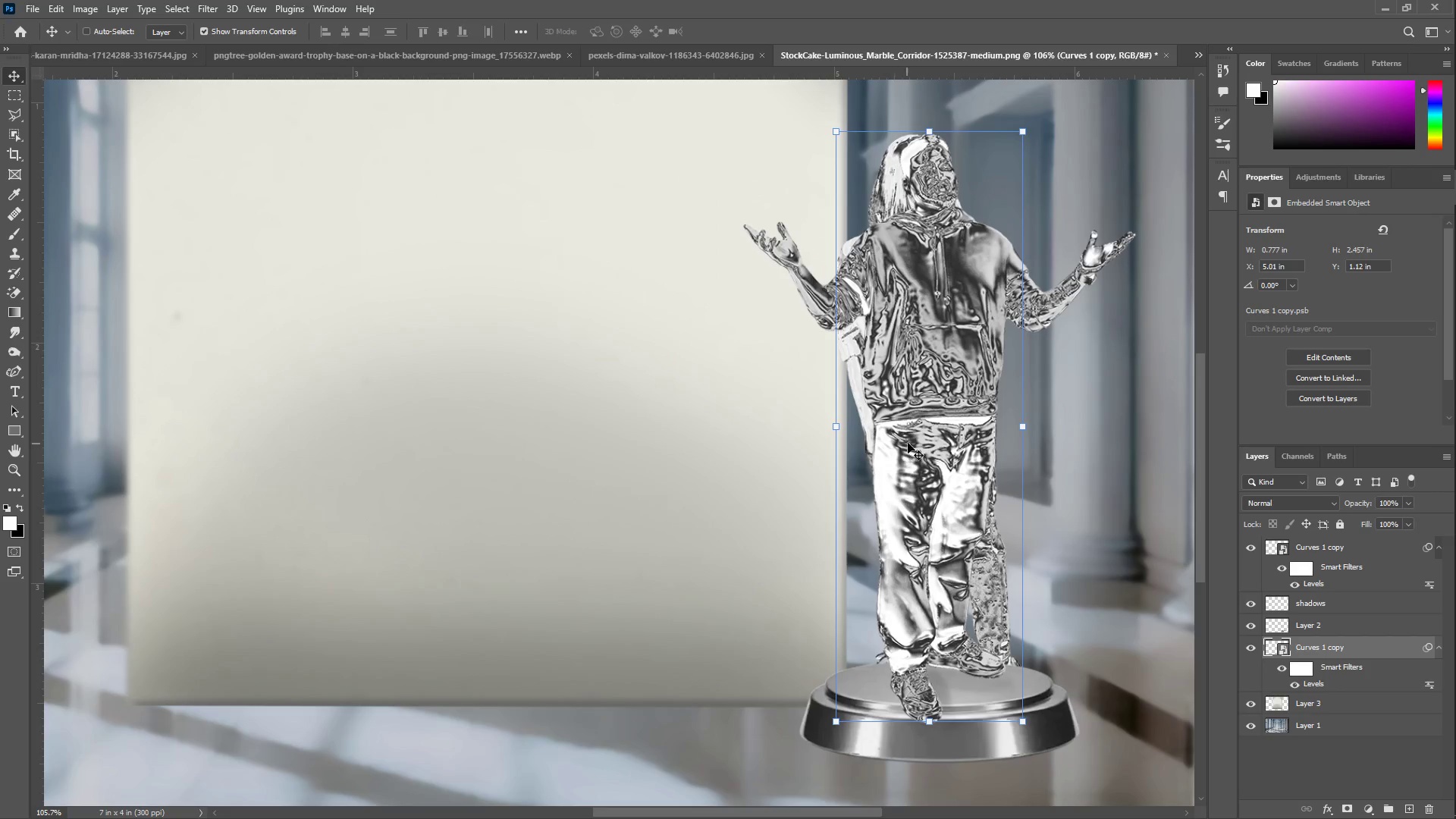 
left_click_drag(start_coordinate=[949, 444], to_coordinate=[177, 453])
 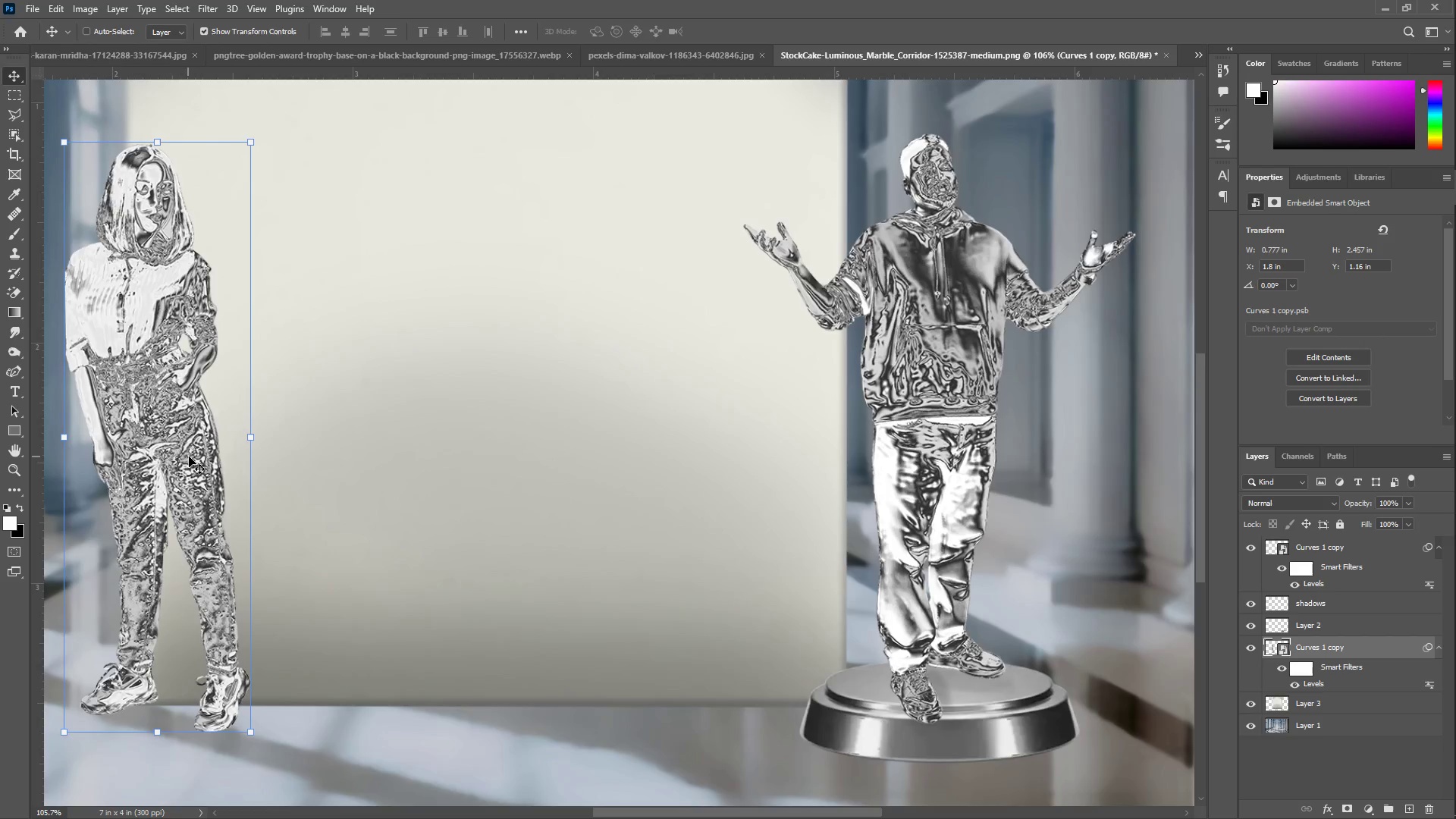 
hold_key(key=Space, duration=0.97)
 